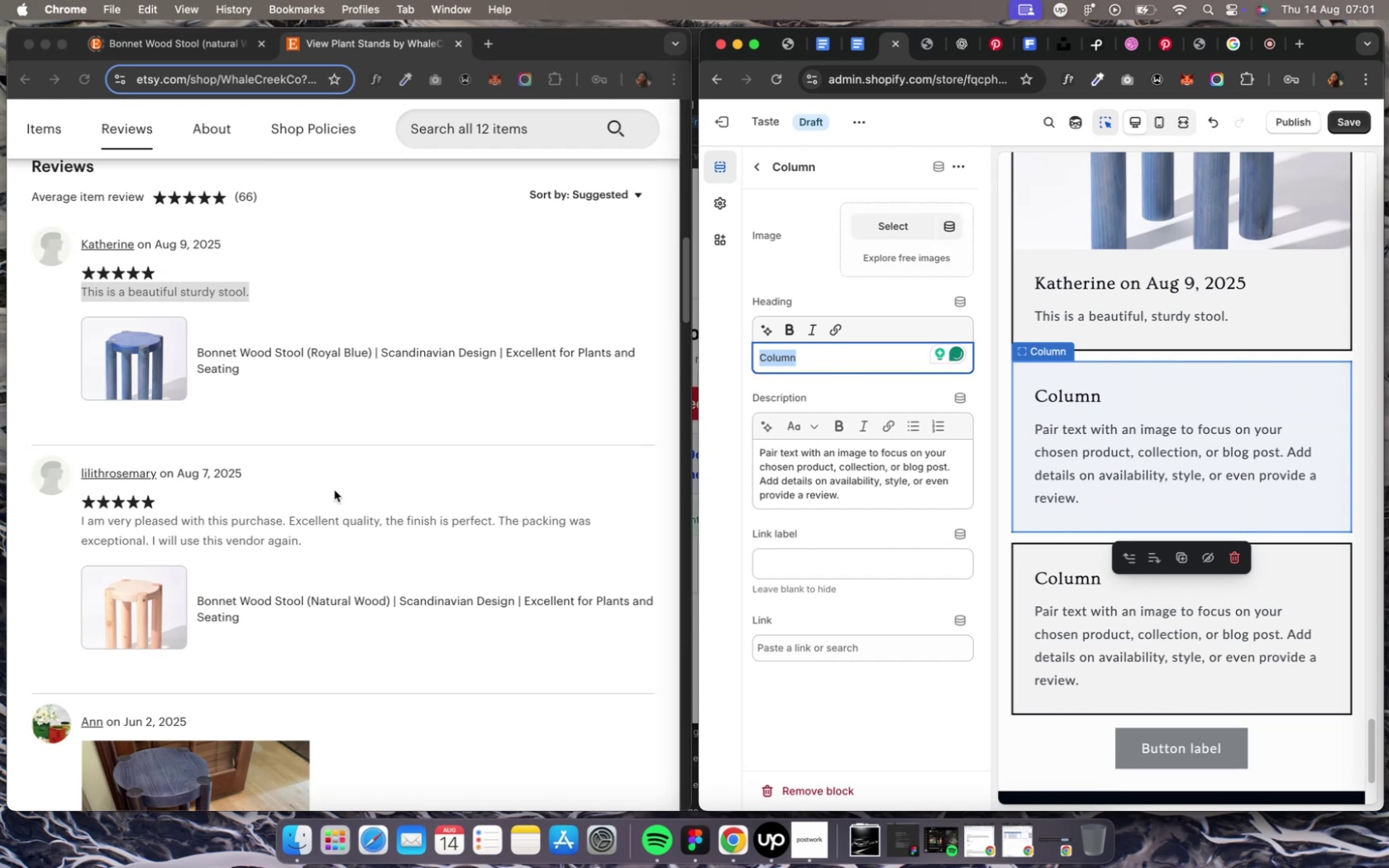 
left_click_drag(start_coordinate=[248, 469], to_coordinate=[193, 483])
 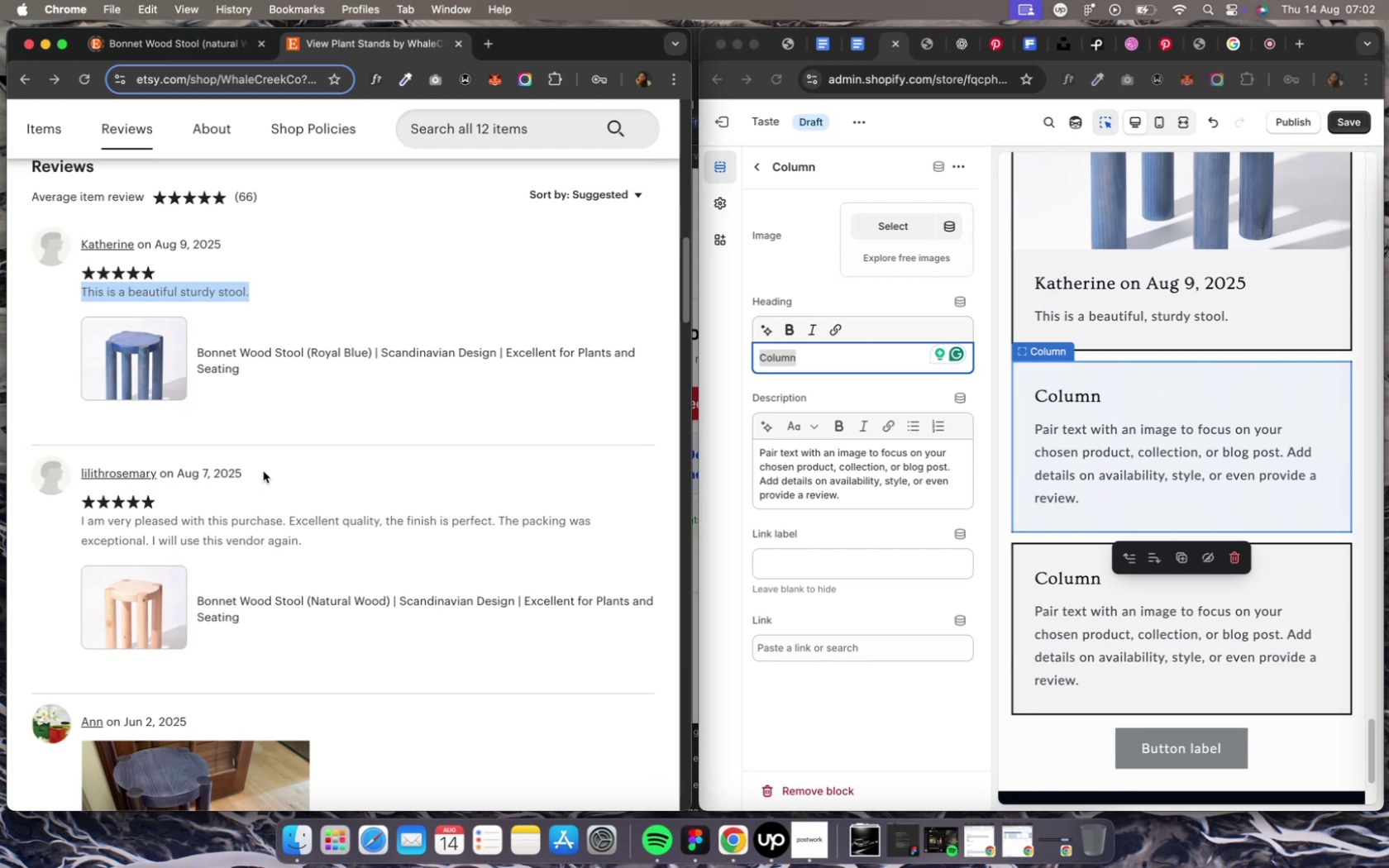 
left_click([268, 470])
 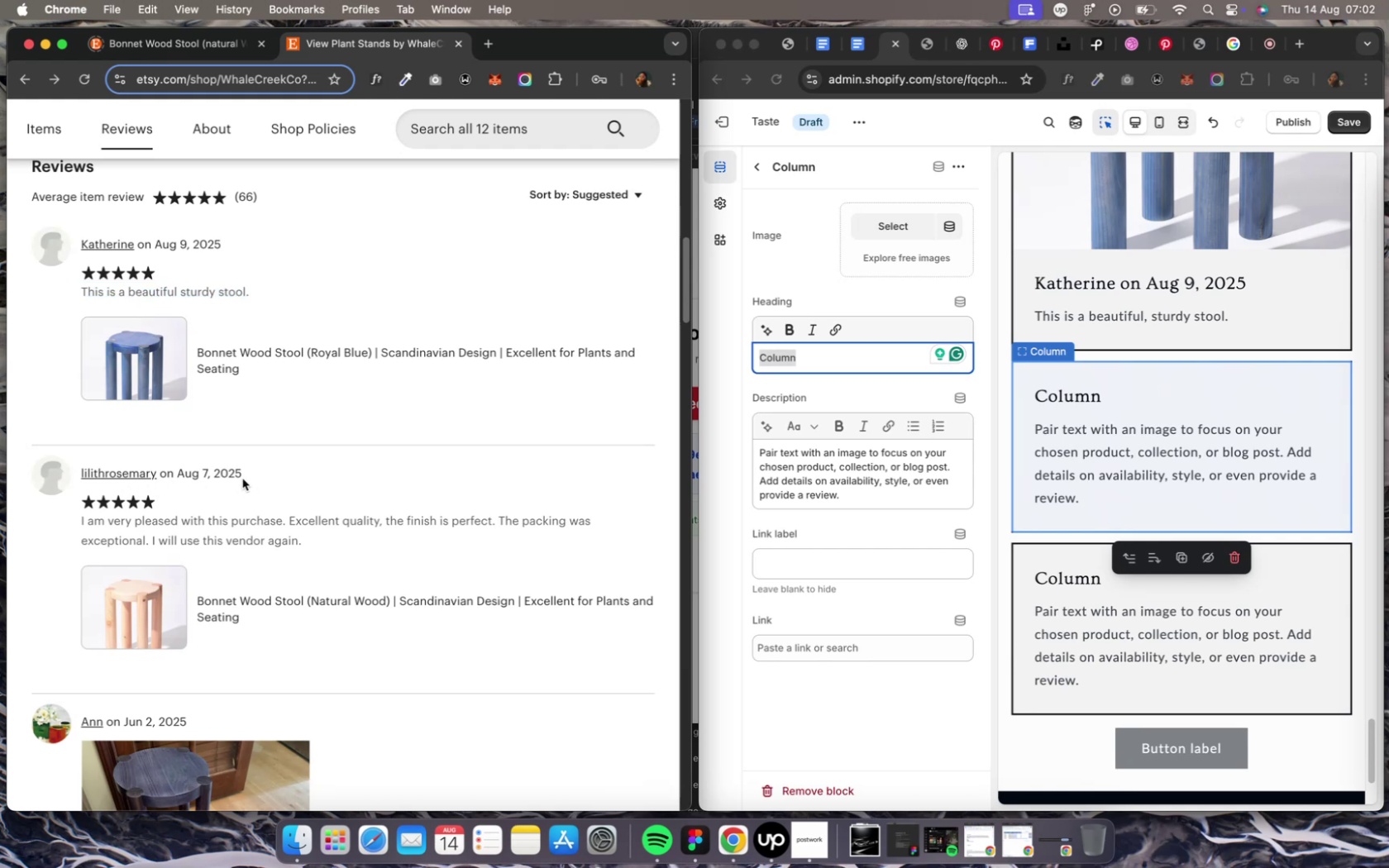 
left_click_drag(start_coordinate=[243, 473], to_coordinate=[67, 485])
 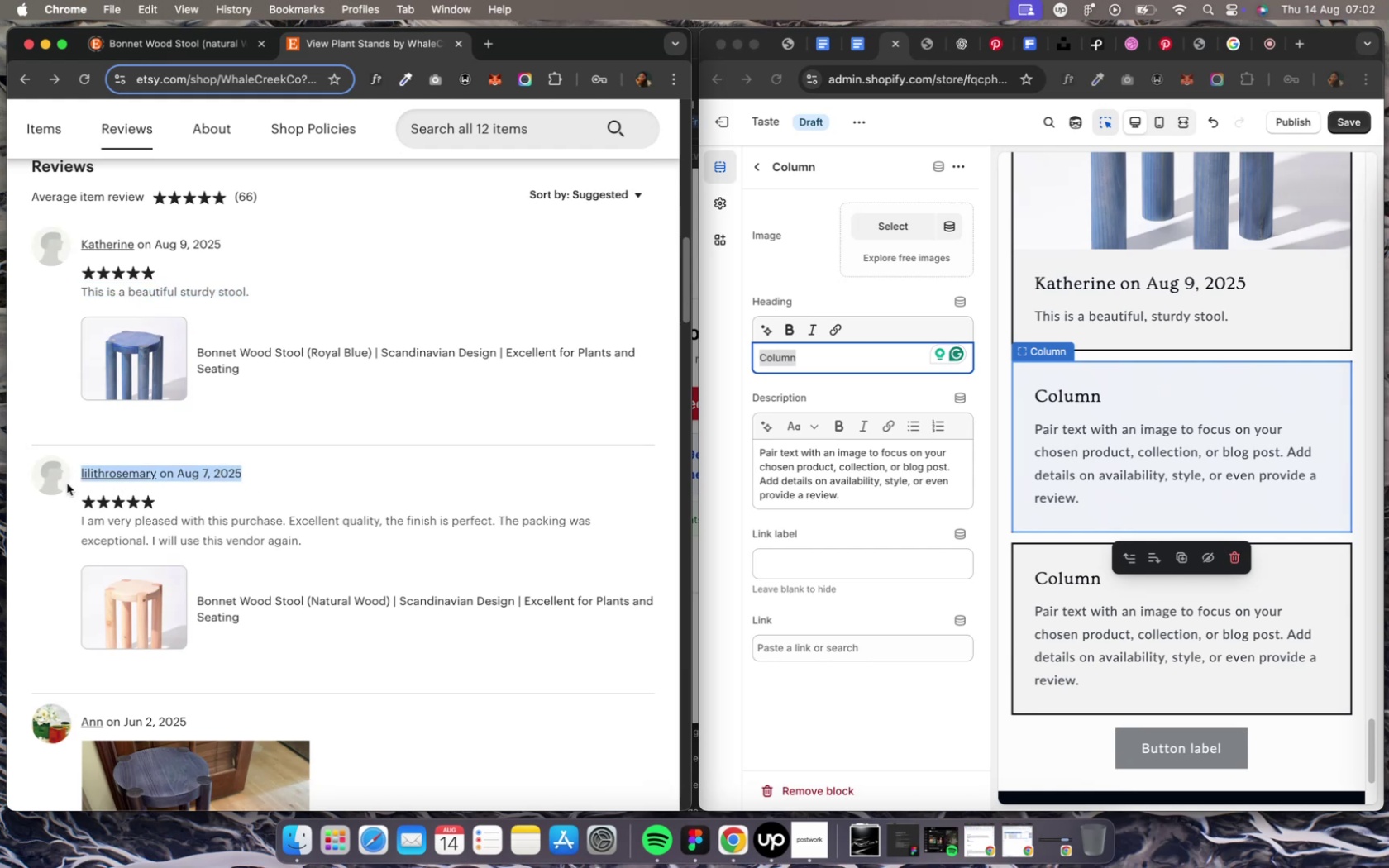 
key(Meta+C)
 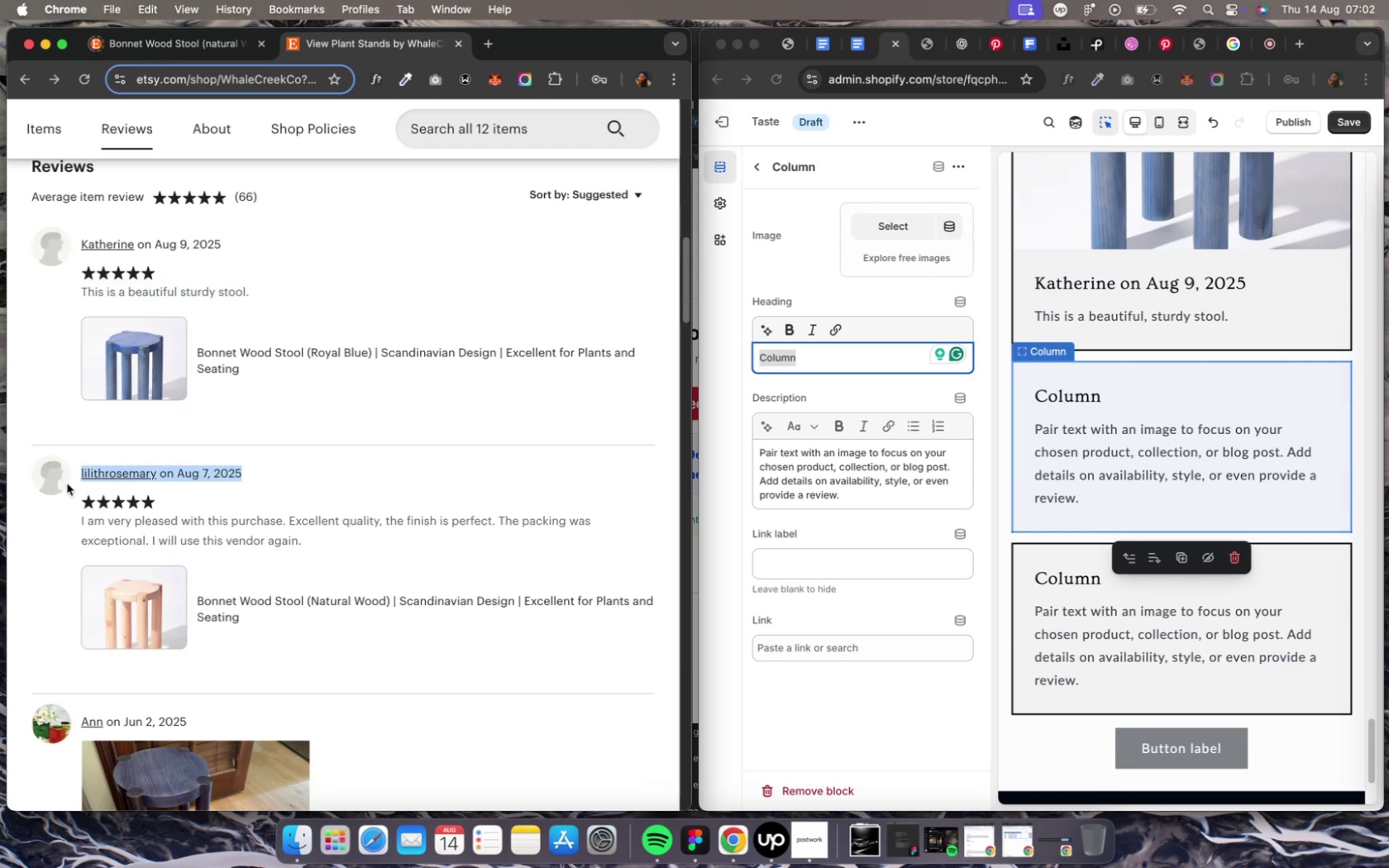 
key(Meta+C)
 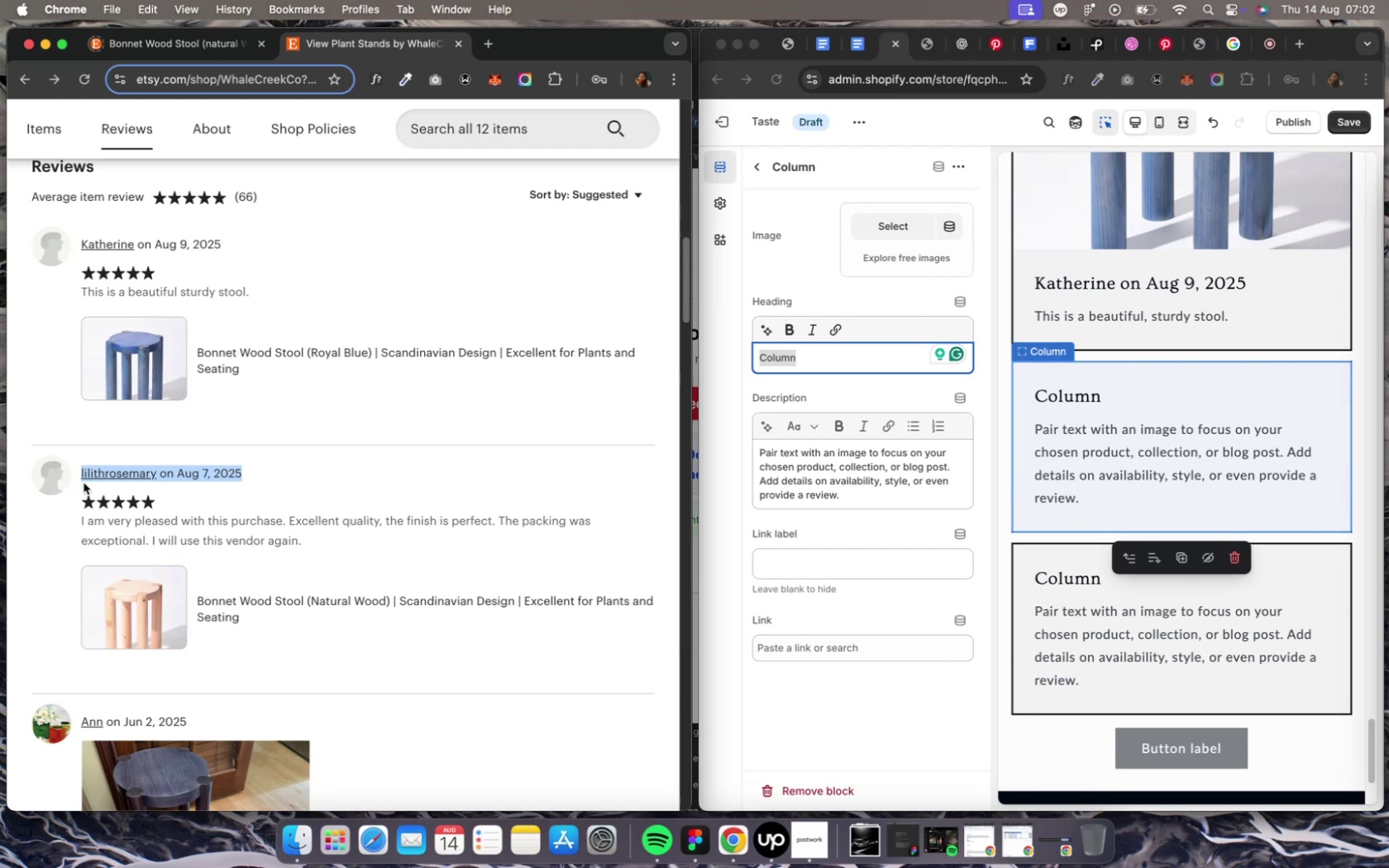 
key(Meta+C)
 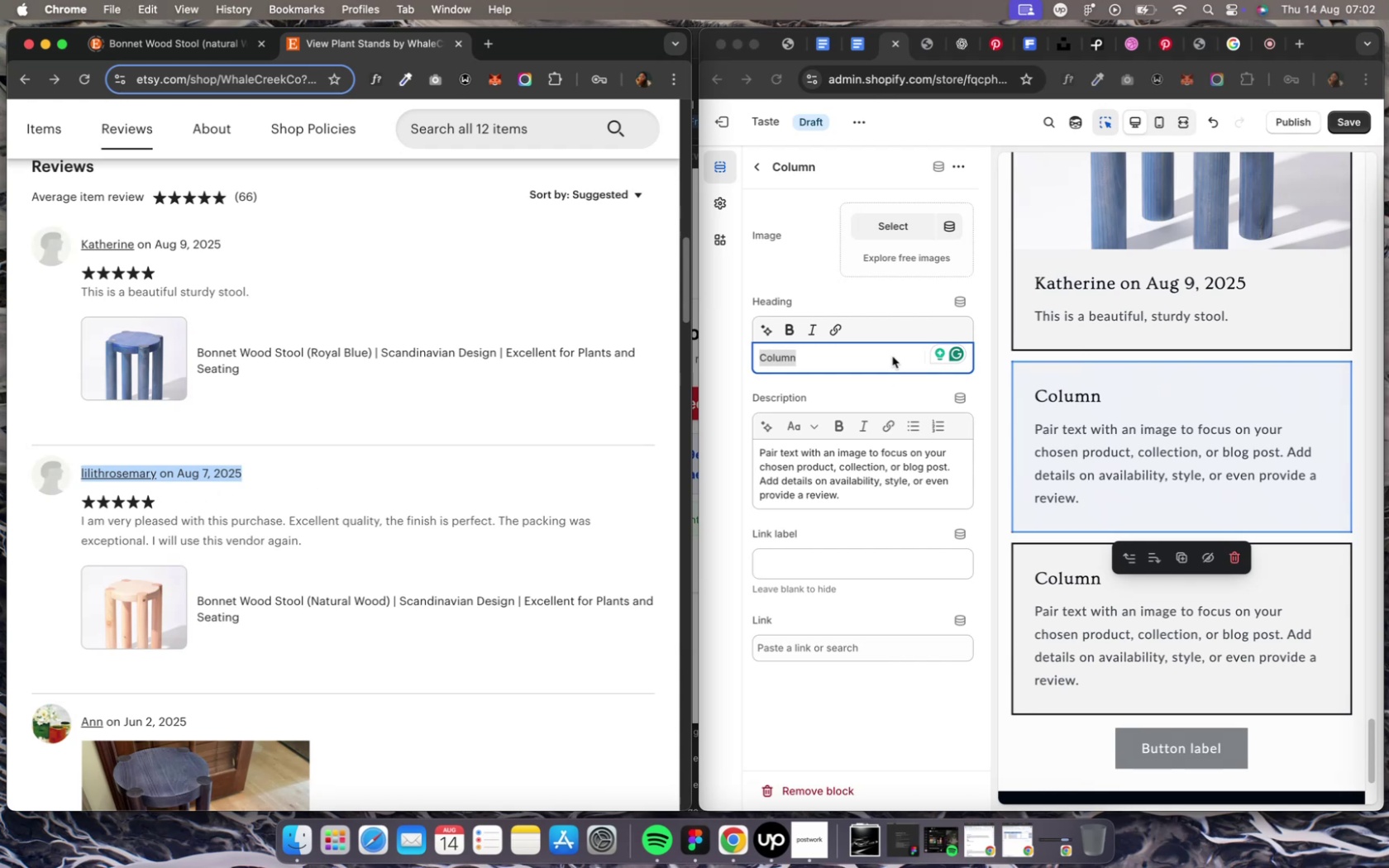 
key(Meta+V)
 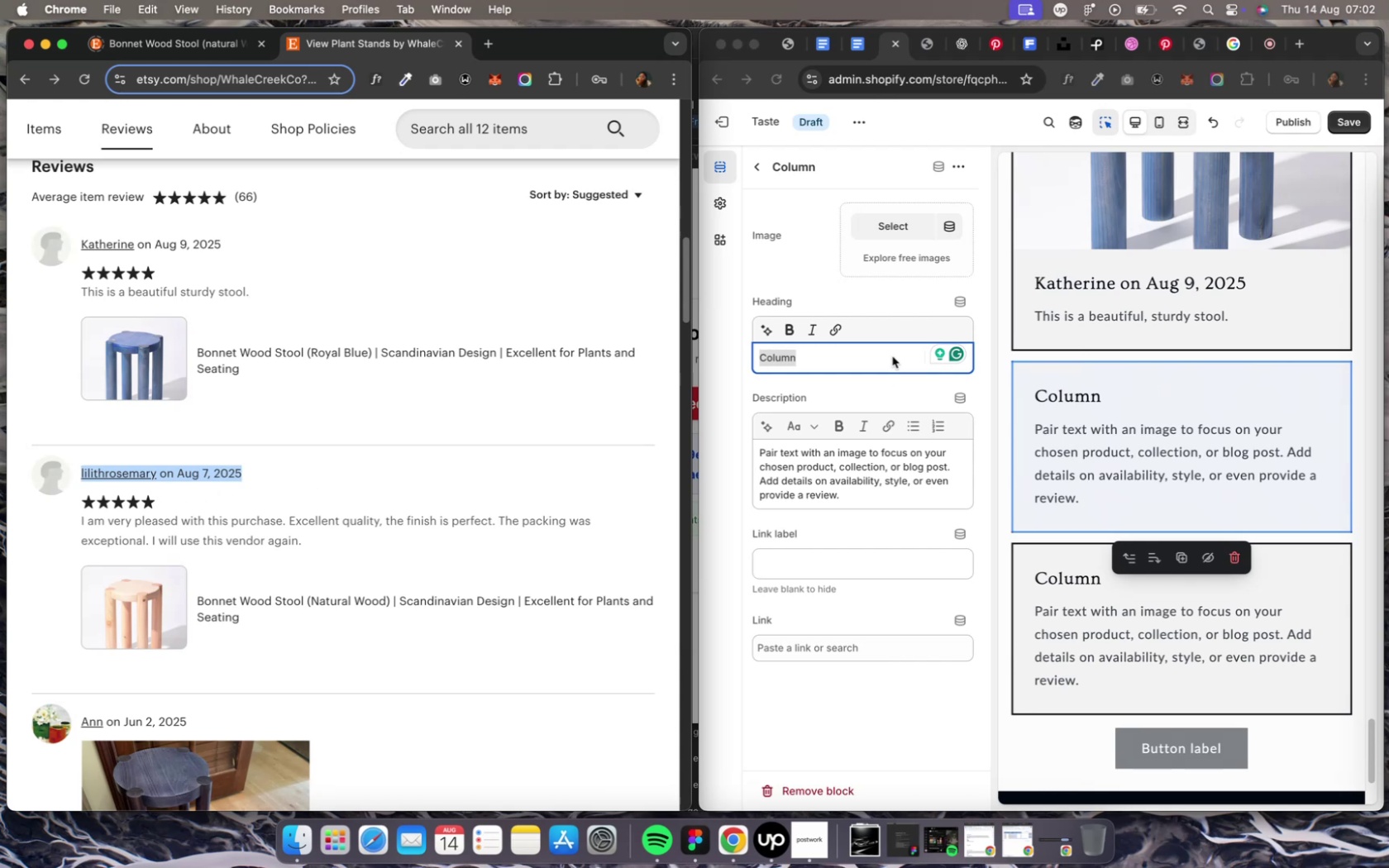 
left_click([891, 356])
 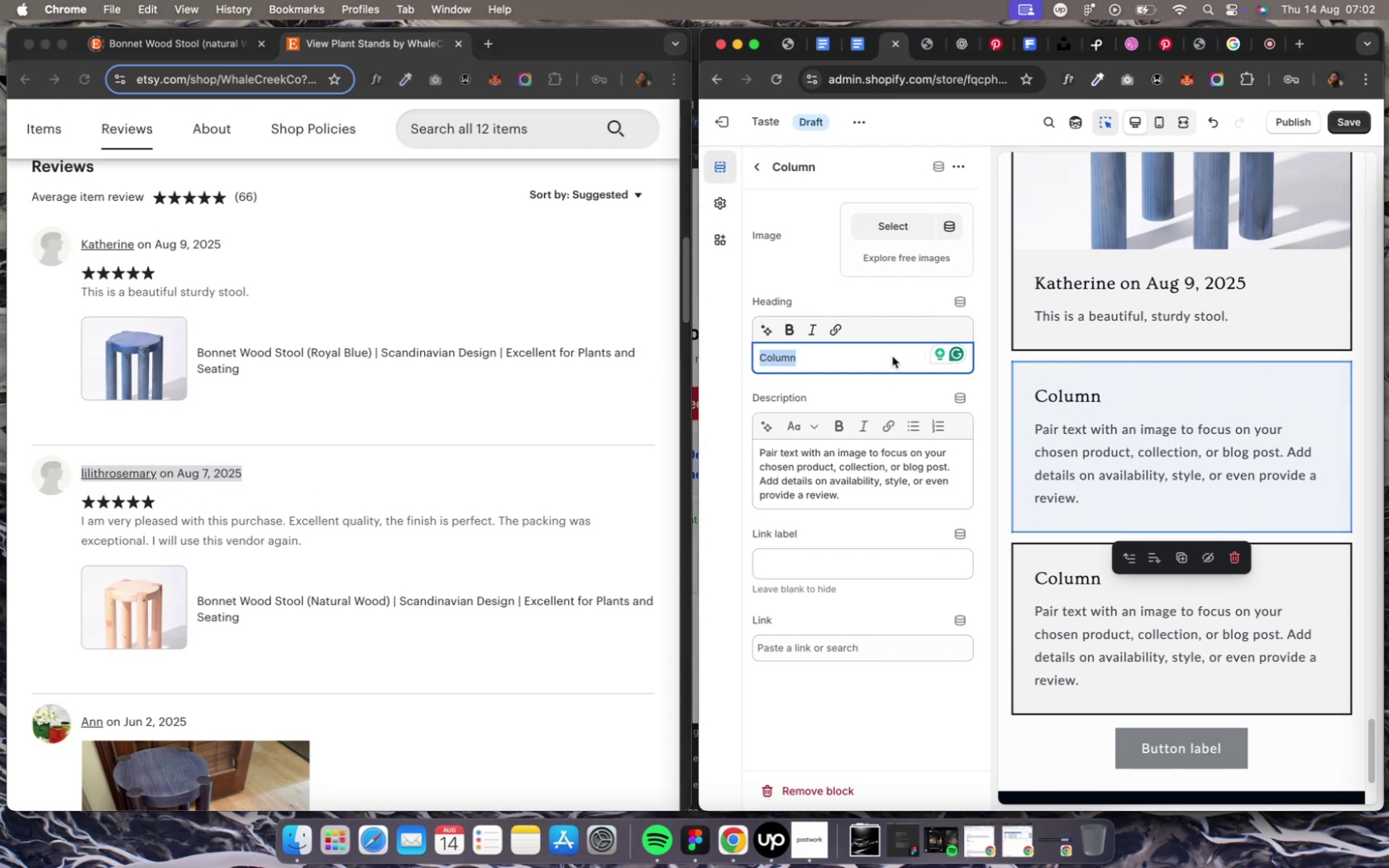 
key(Meta+V)
 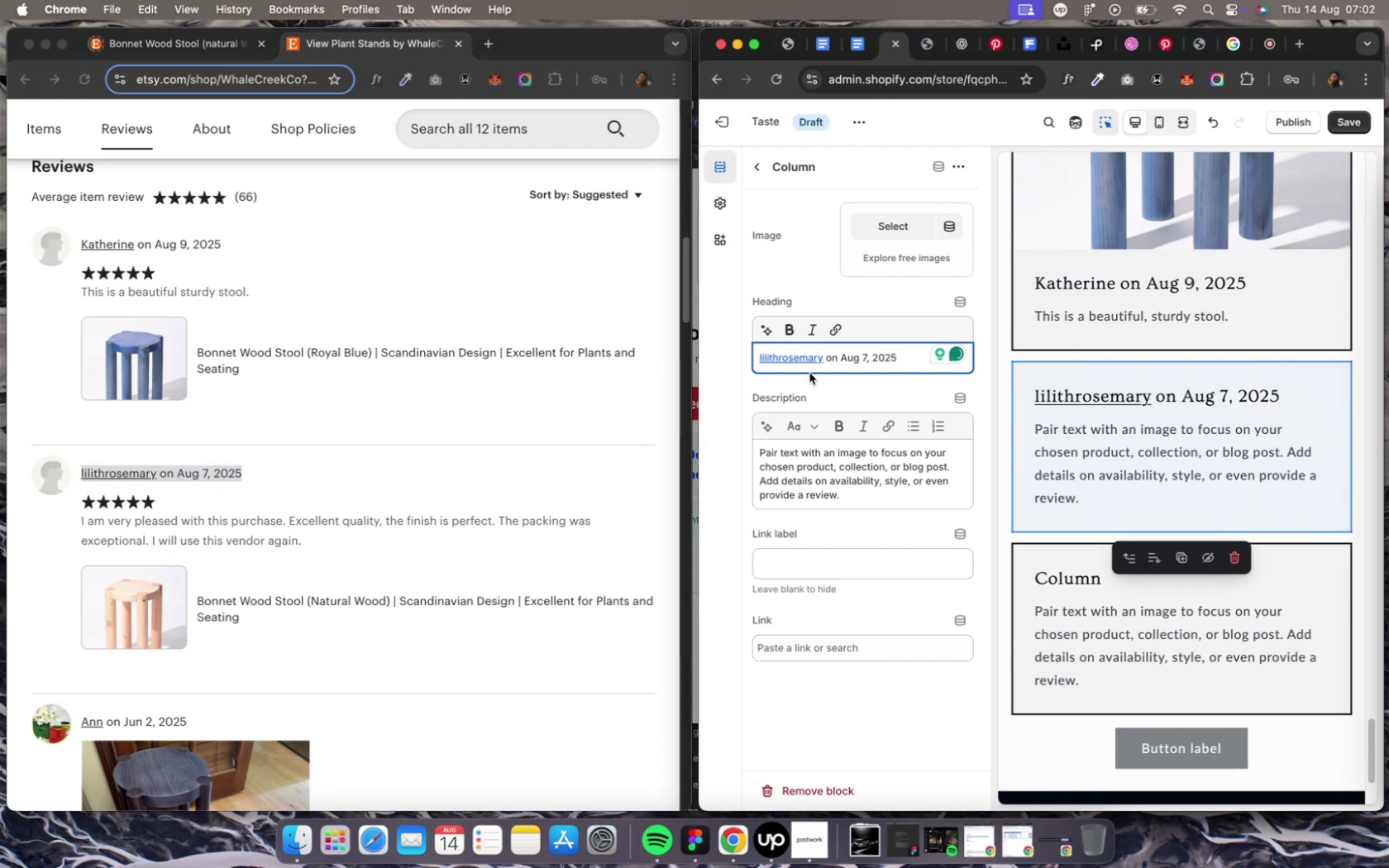 
left_click([796, 365])
 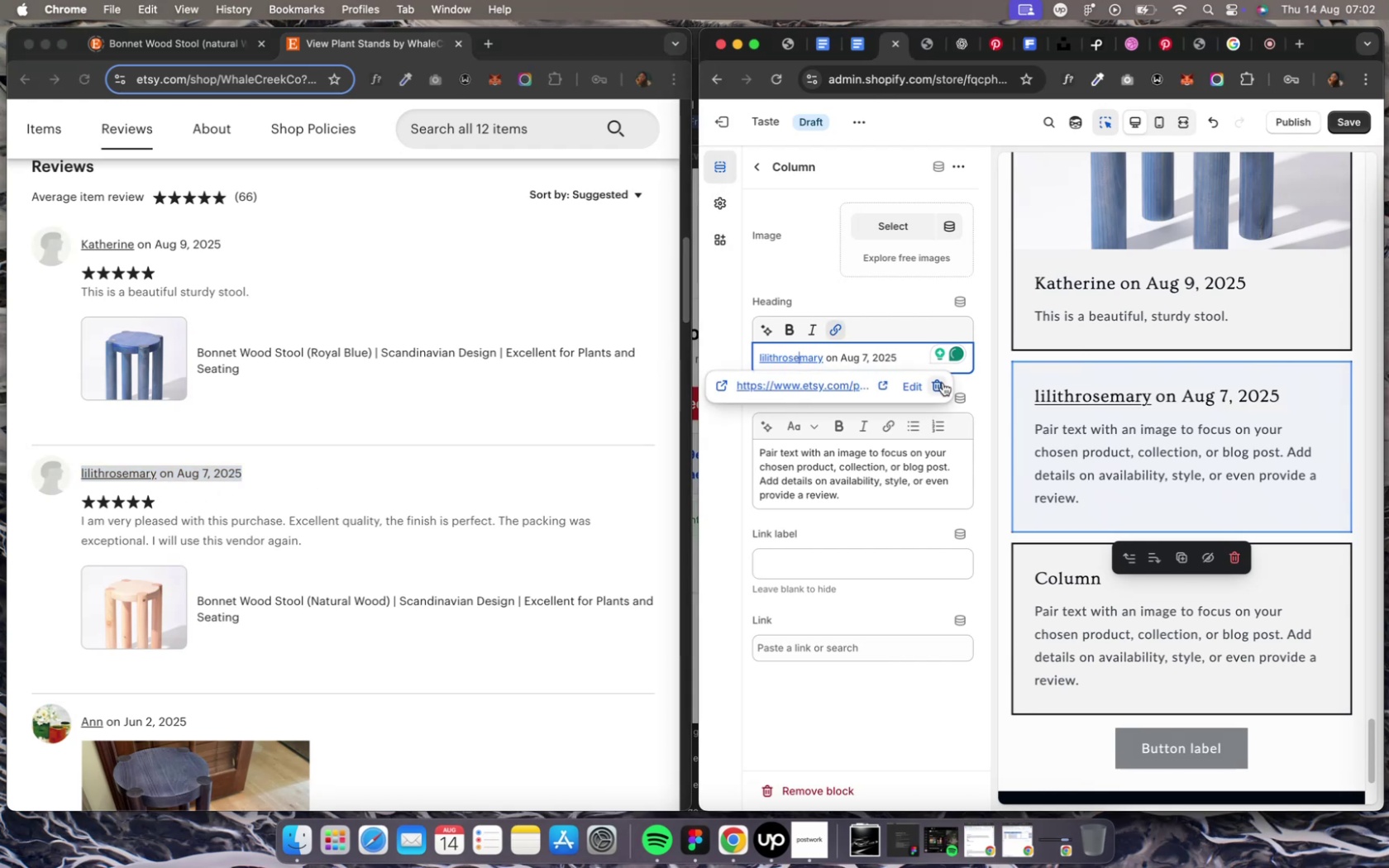 
left_click([942, 383])
 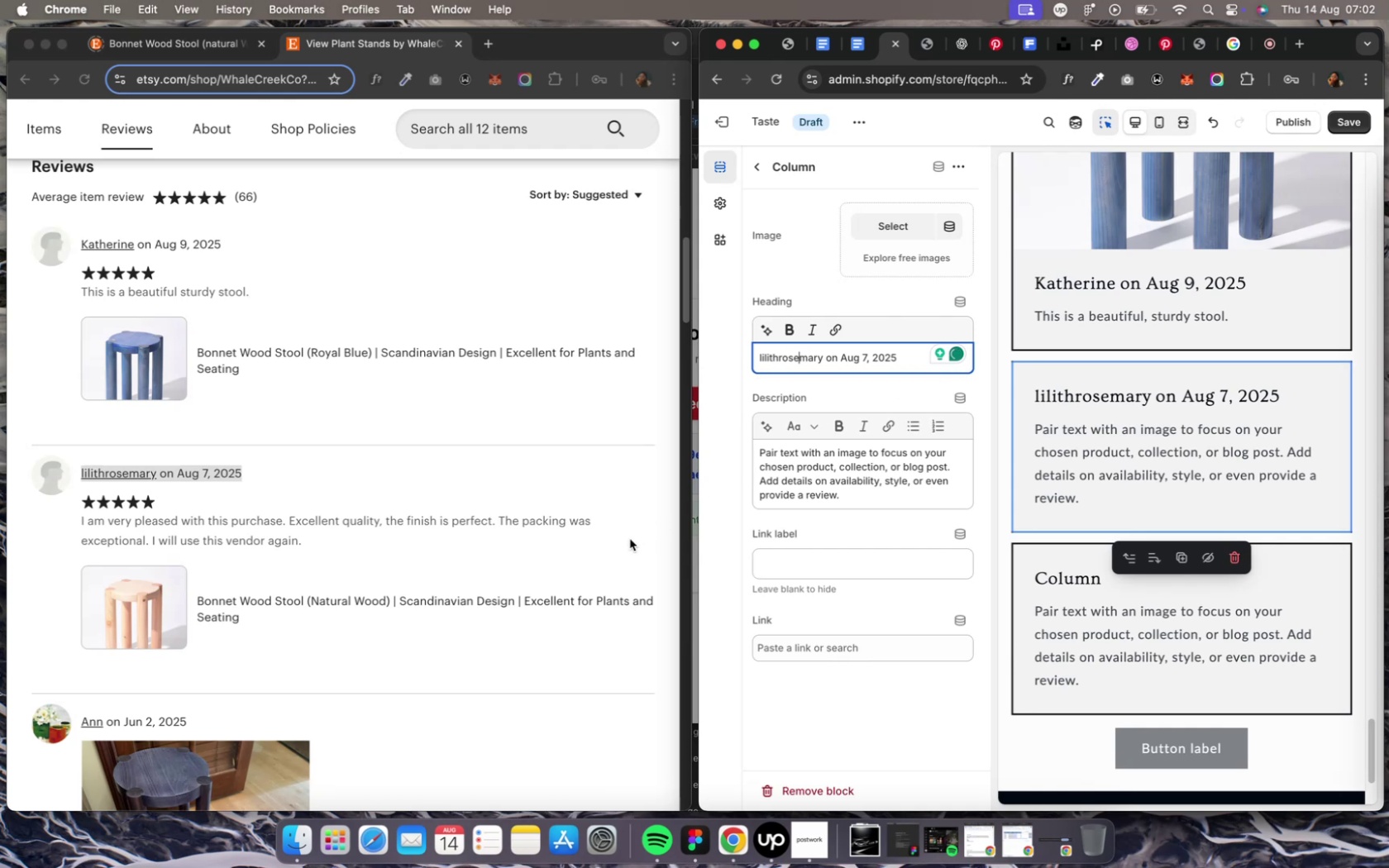 
left_click([364, 533])
 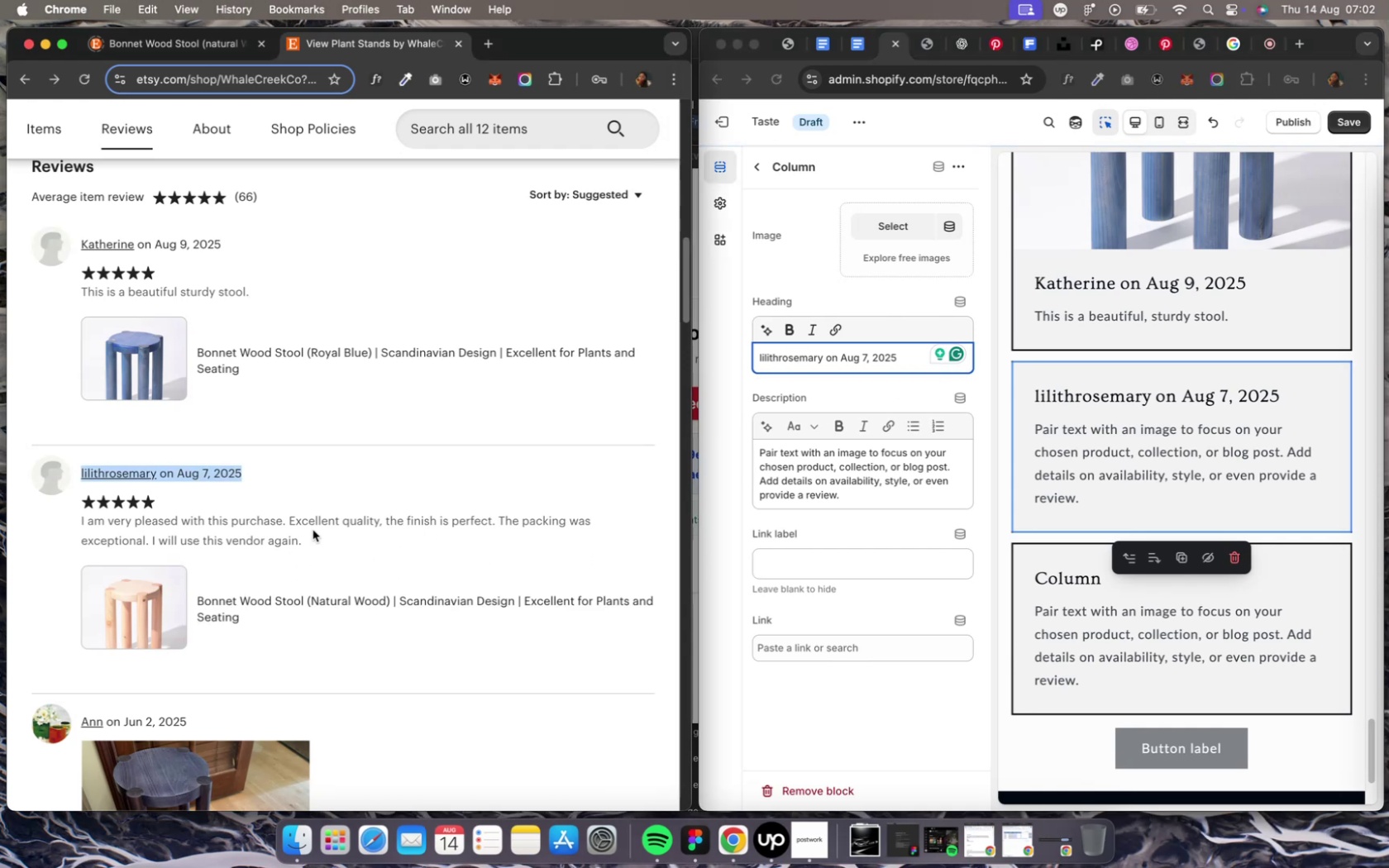 
left_click_drag(start_coordinate=[312, 534], to_coordinate=[82, 524])
 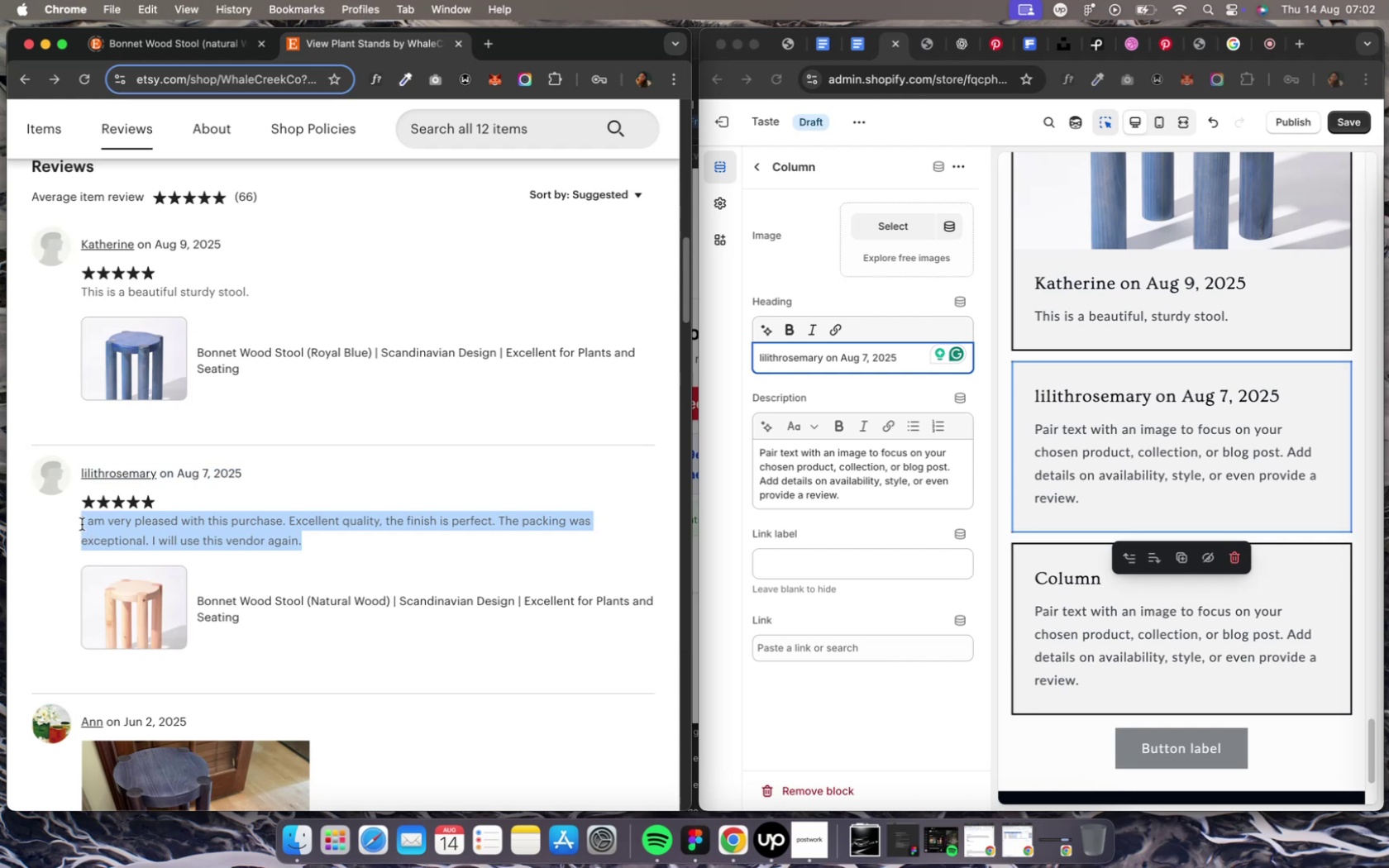 
key(Meta+C)
 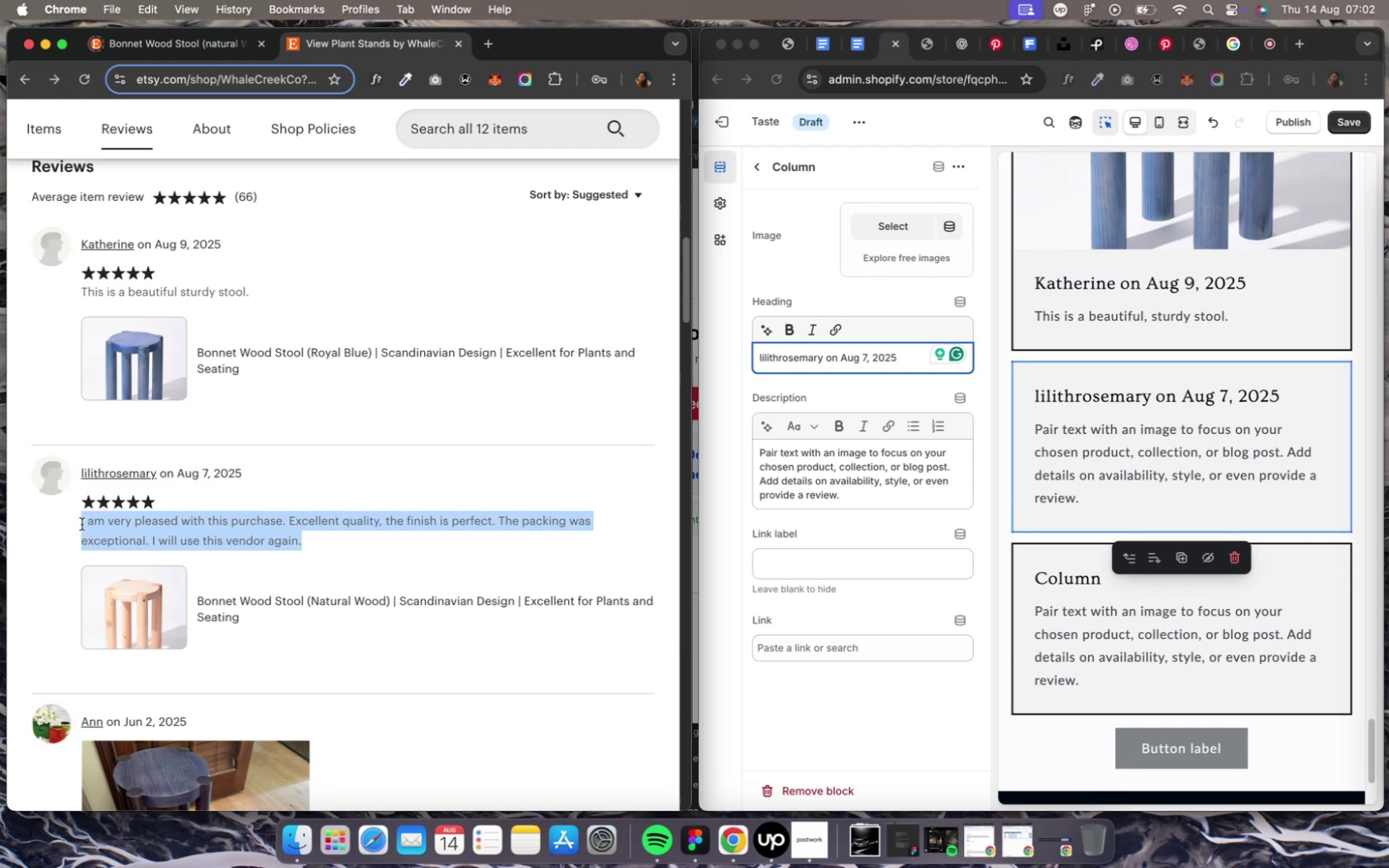 
key(Meta+C)
 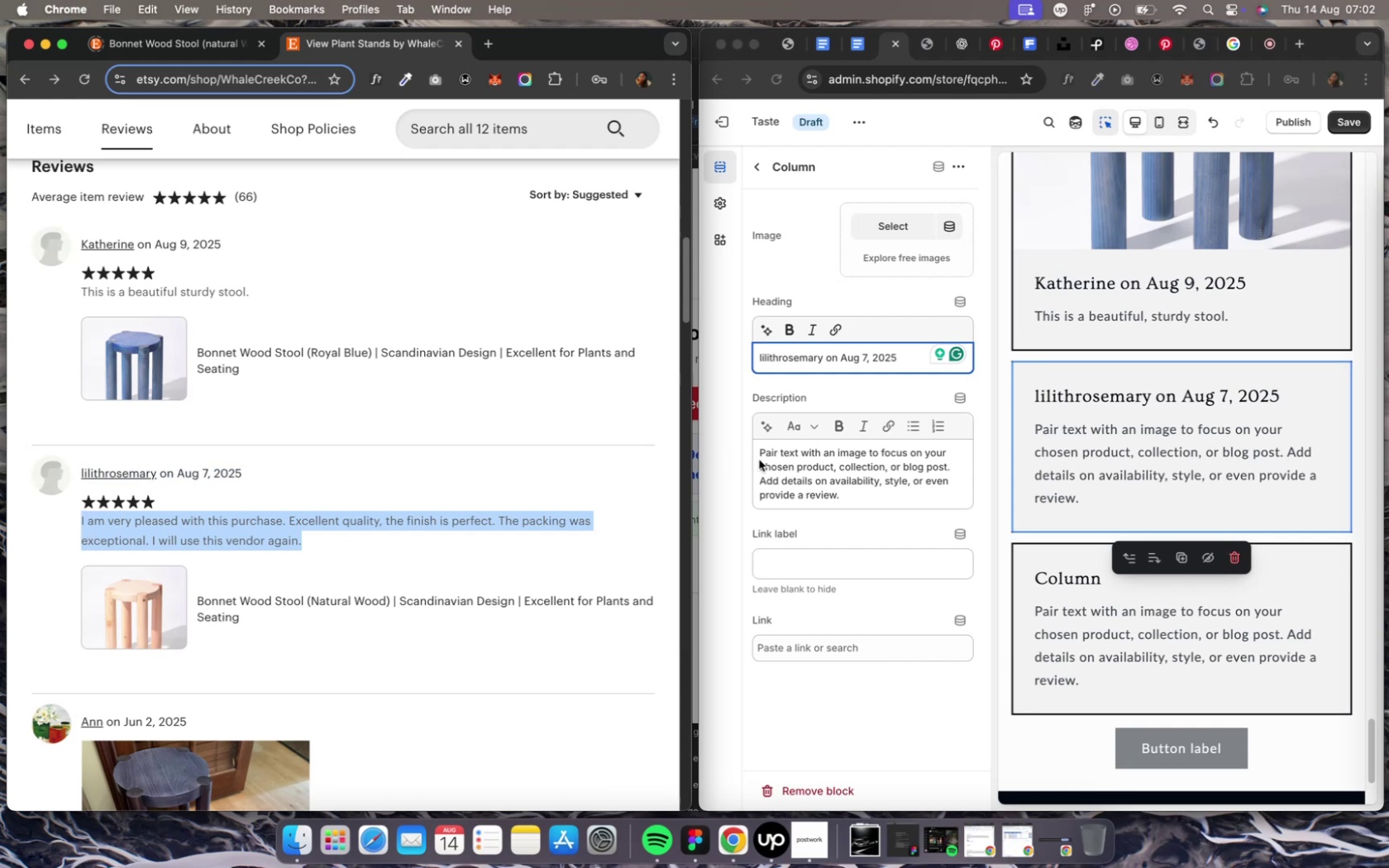 
left_click([788, 460])
 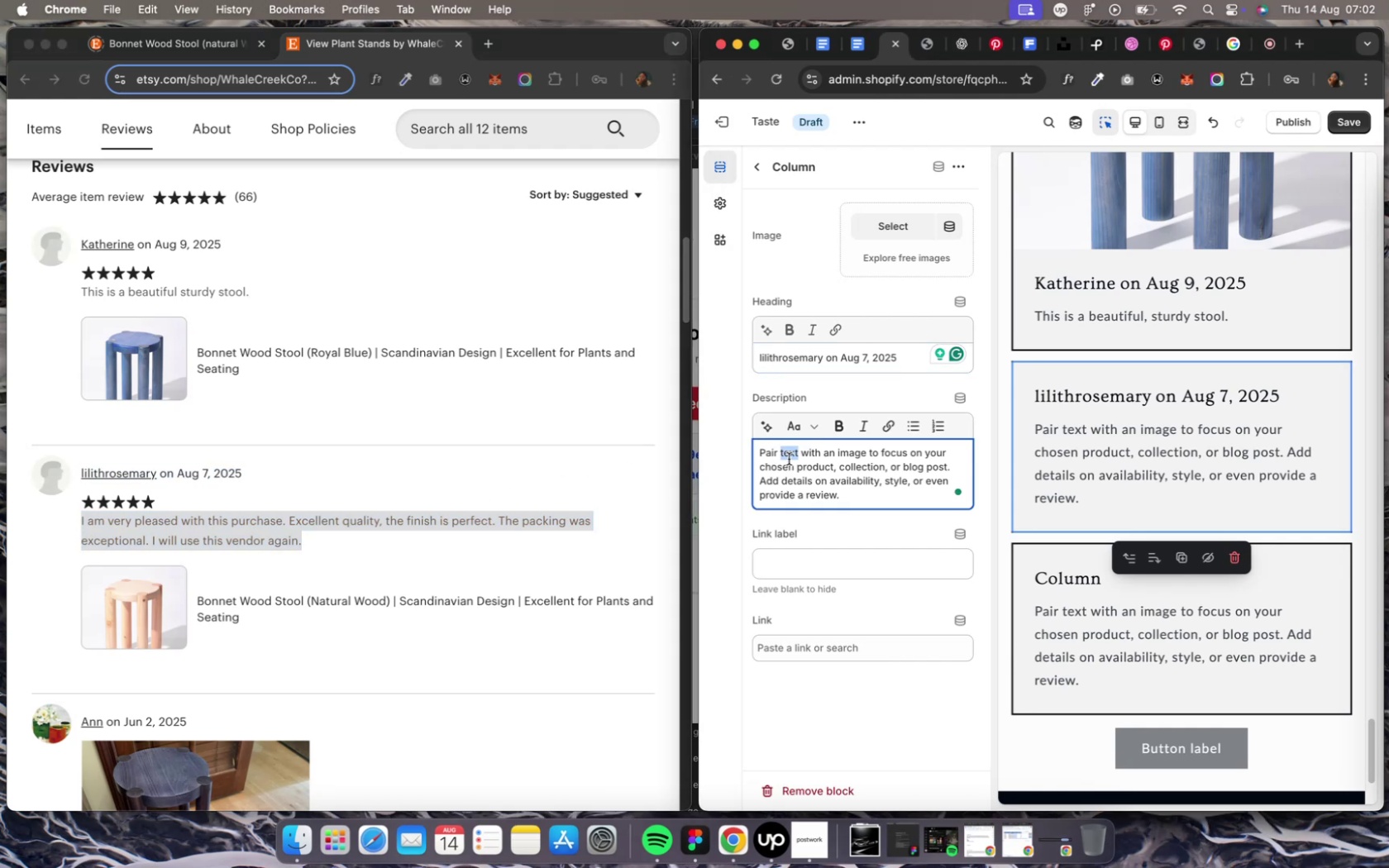 
key(Meta+A)
 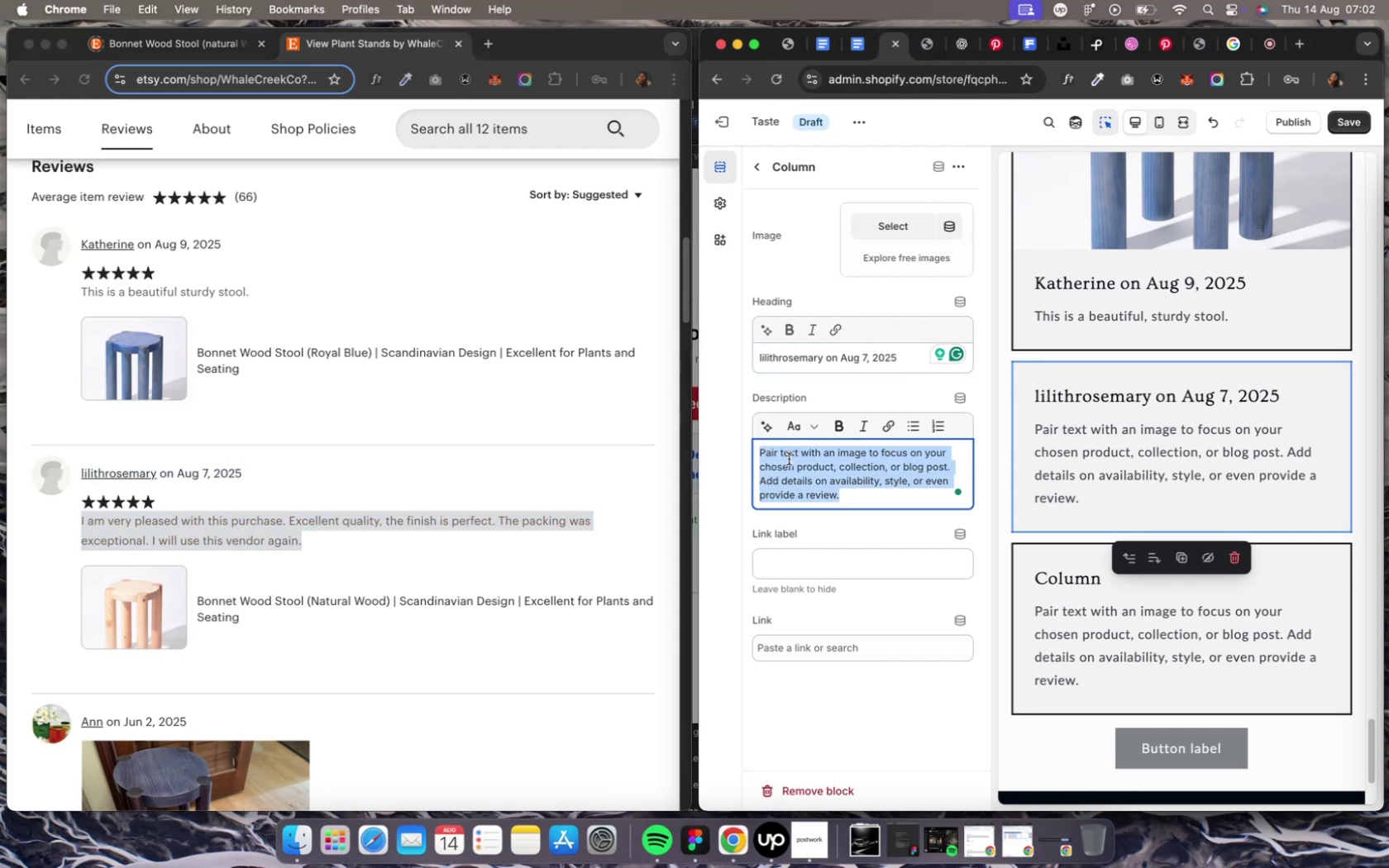 
key(Meta+V)
 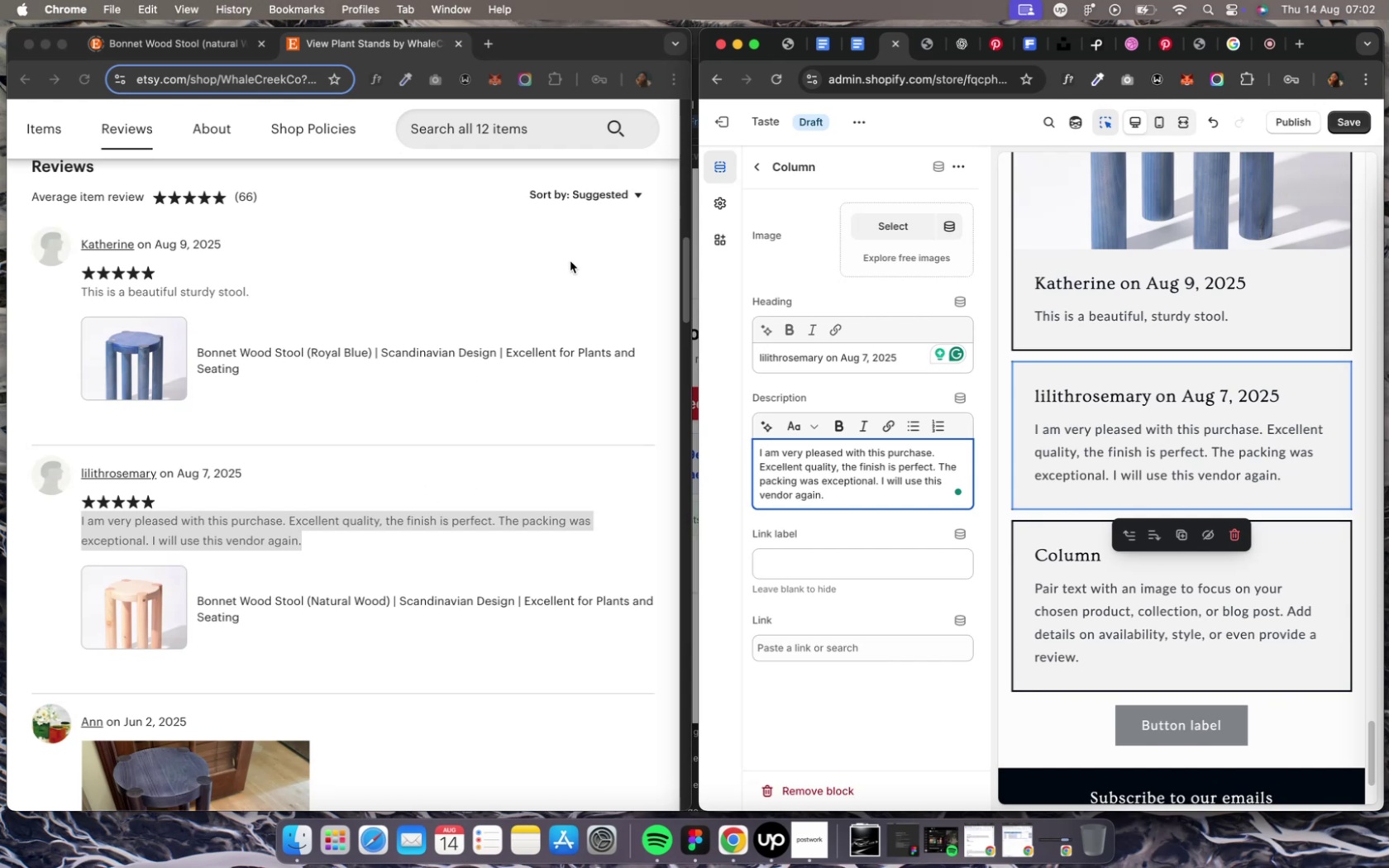 
wait(12.9)
 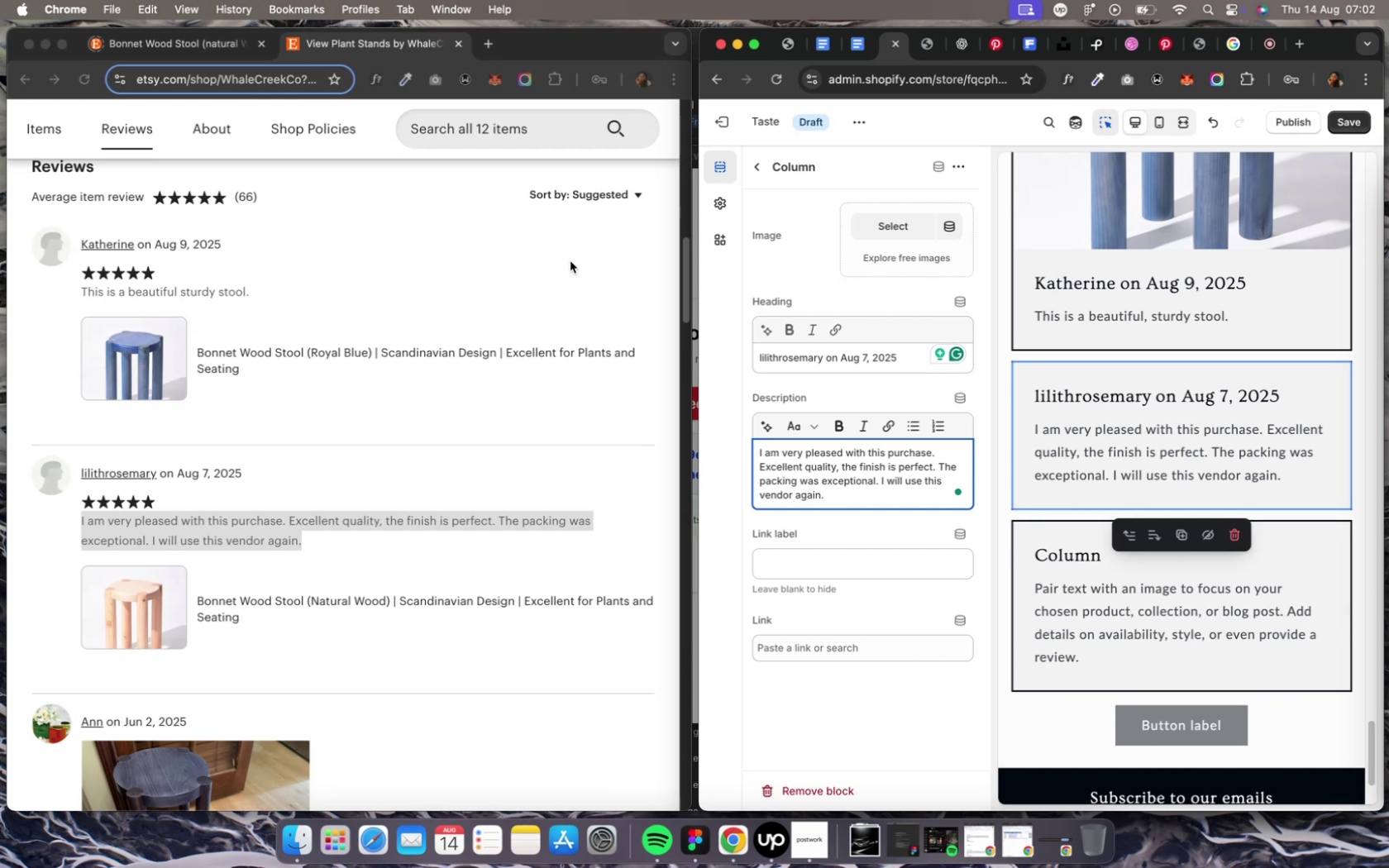 
left_click([754, 166])
 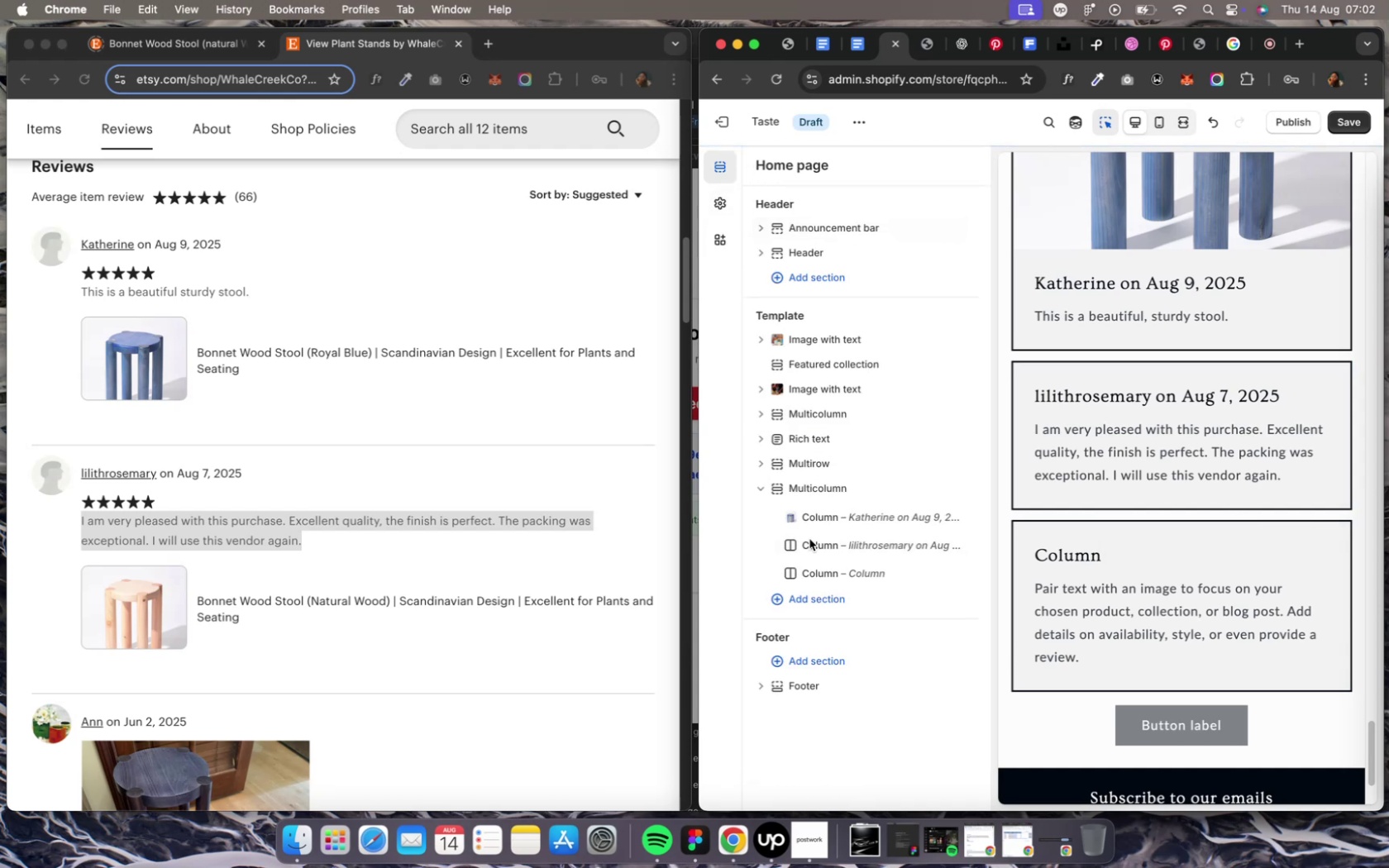 
left_click([809, 538])
 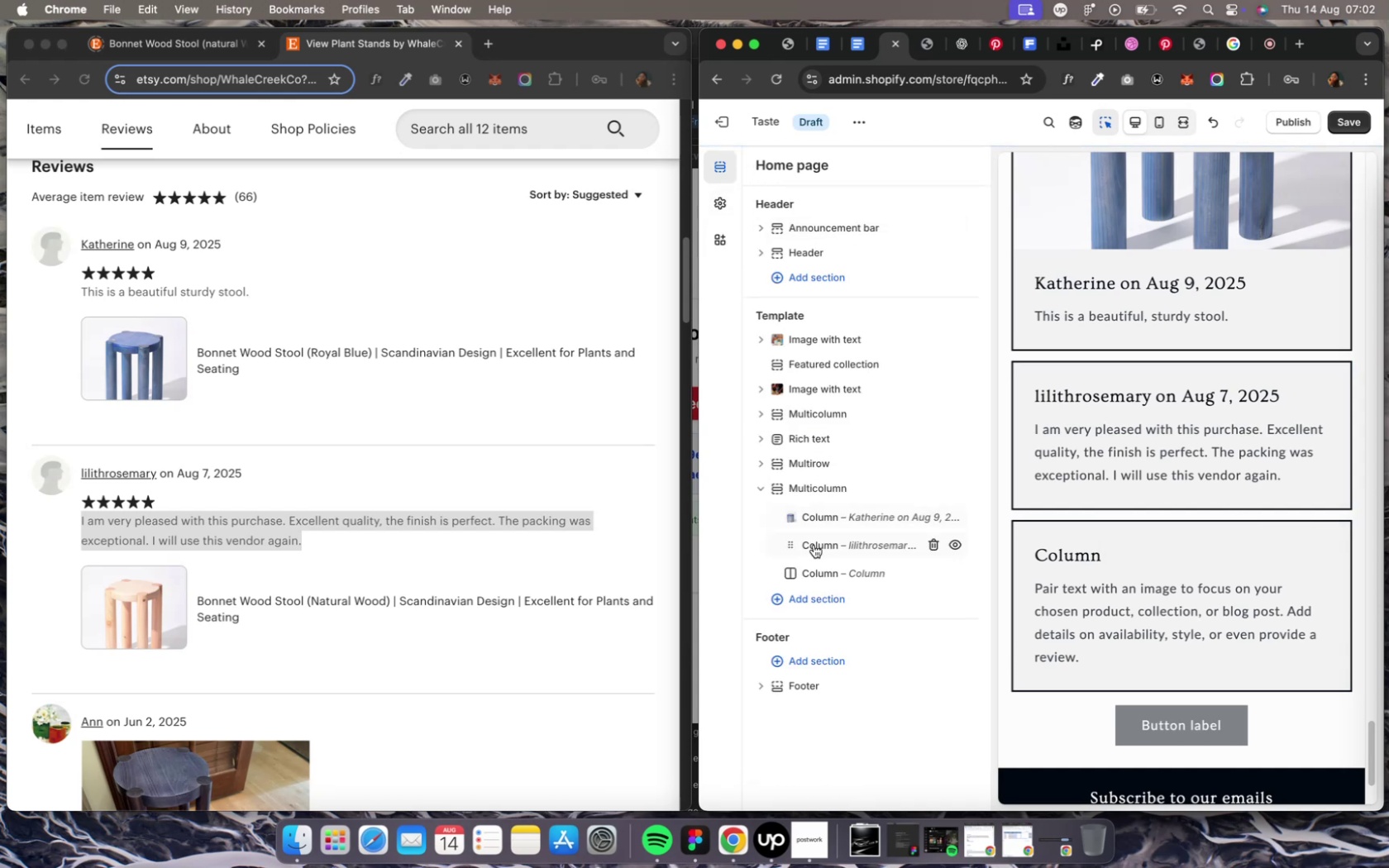 
left_click([813, 545])
 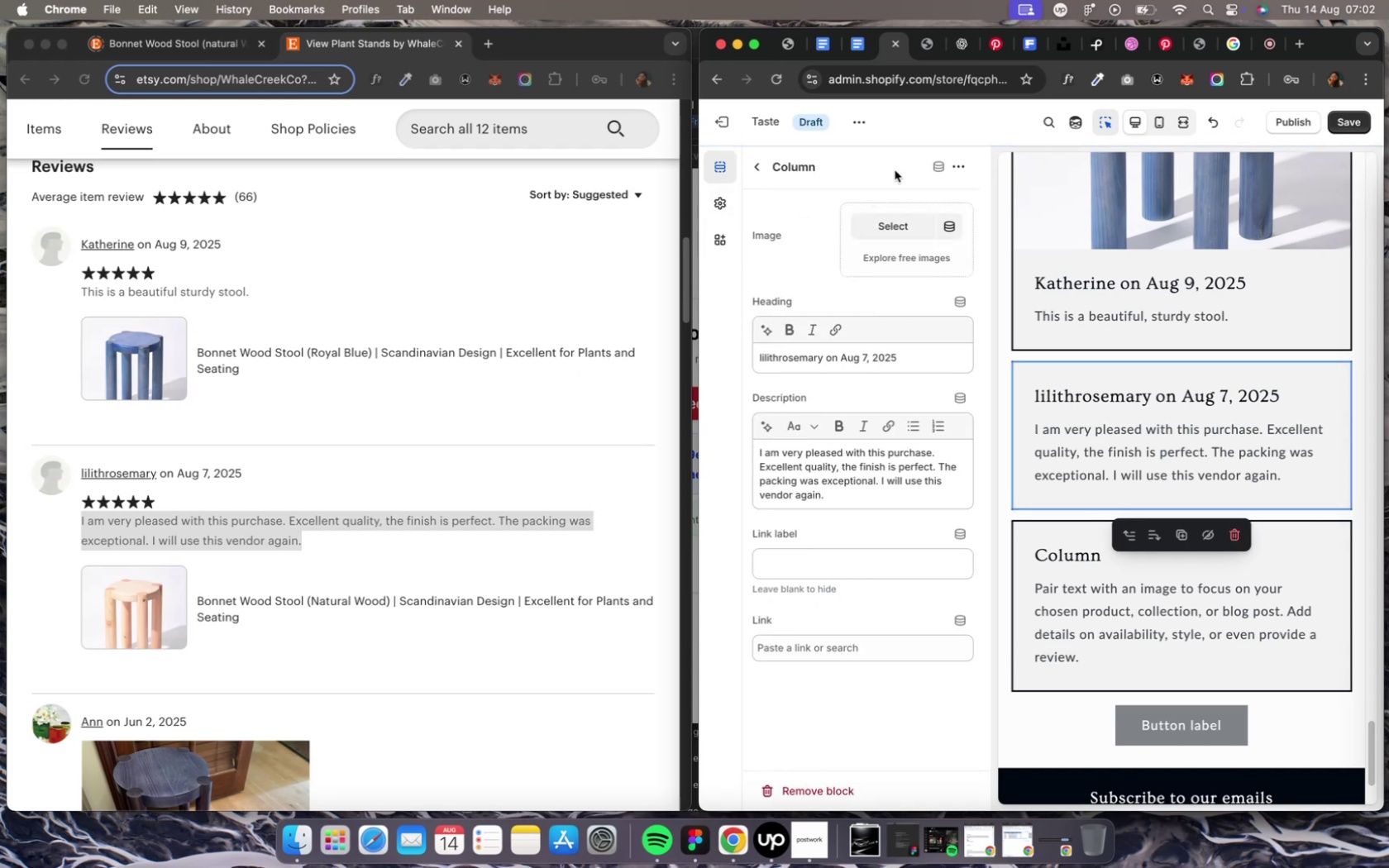 
left_click([886, 224])
 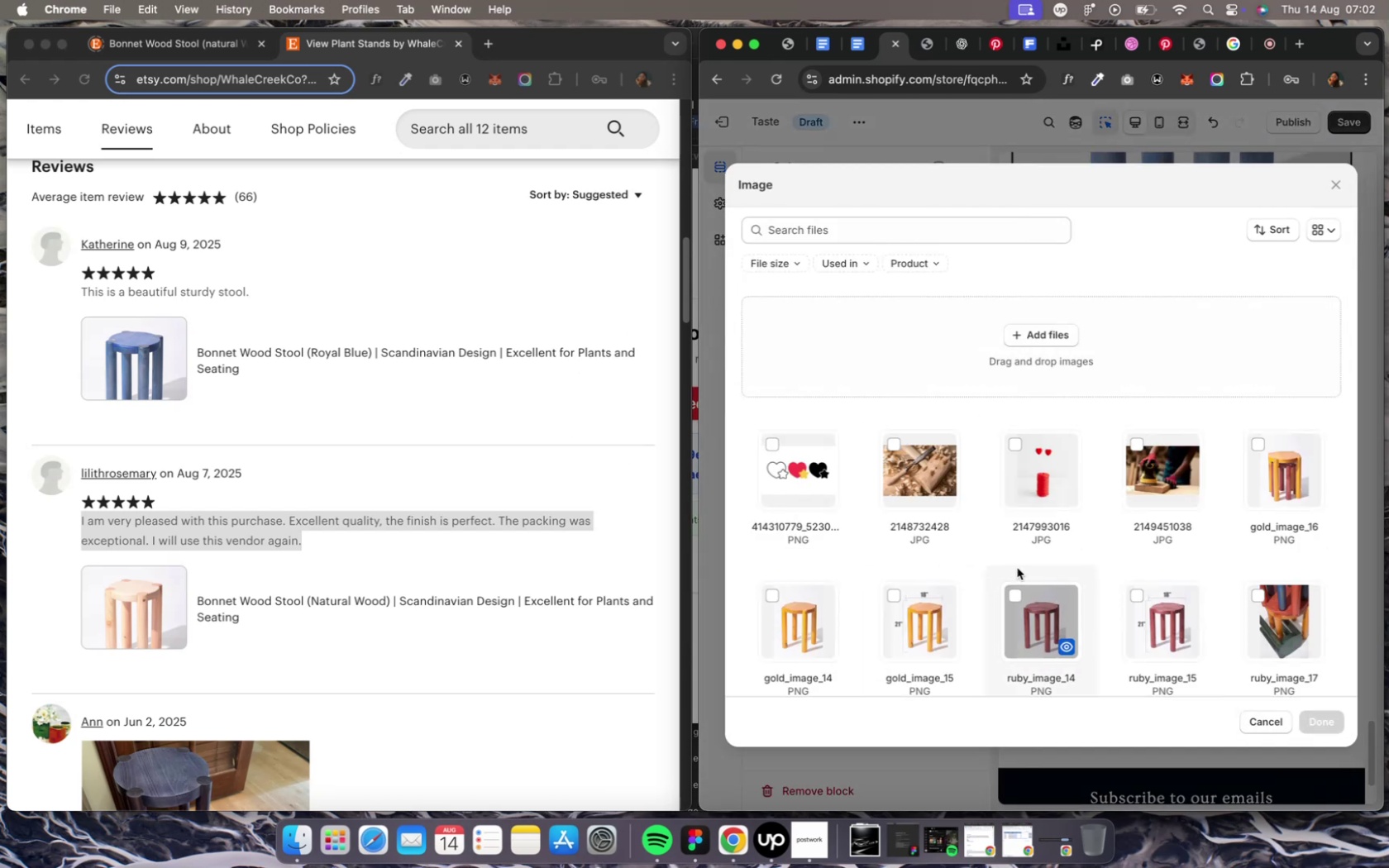 
scroll: coordinate [1016, 567], scroll_direction: down, amount: 18.0
 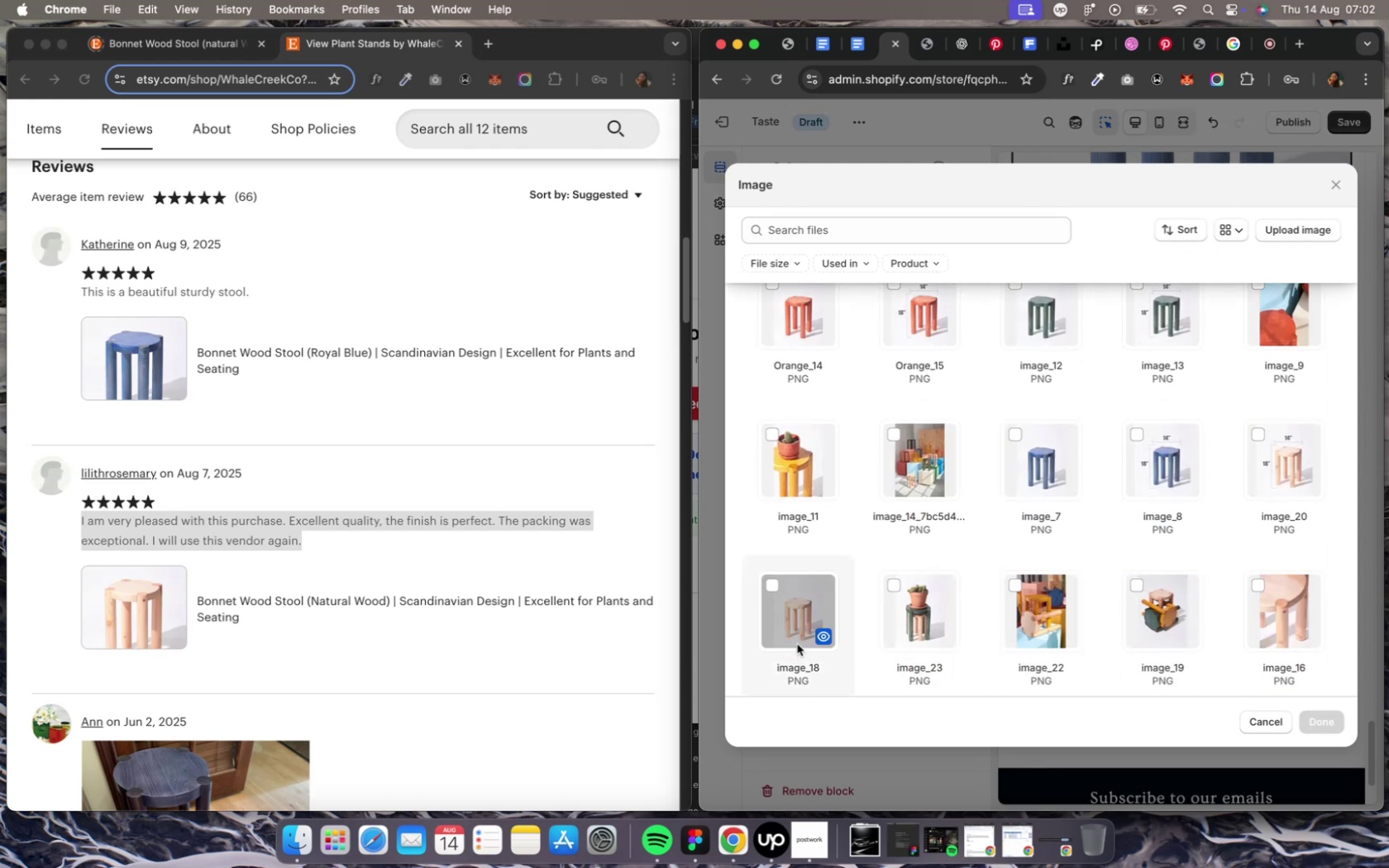 
left_click([784, 616])
 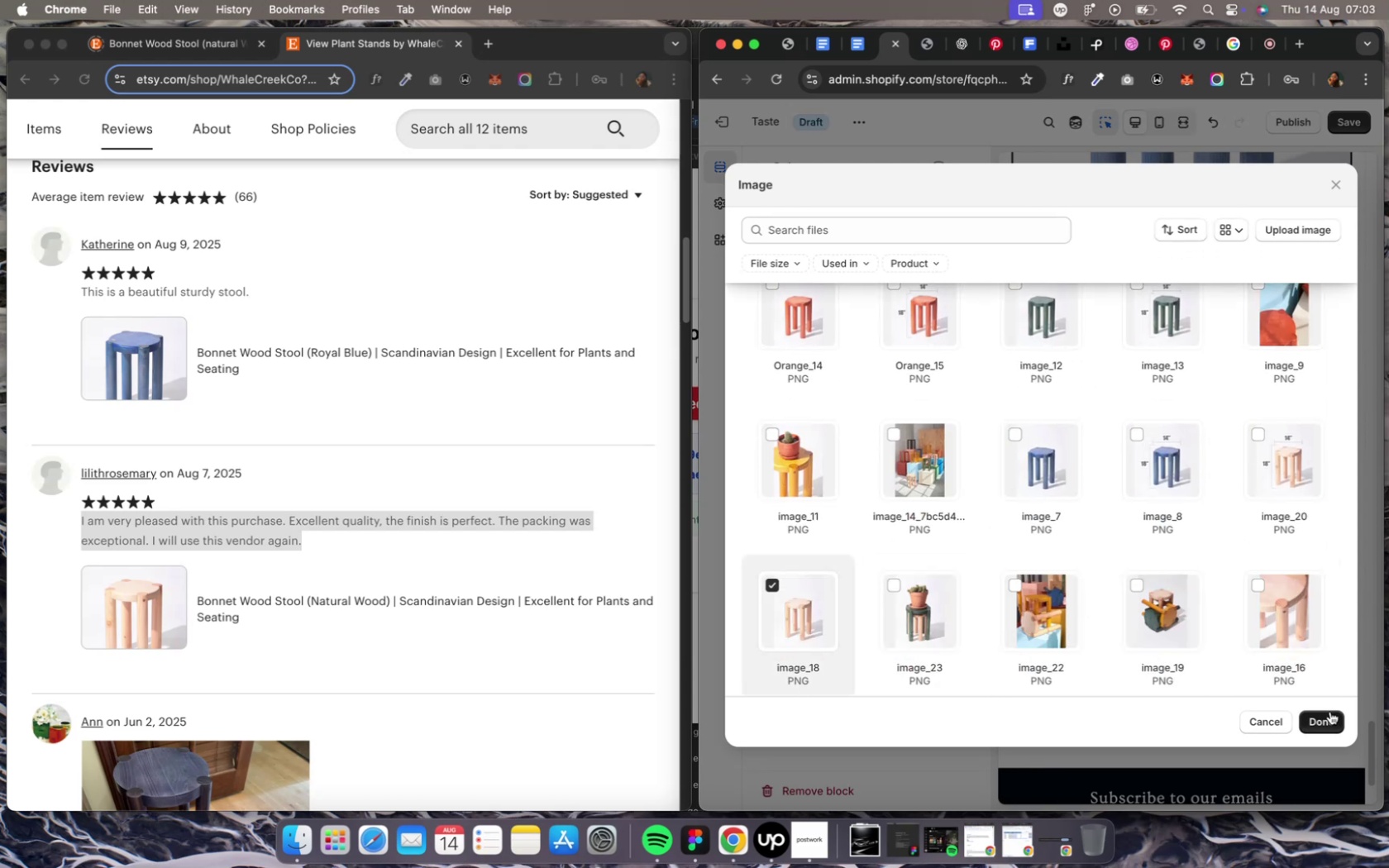 
left_click([1327, 720])
 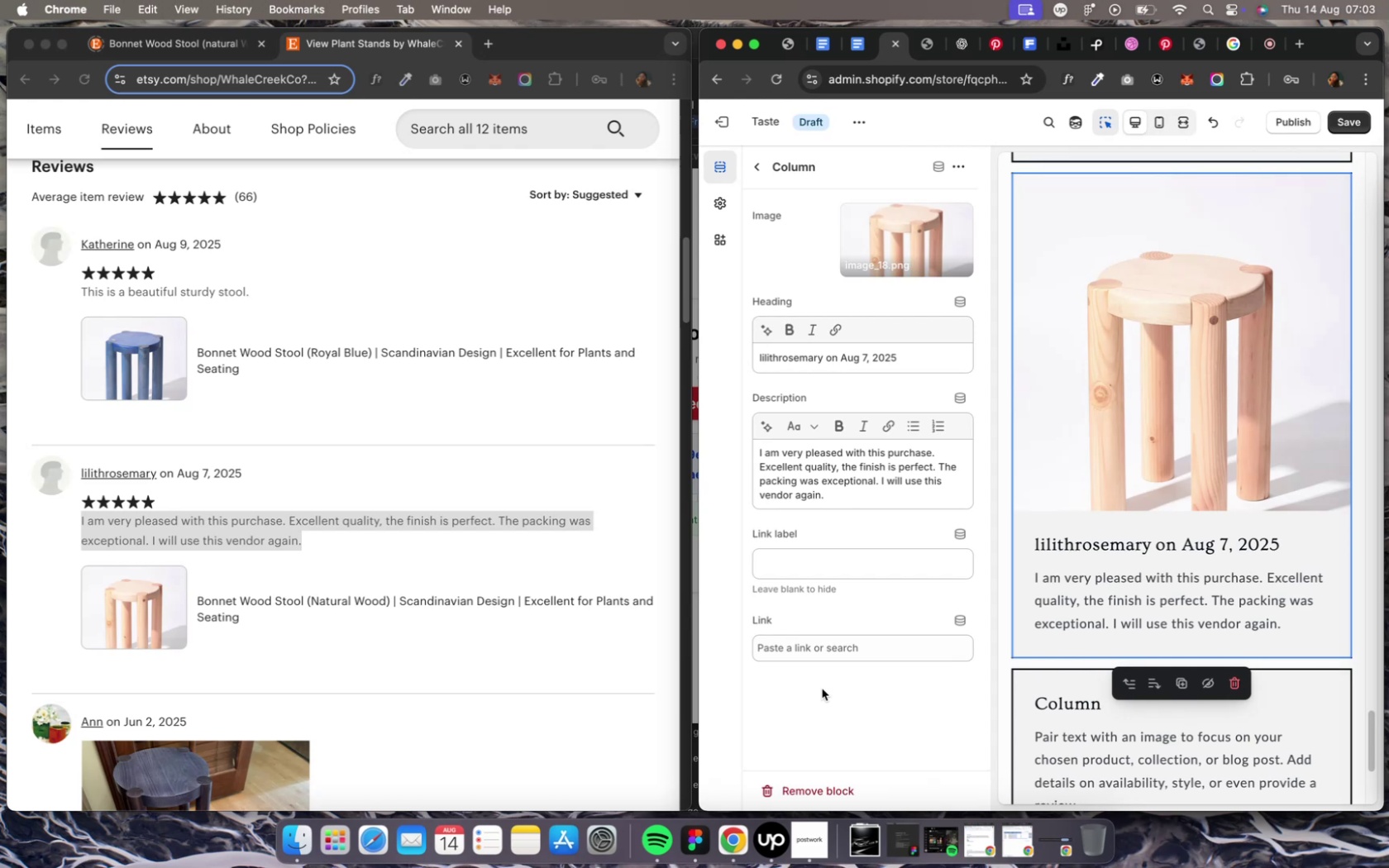 
wait(8.21)
 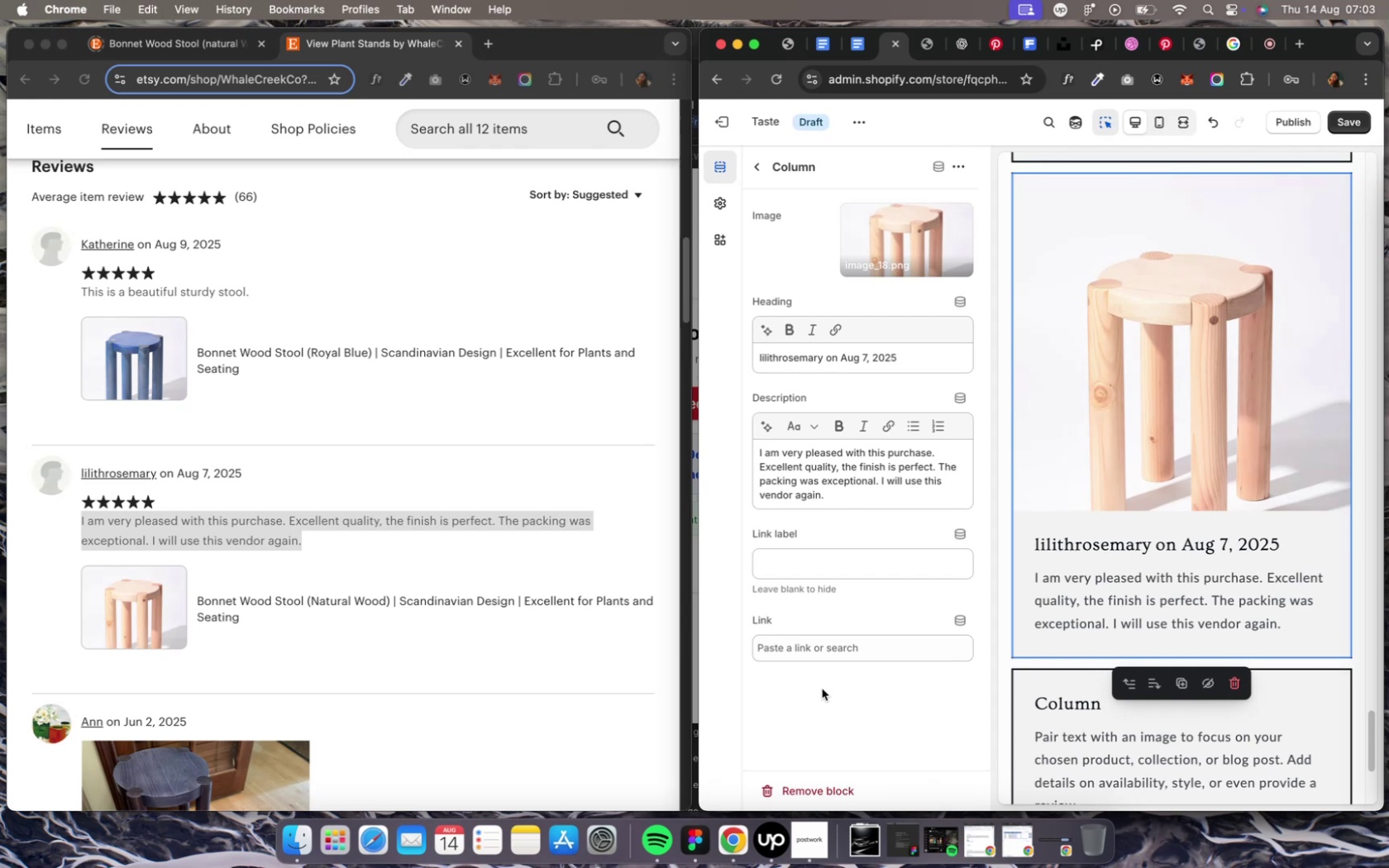 
scroll: coordinate [526, 748], scroll_direction: down, amount: 21.0
 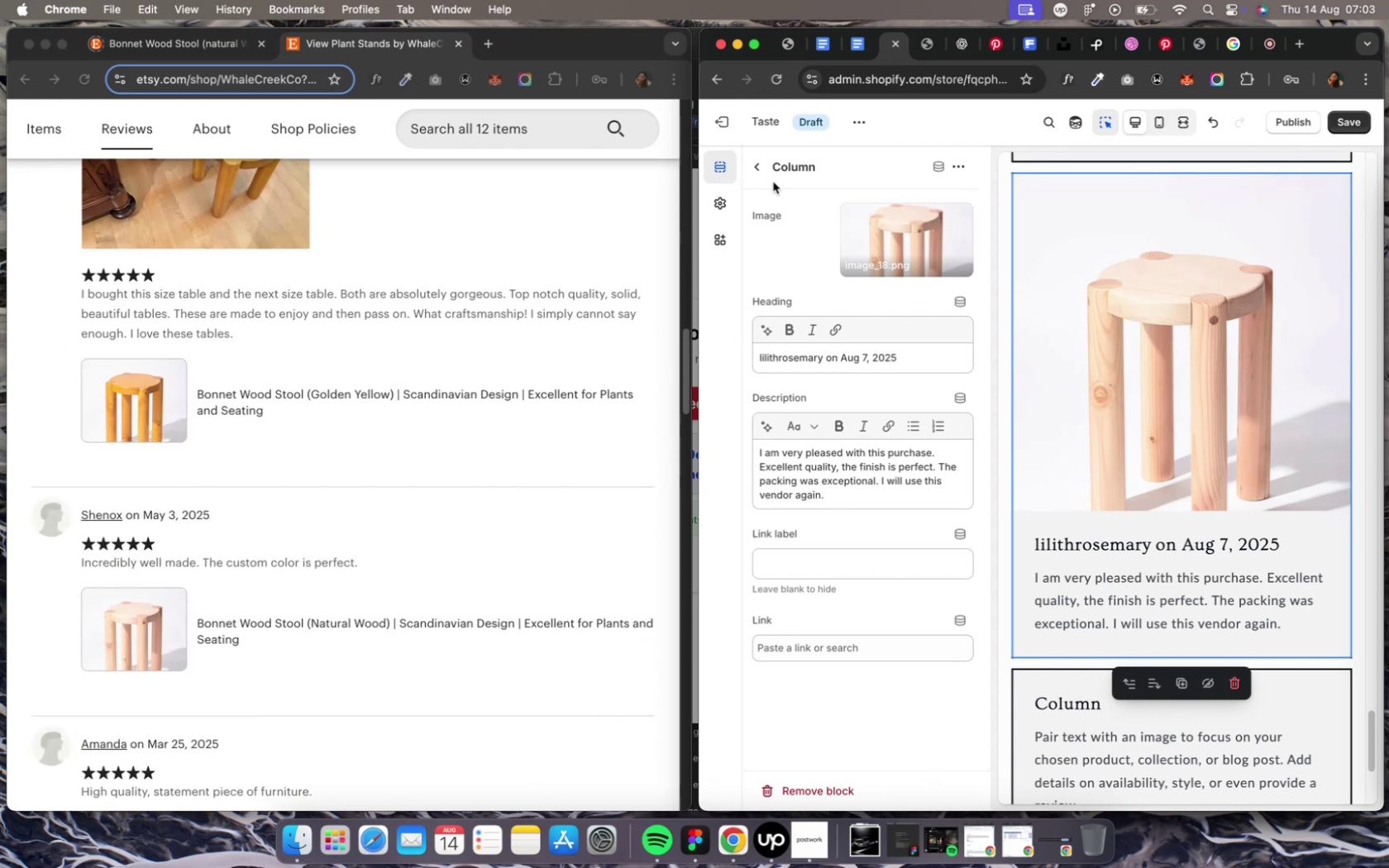 
mouse_move([757, 172])
 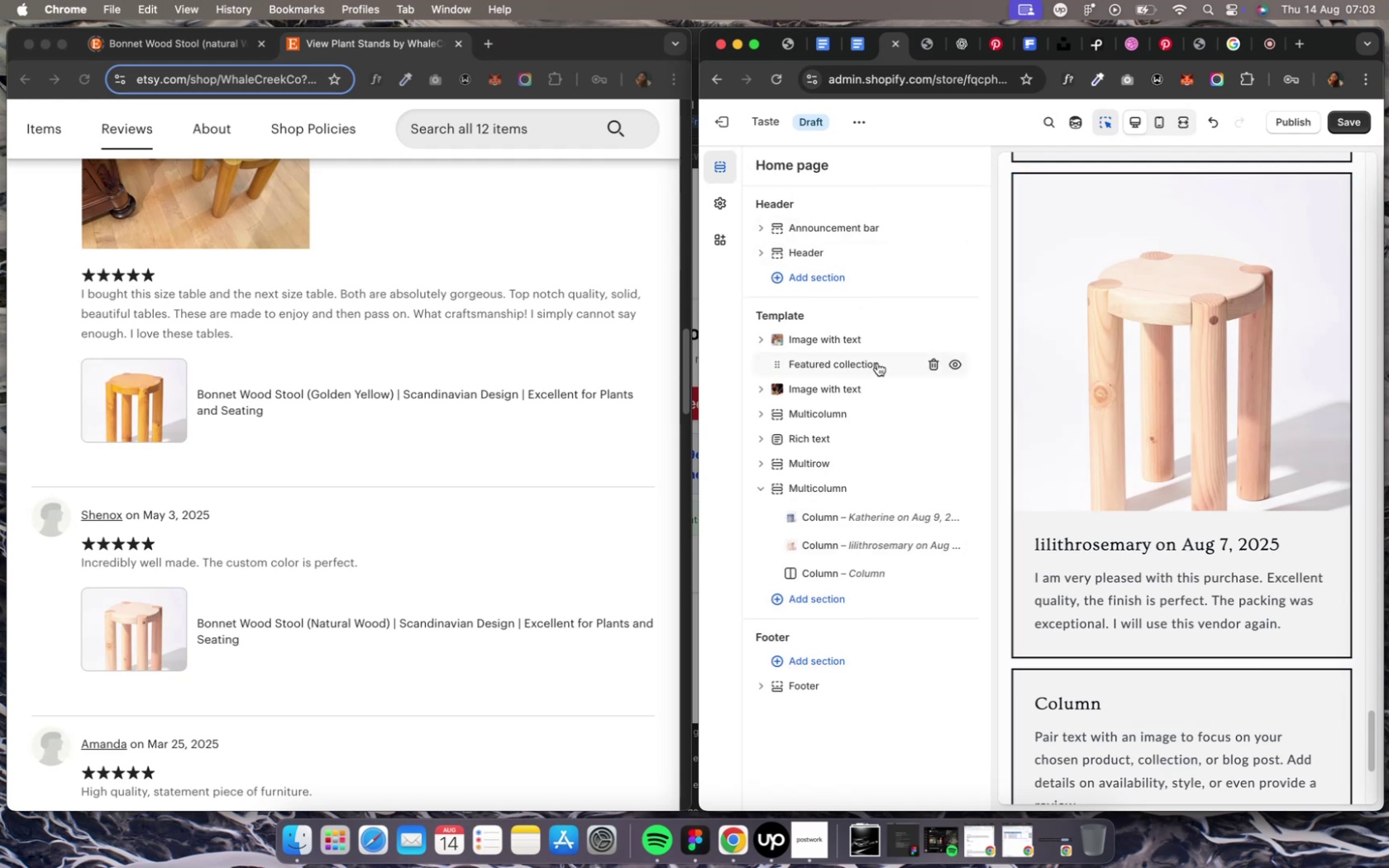 
mouse_move([833, 513])
 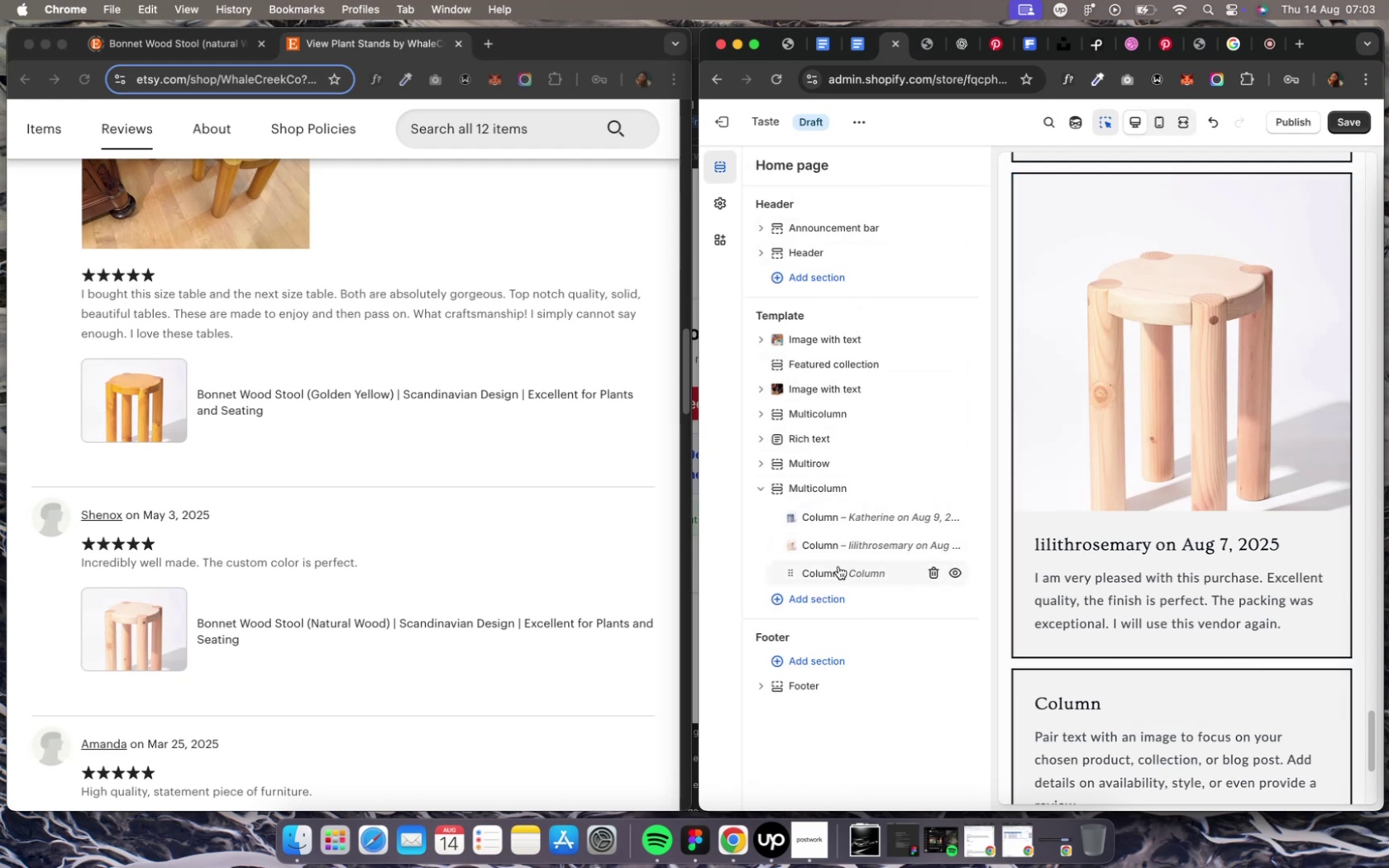 
left_click([838, 566])
 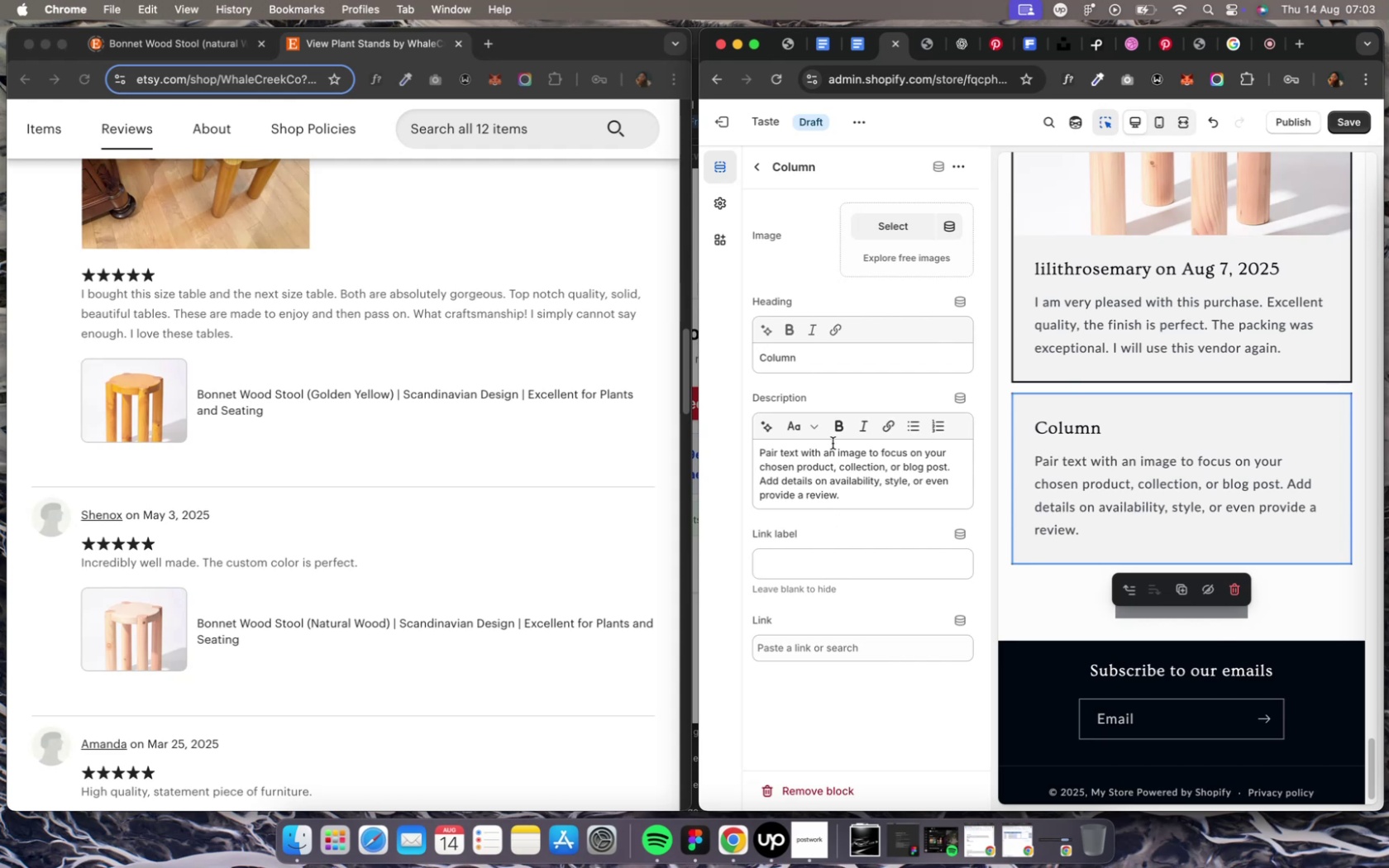 
wait(9.96)
 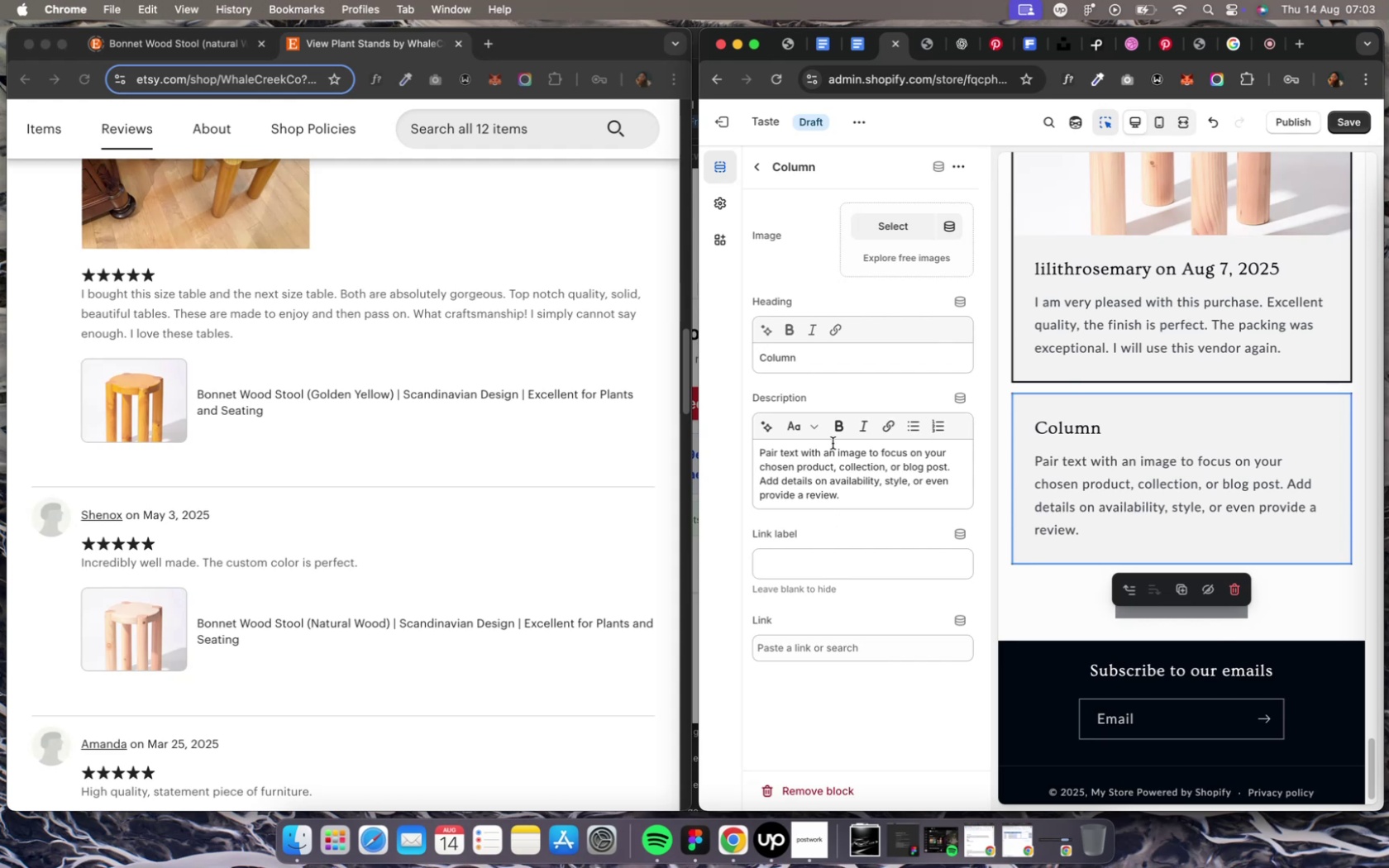 
left_click([329, 327])
 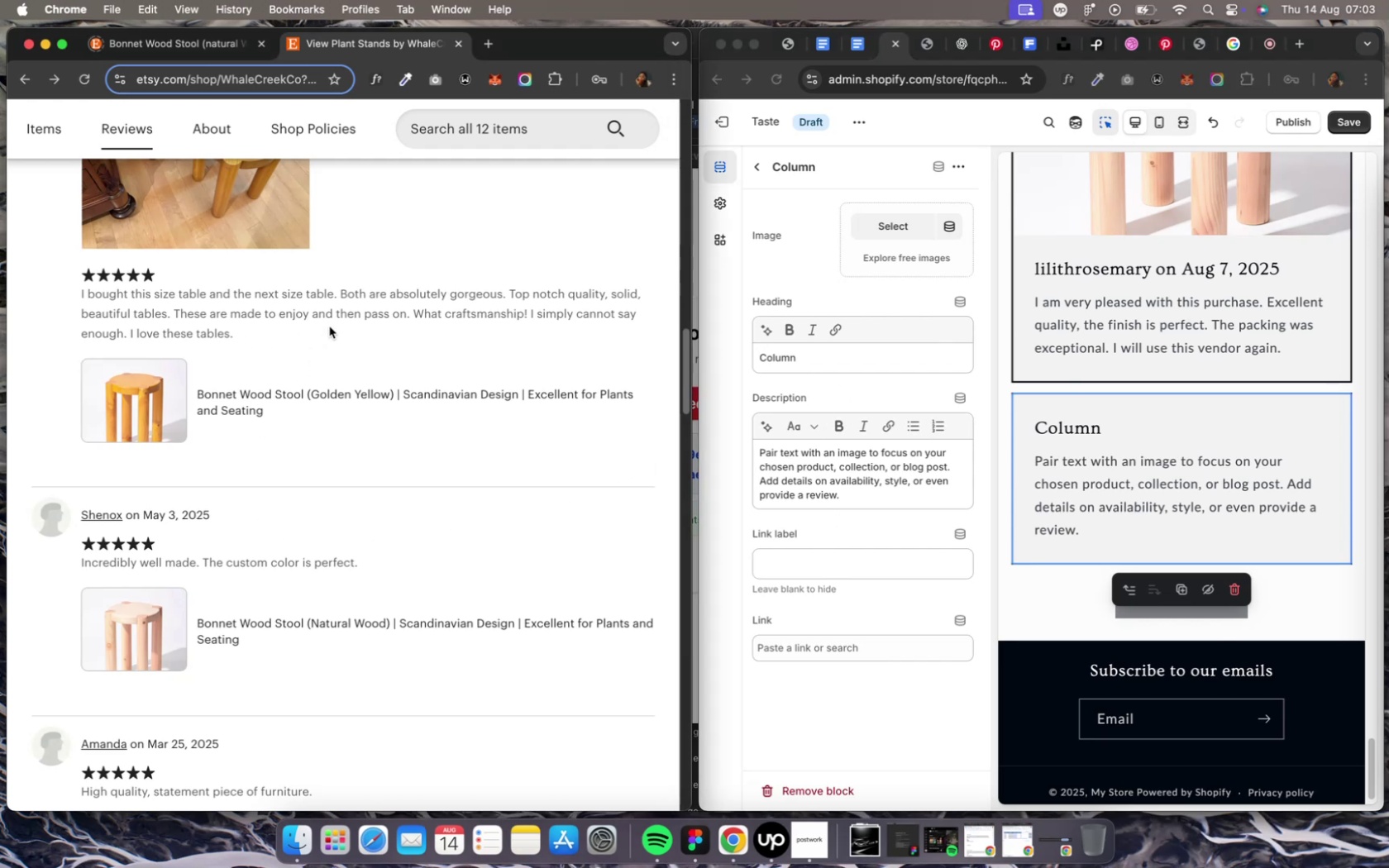 
scroll: coordinate [329, 327], scroll_direction: up, amount: 6.0
 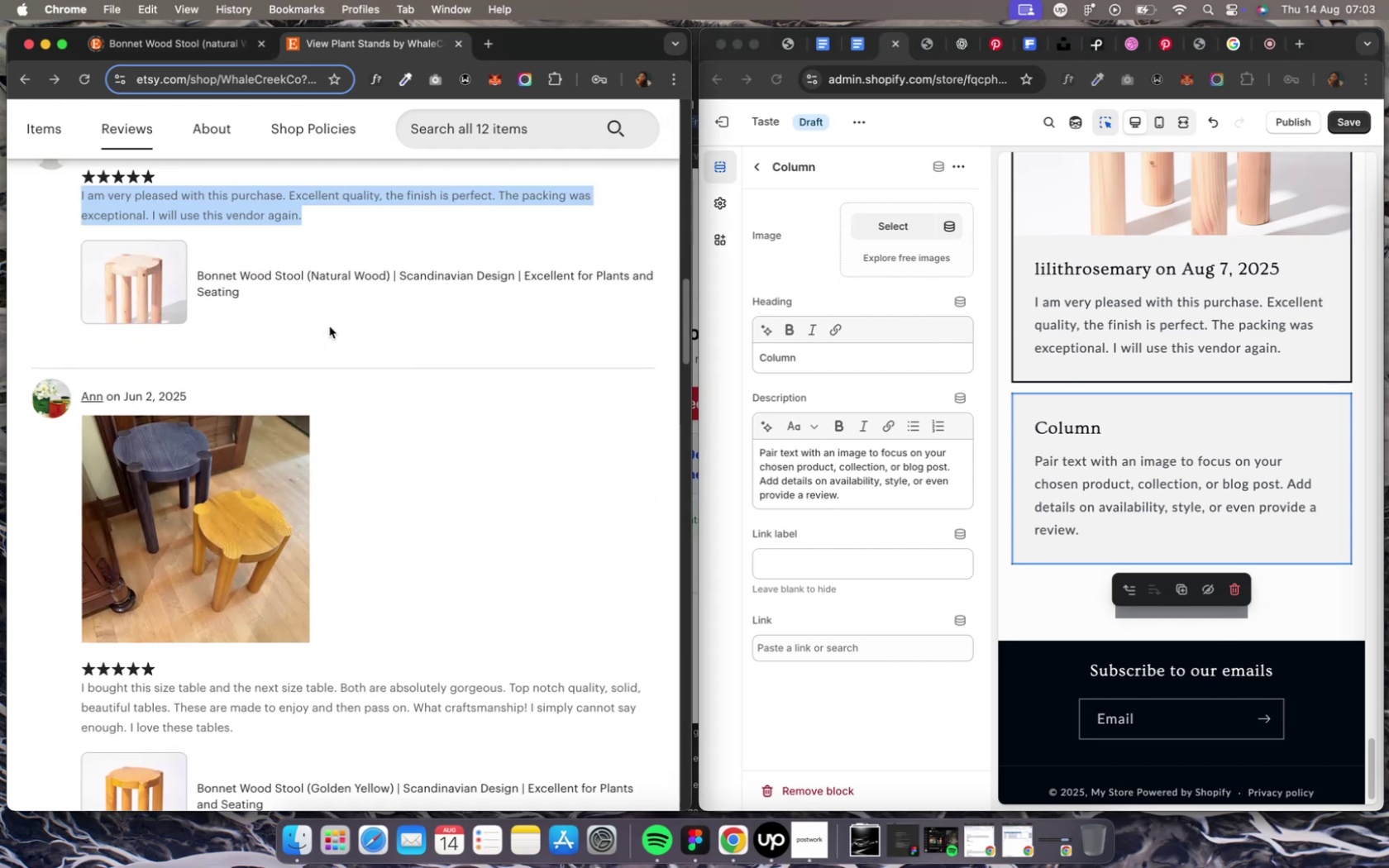 
scroll: coordinate [327, 325], scroll_direction: down, amount: 27.0
 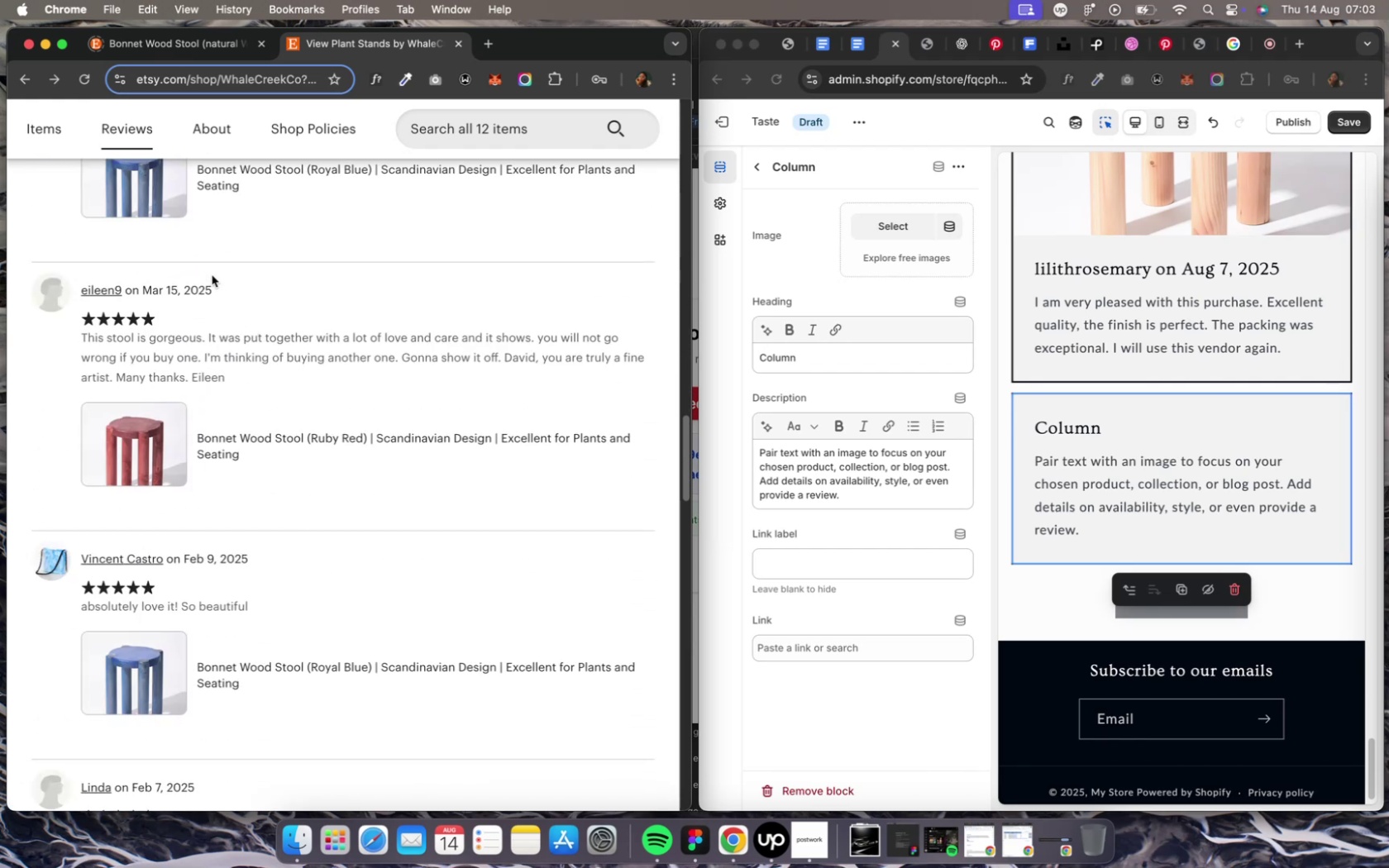 
left_click_drag(start_coordinate=[215, 288], to_coordinate=[65, 305])
 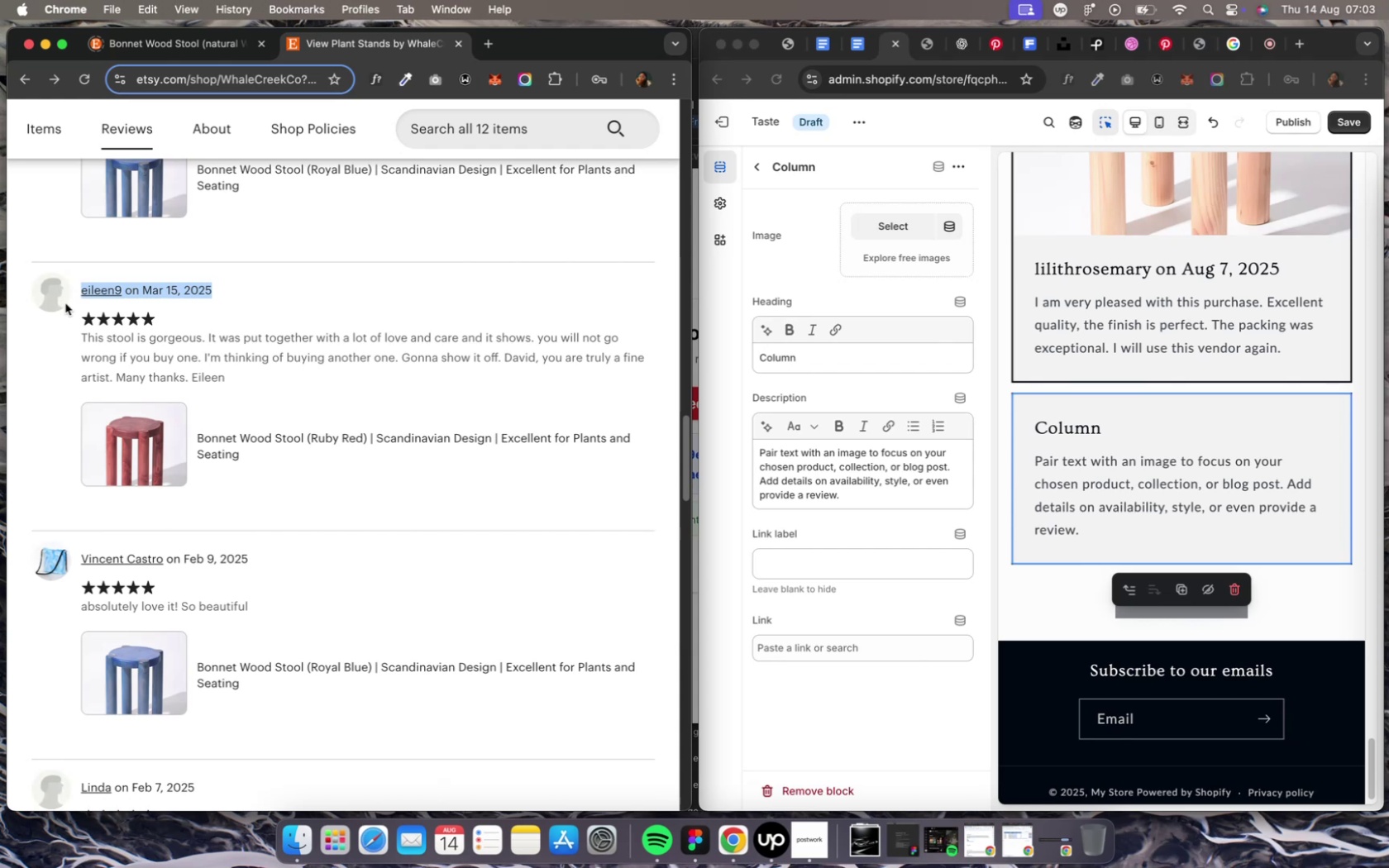 
key(Meta+C)
 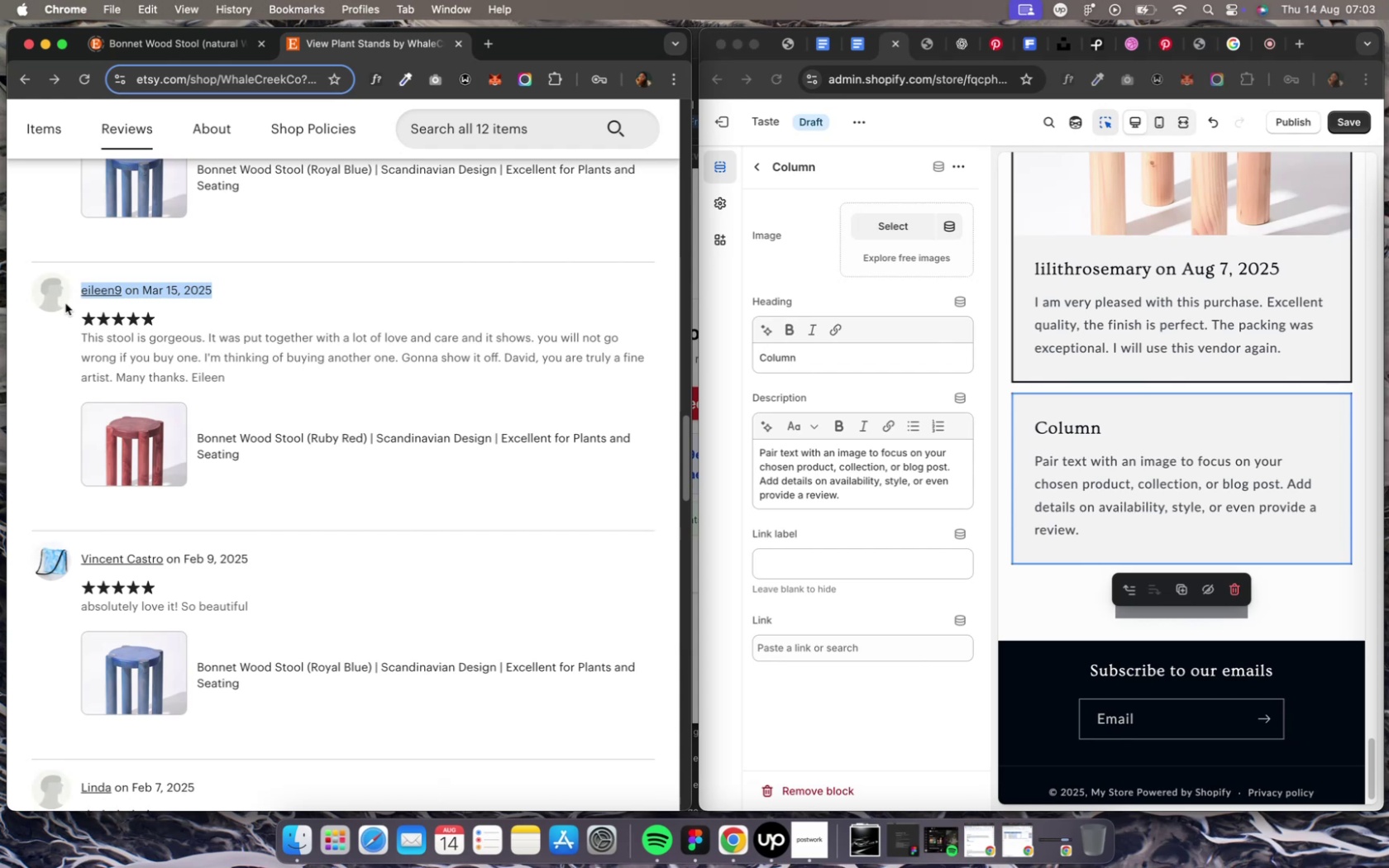 
key(Meta+C)
 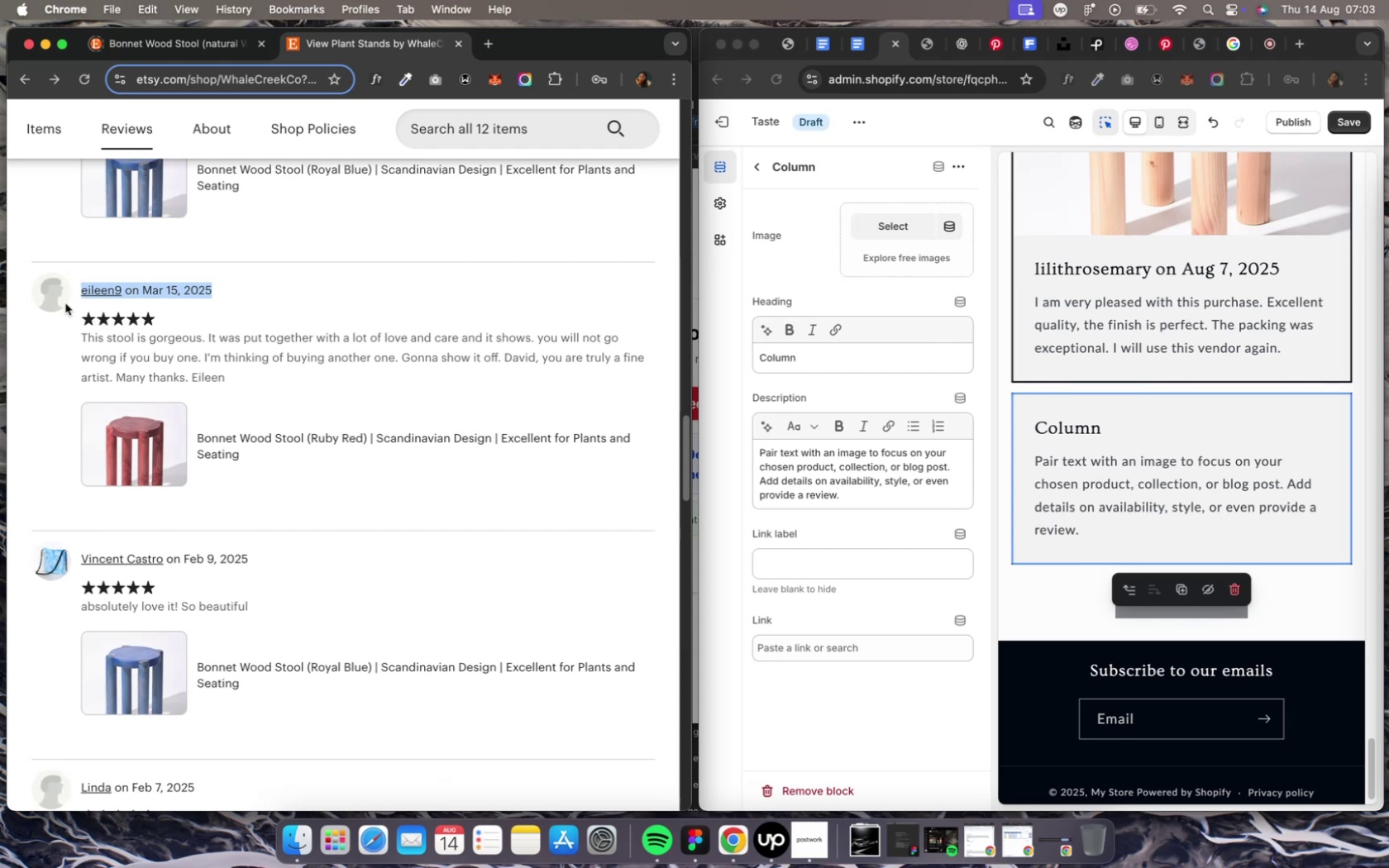 
key(Meta+C)
 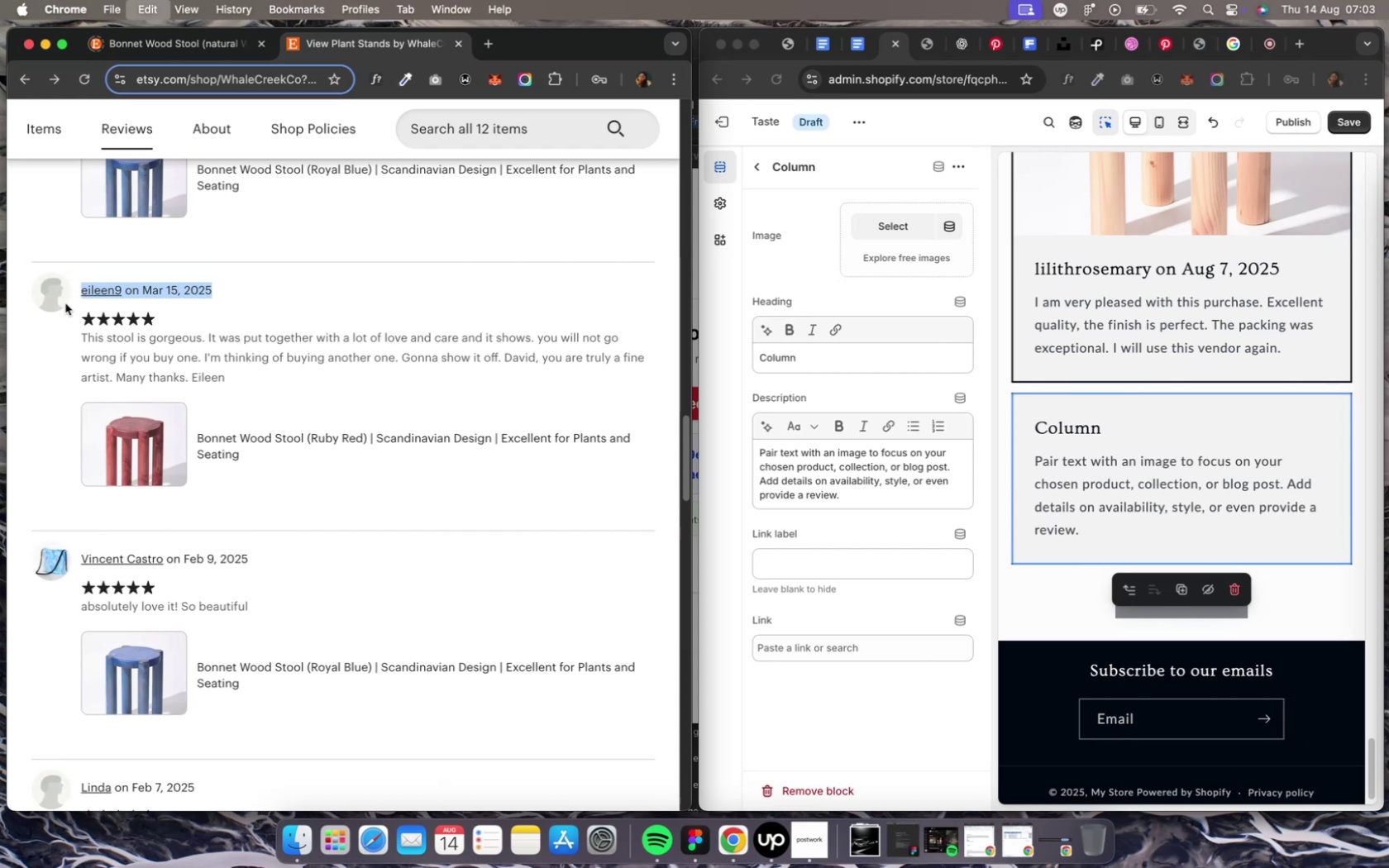 
key(Meta+C)
 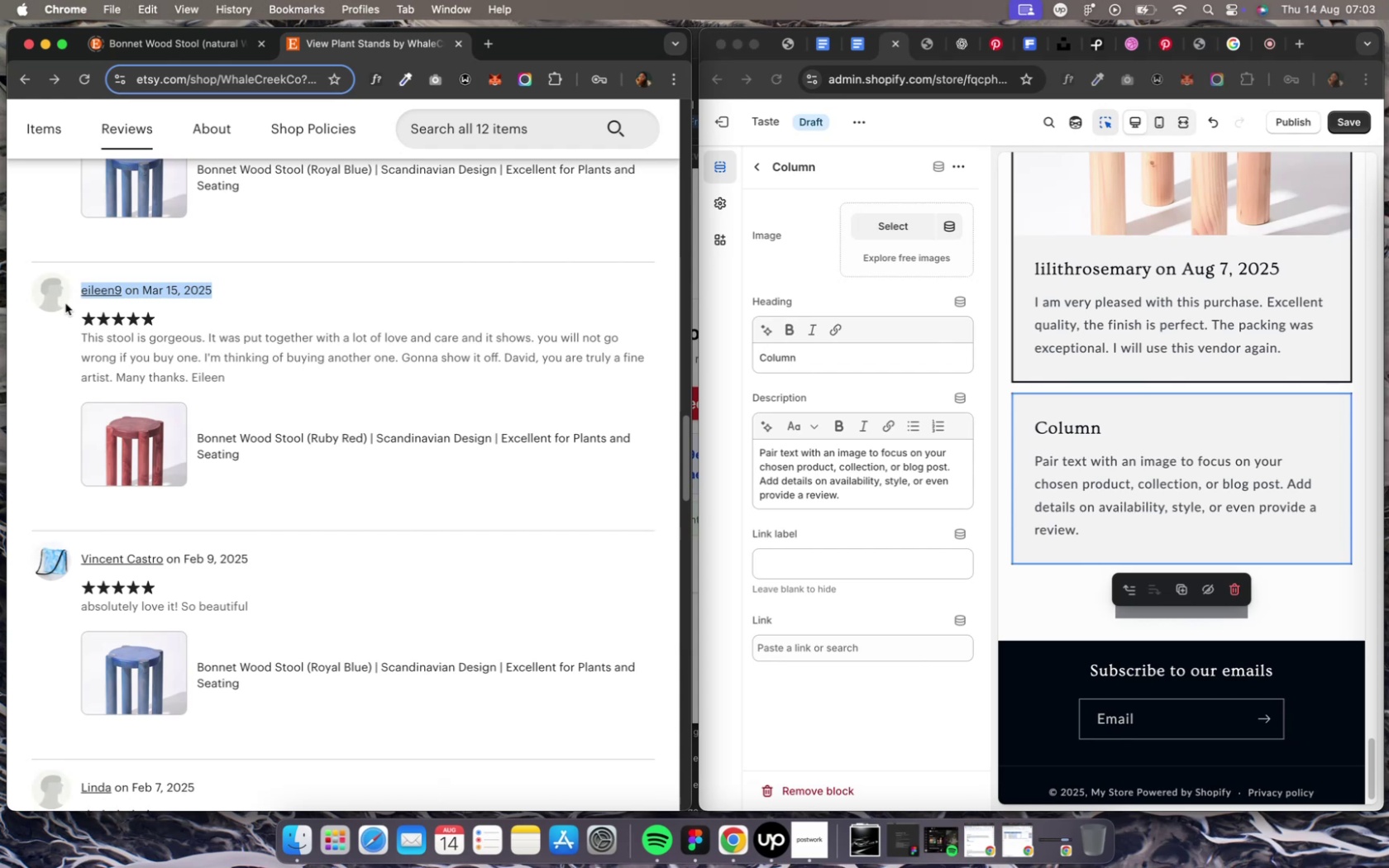 
key(Meta+C)
 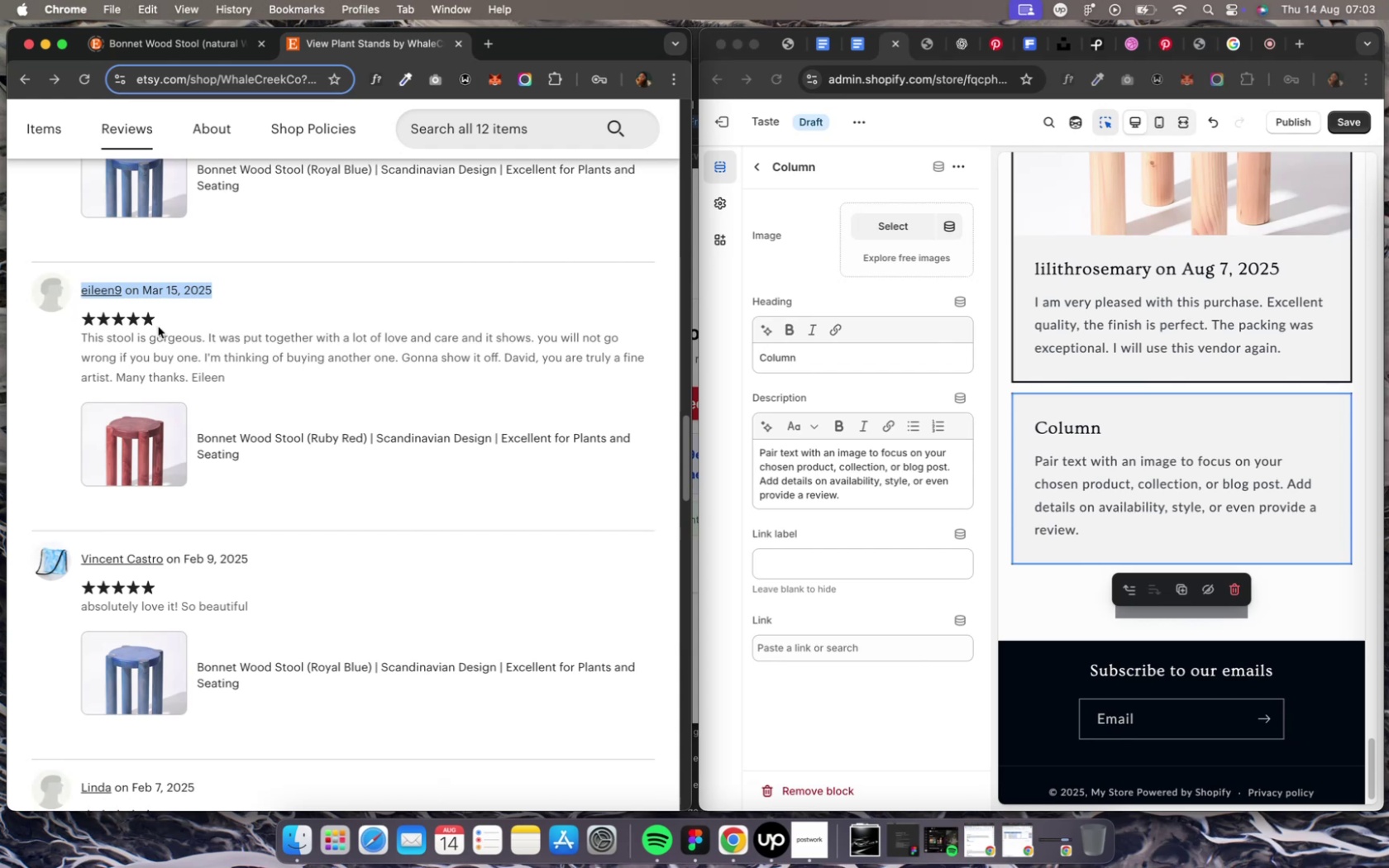 
wait(9.45)
 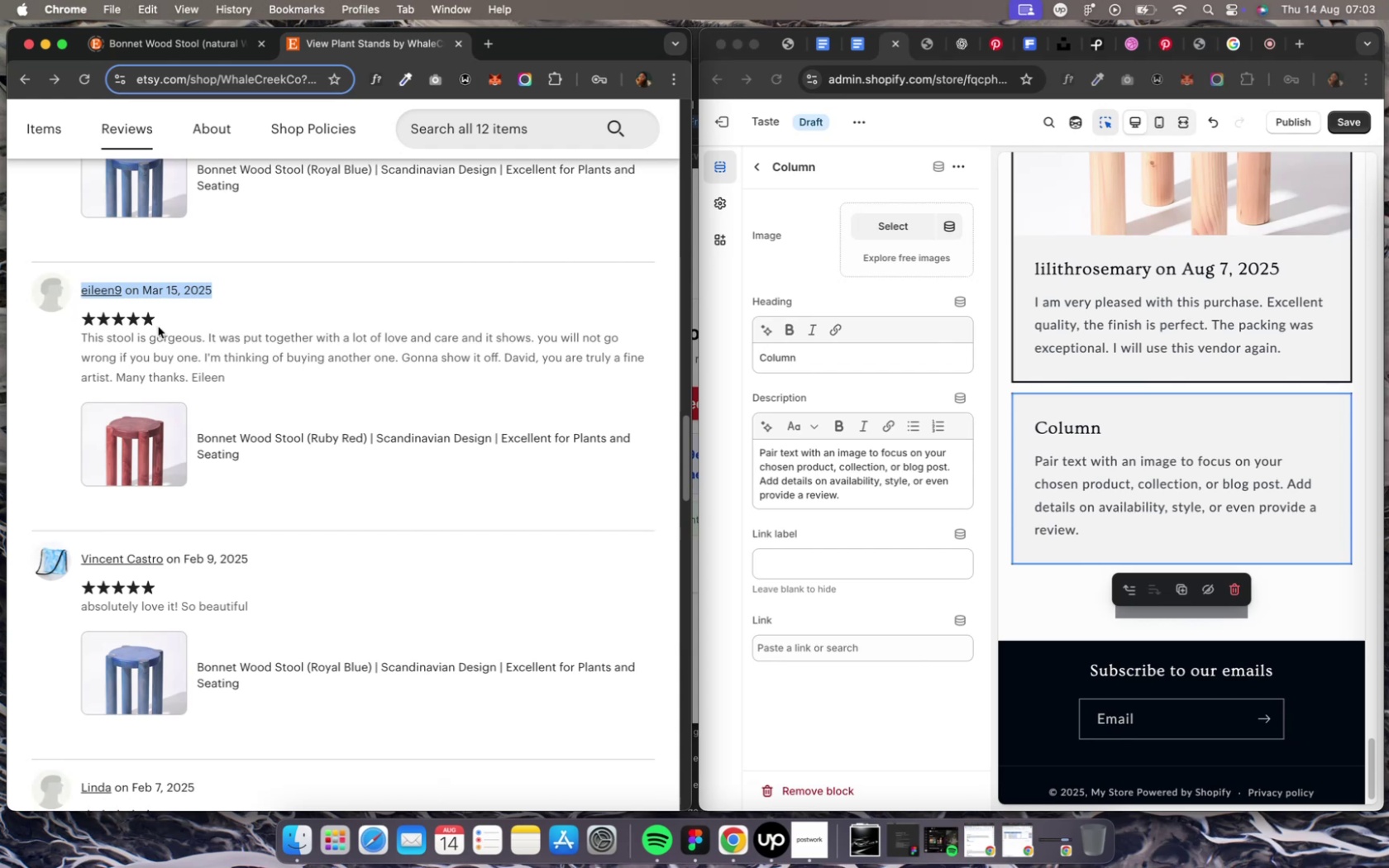 
left_click([768, 263])
 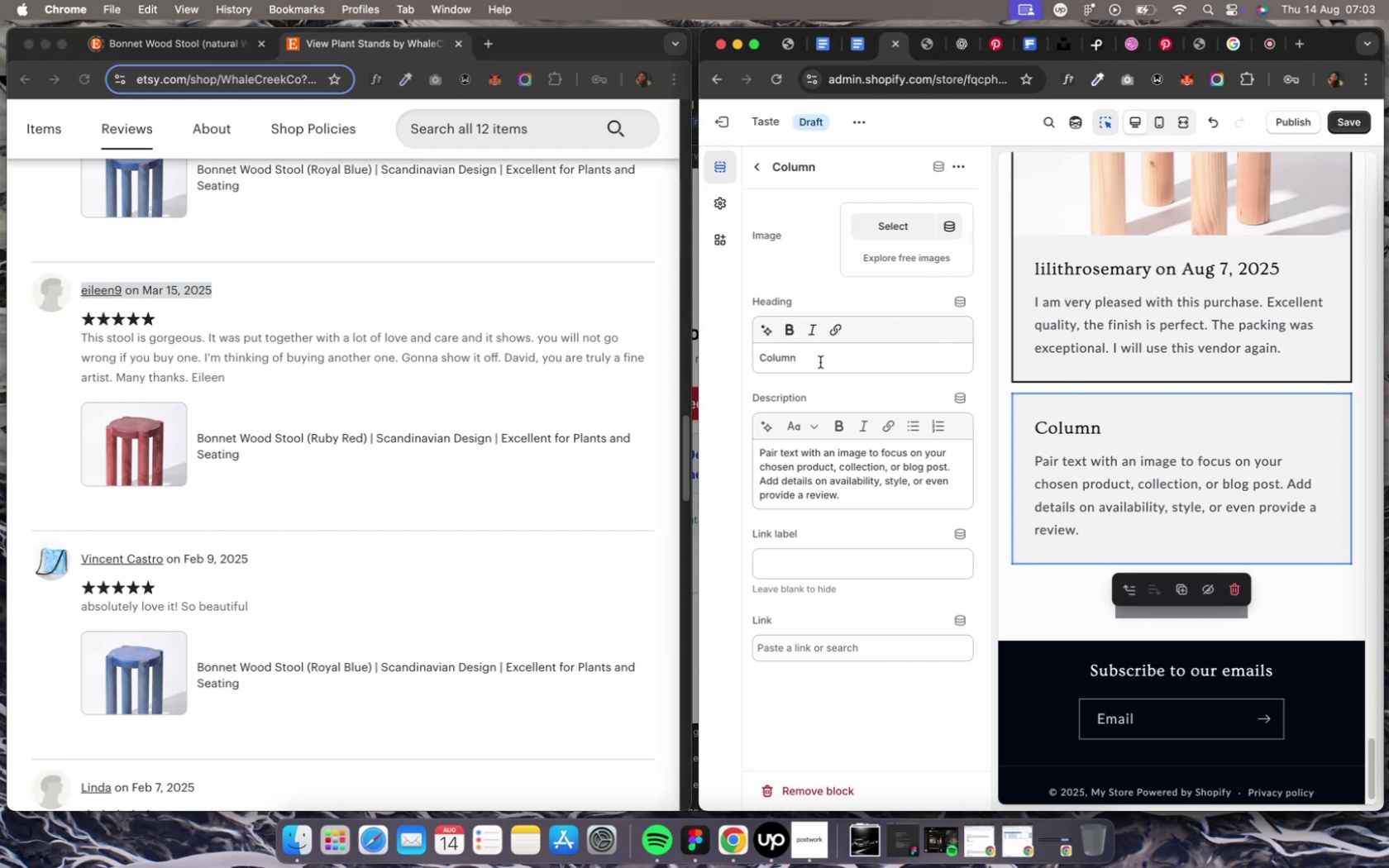 
left_click([819, 362])
 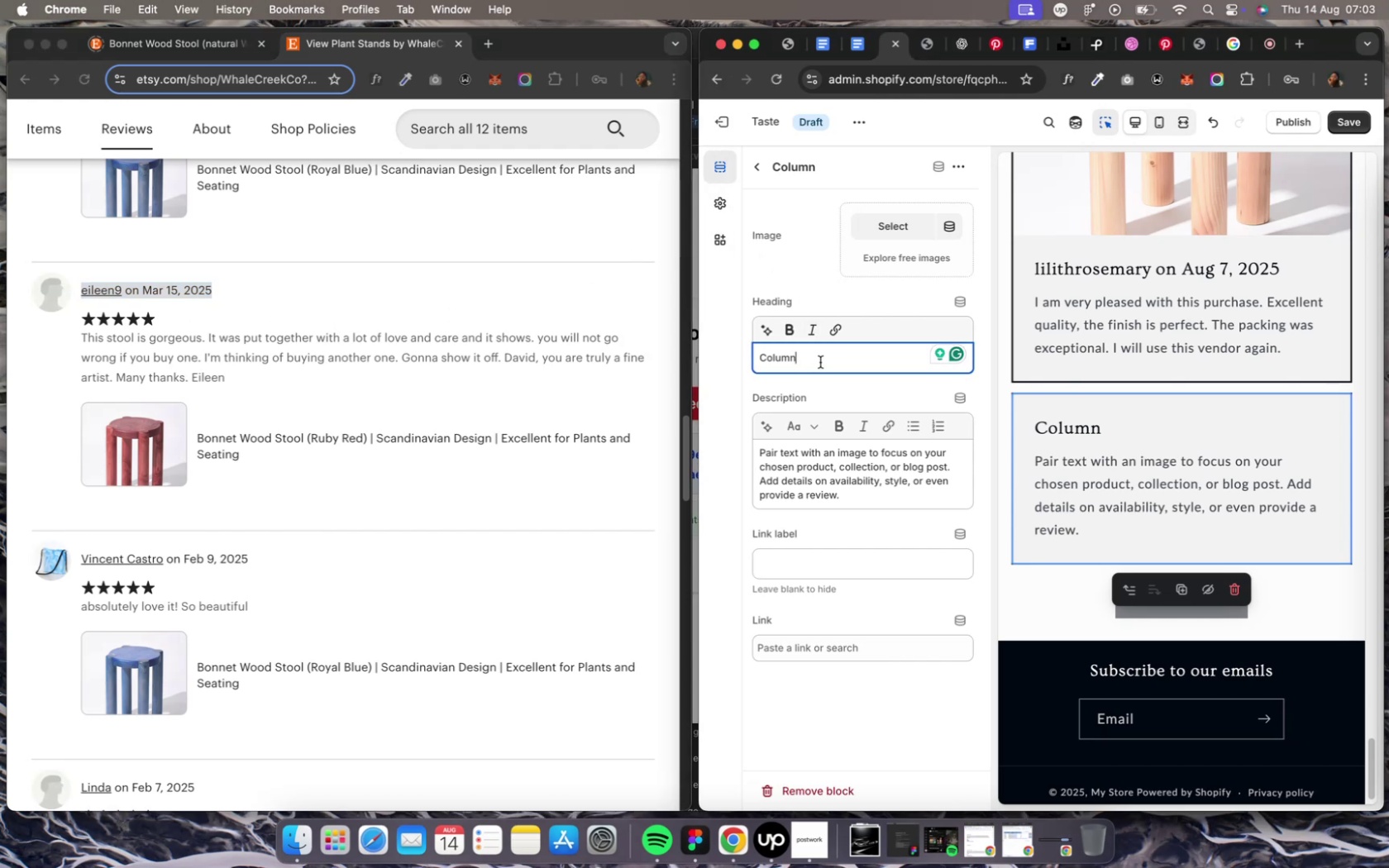 
key(Meta+A)
 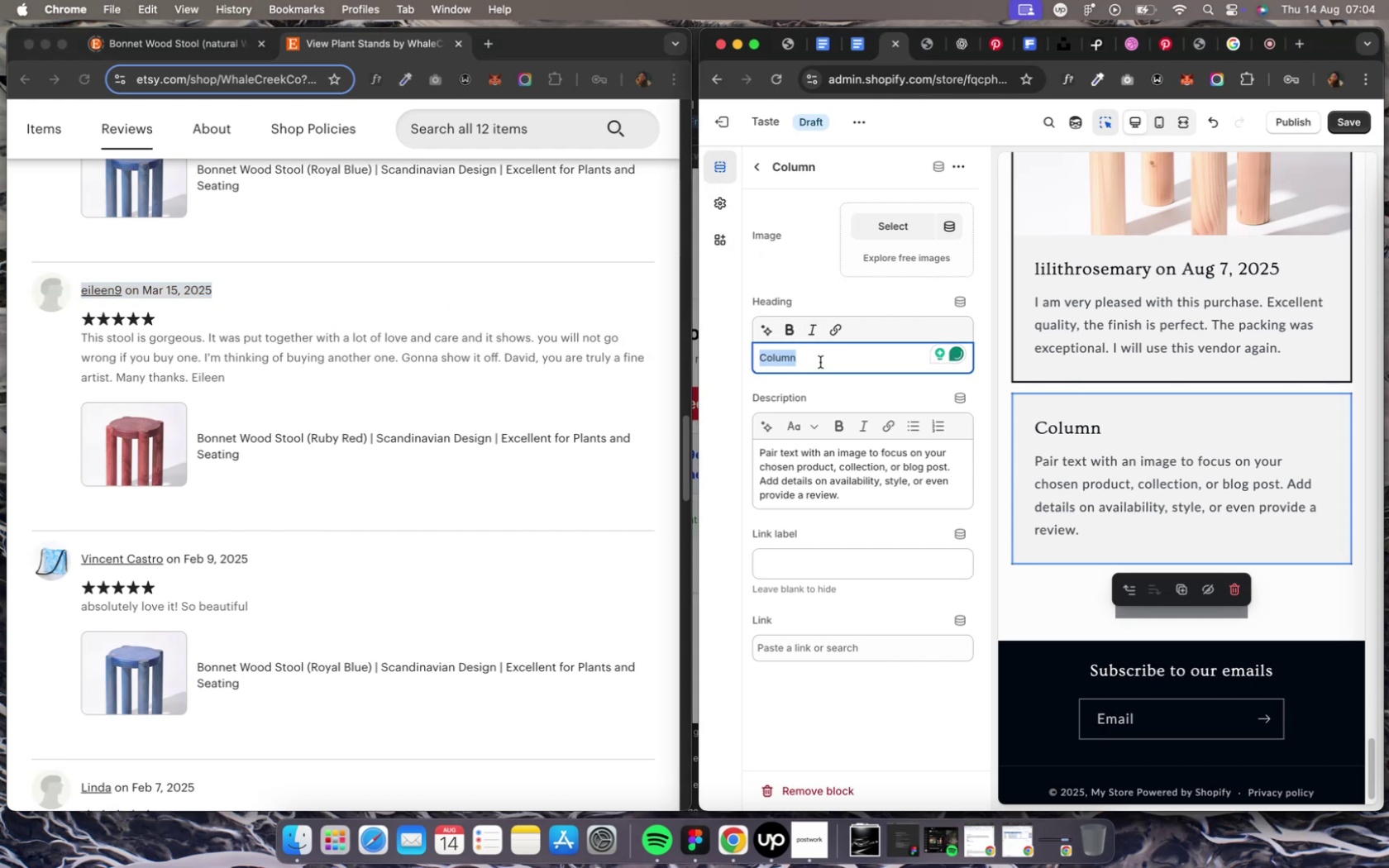 
key(Meta+V)
 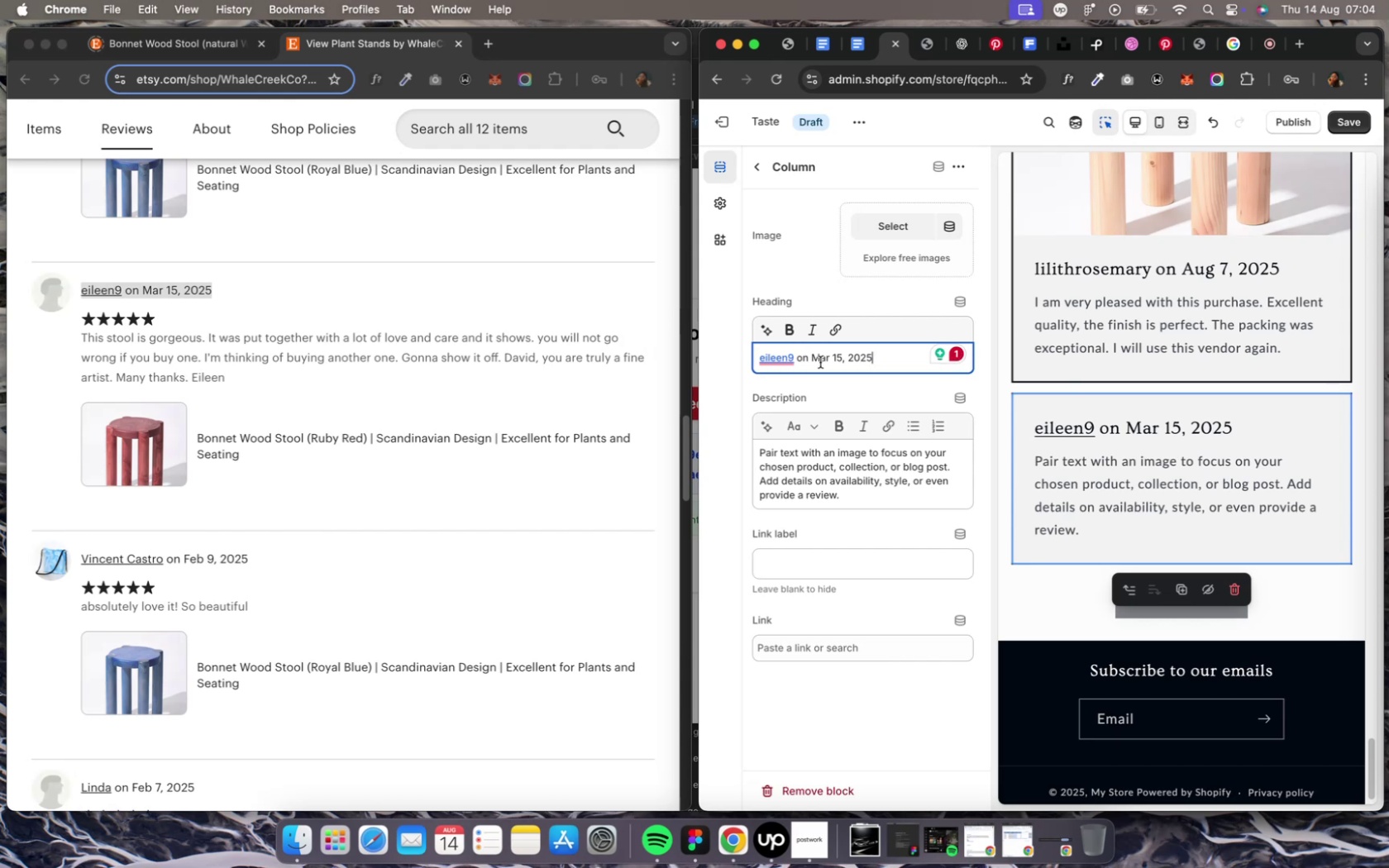 
wait(7.05)
 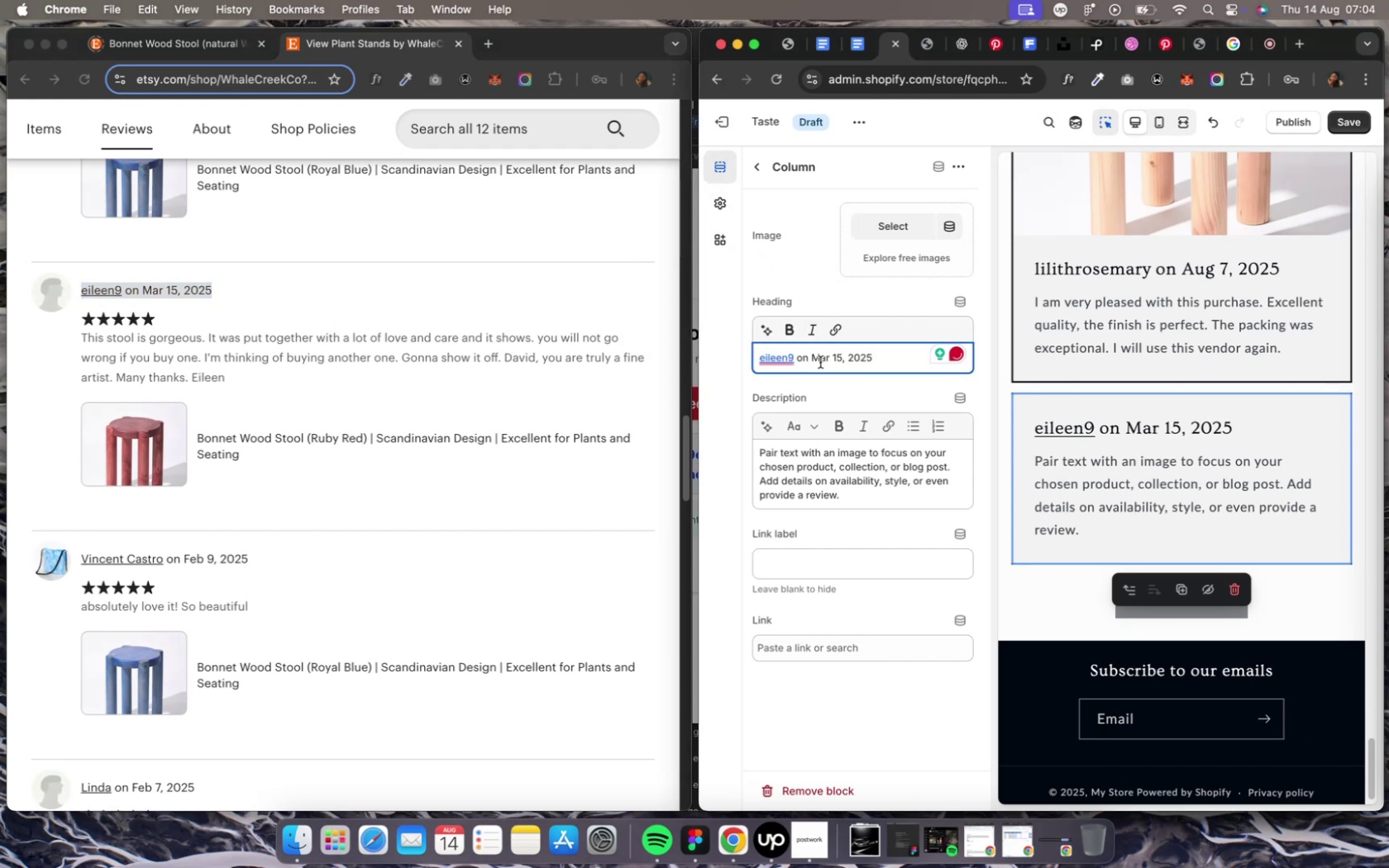 
mouse_move([778, 430])
 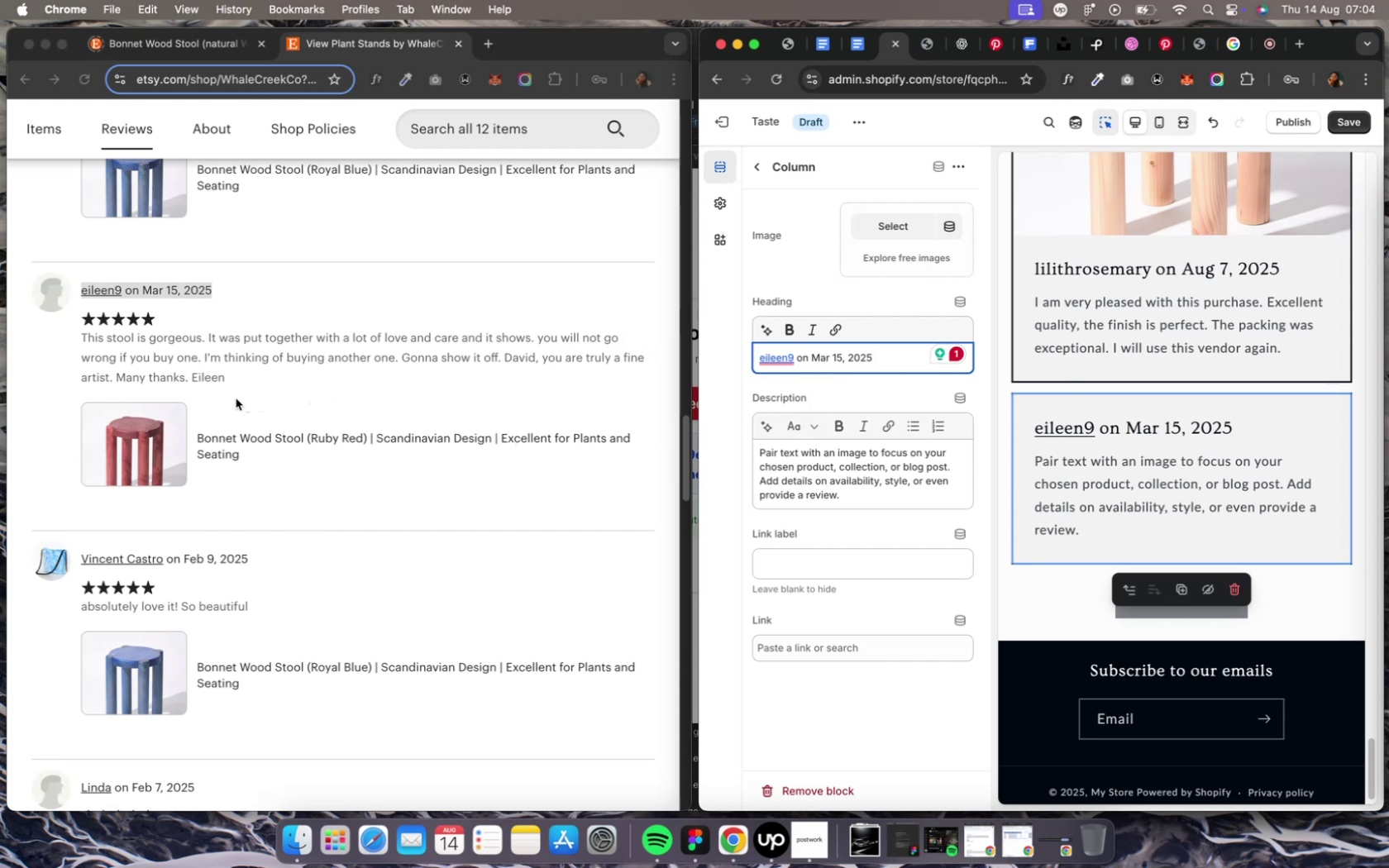 
left_click([272, 387])
 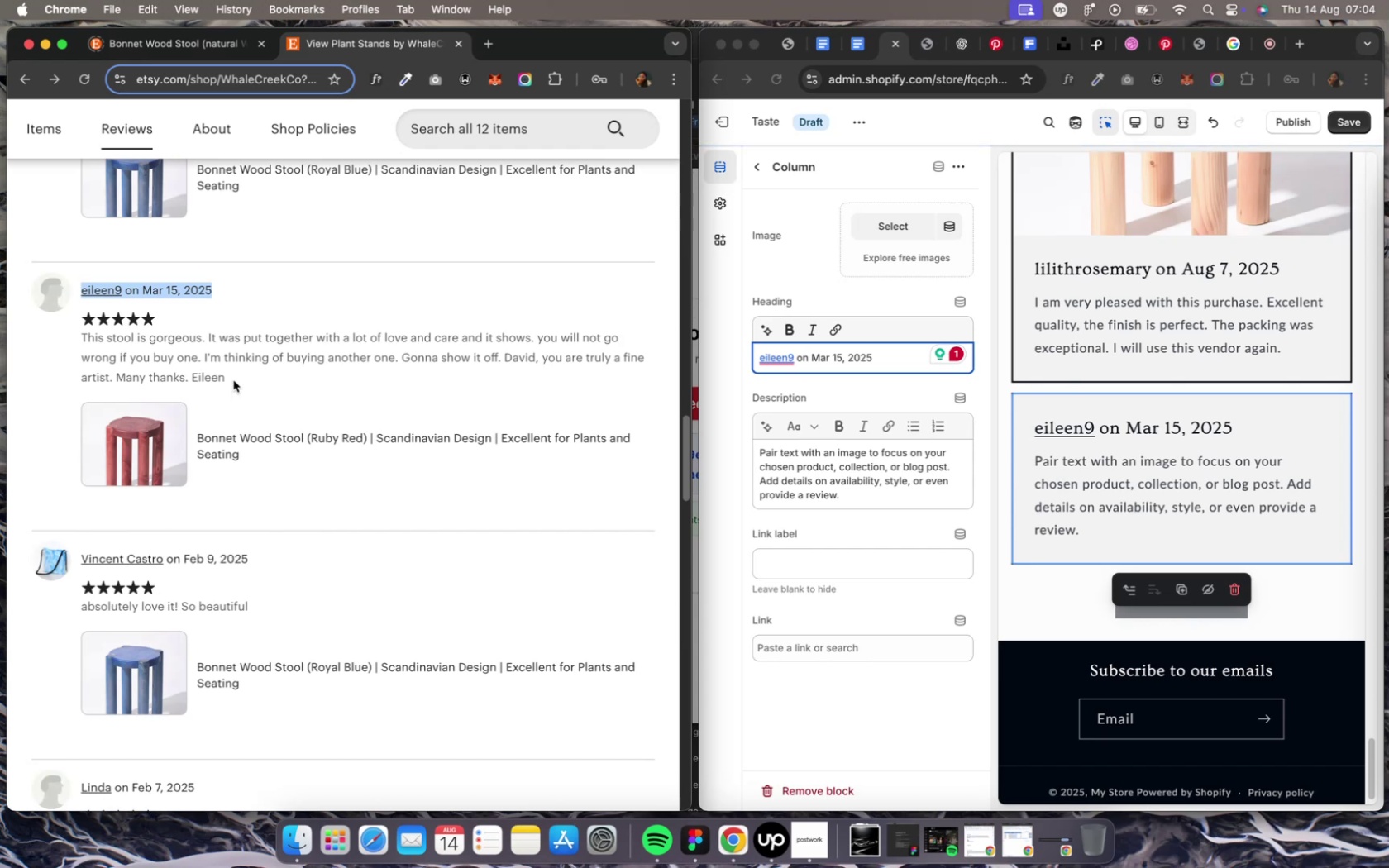 
left_click_drag(start_coordinate=[233, 380], to_coordinate=[84, 341])
 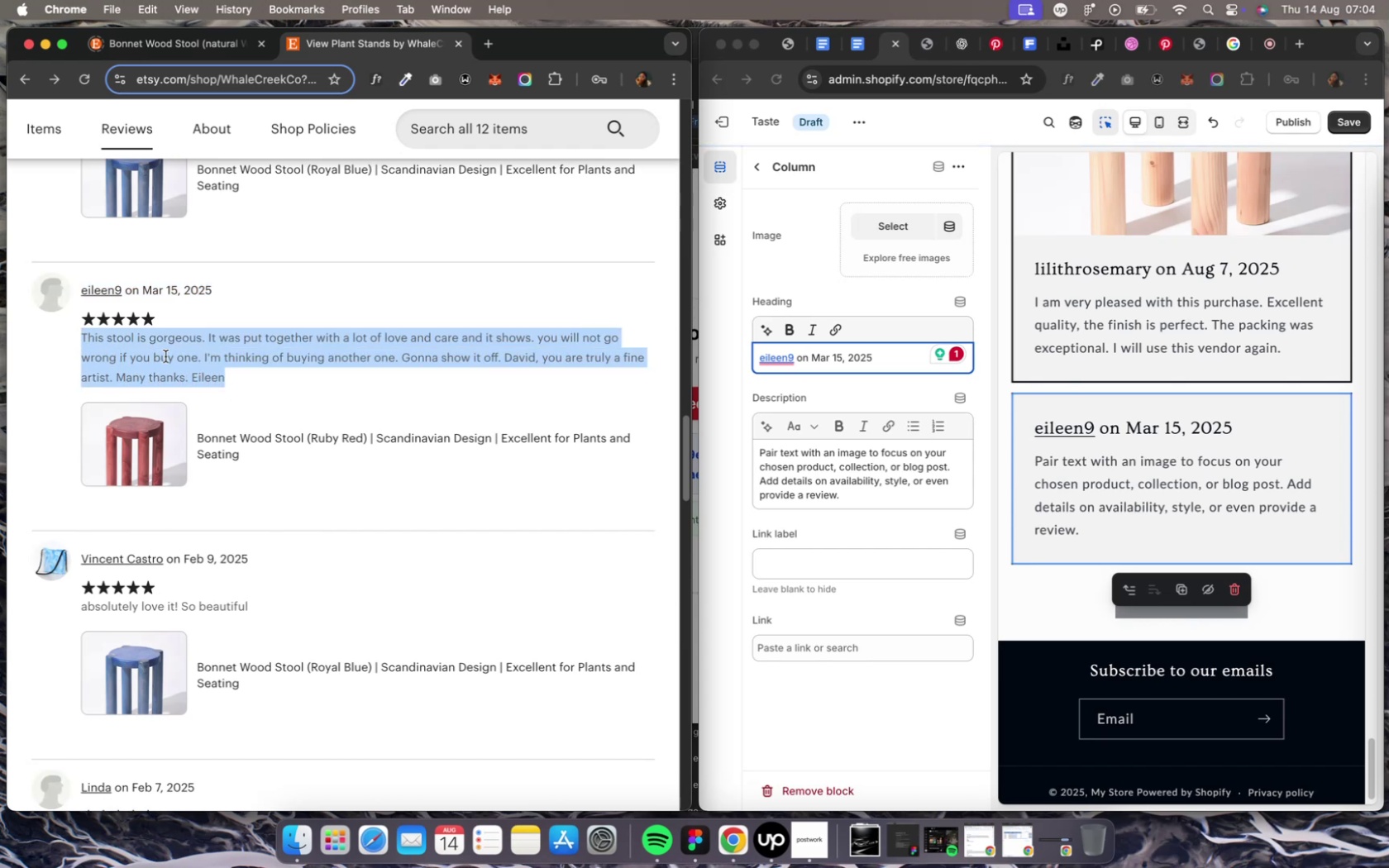 
key(Meta+C)
 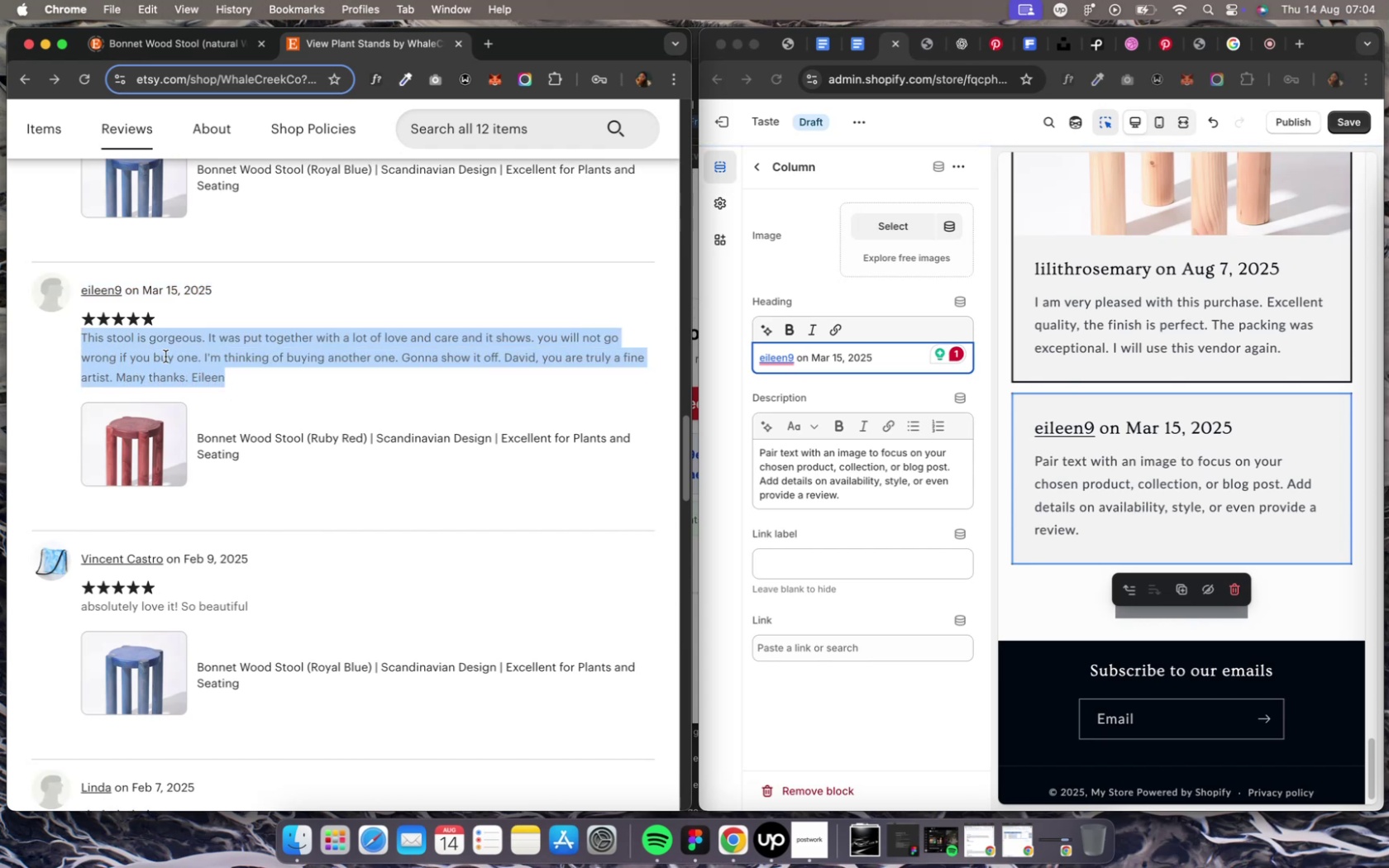 
key(Meta+C)
 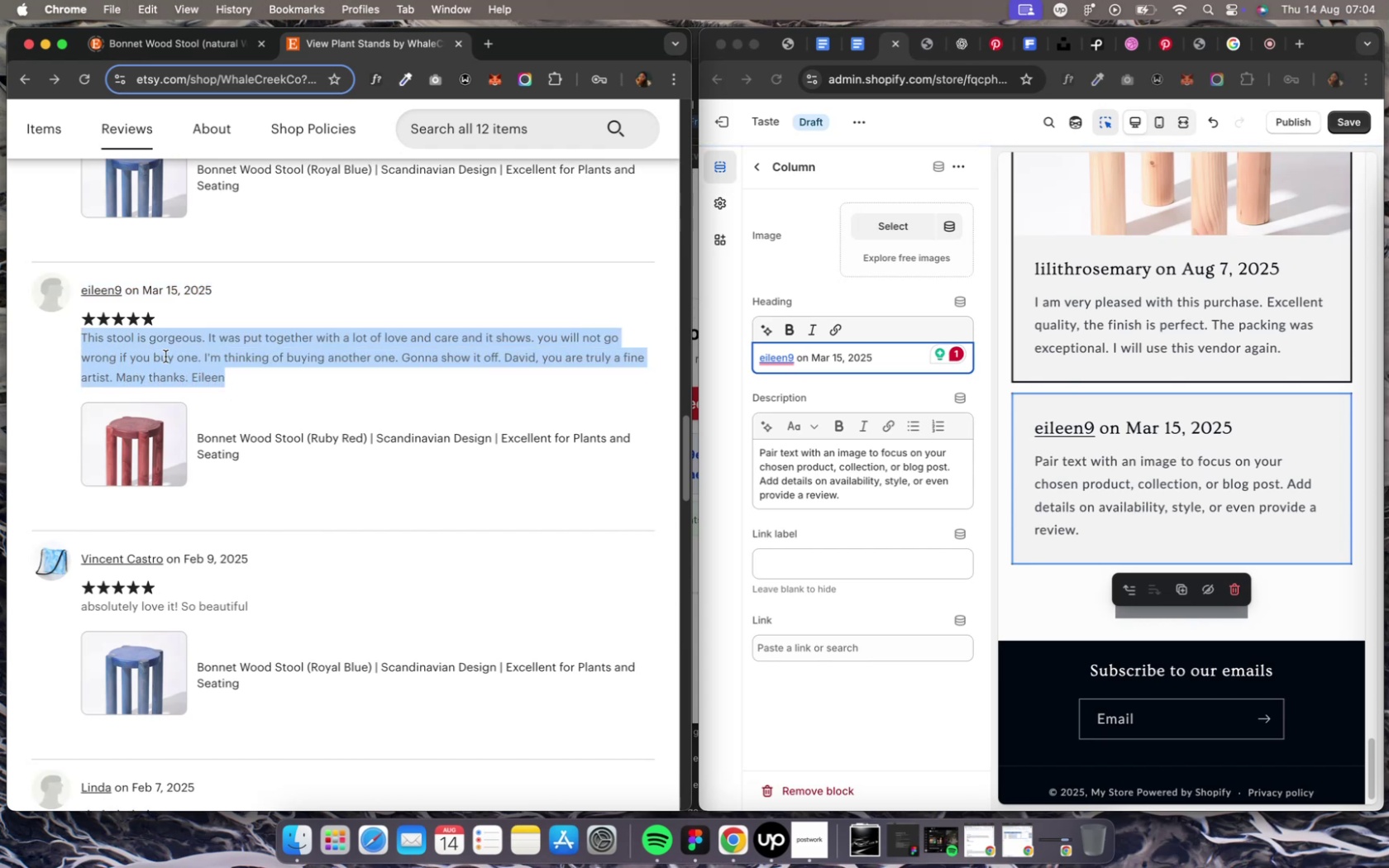 
key(Meta+C)
 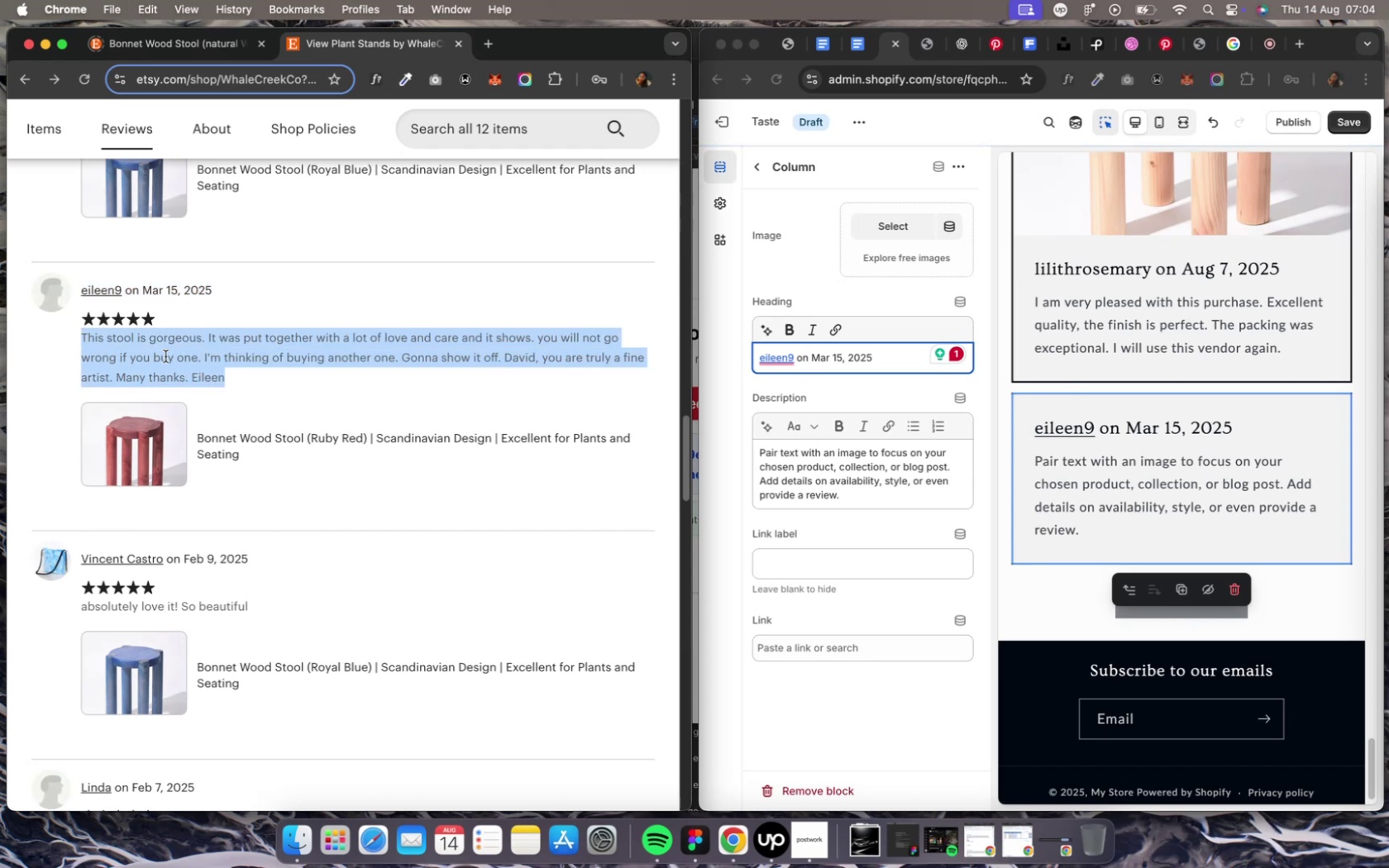 
key(Meta+C)
 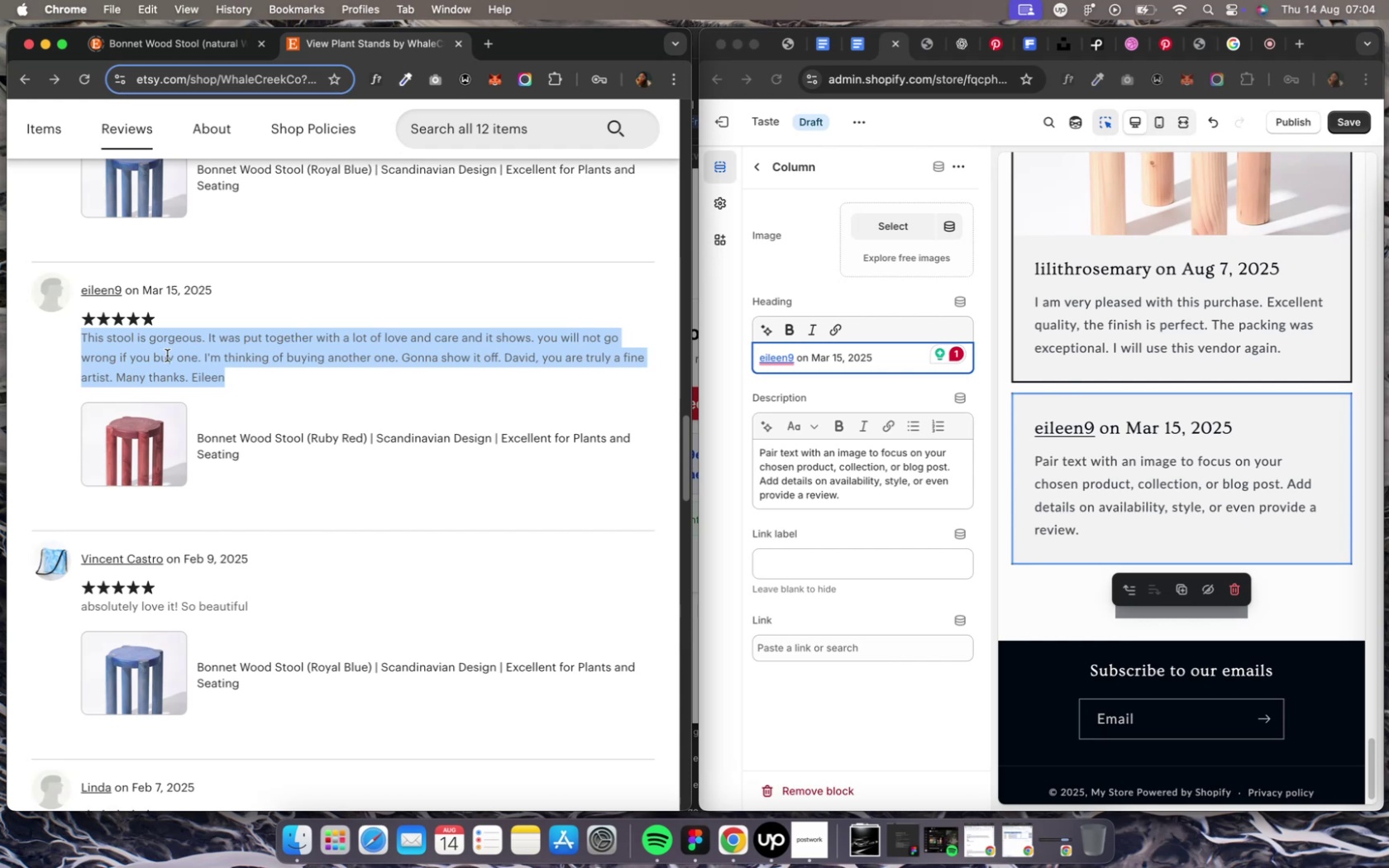 
wait(6.12)
 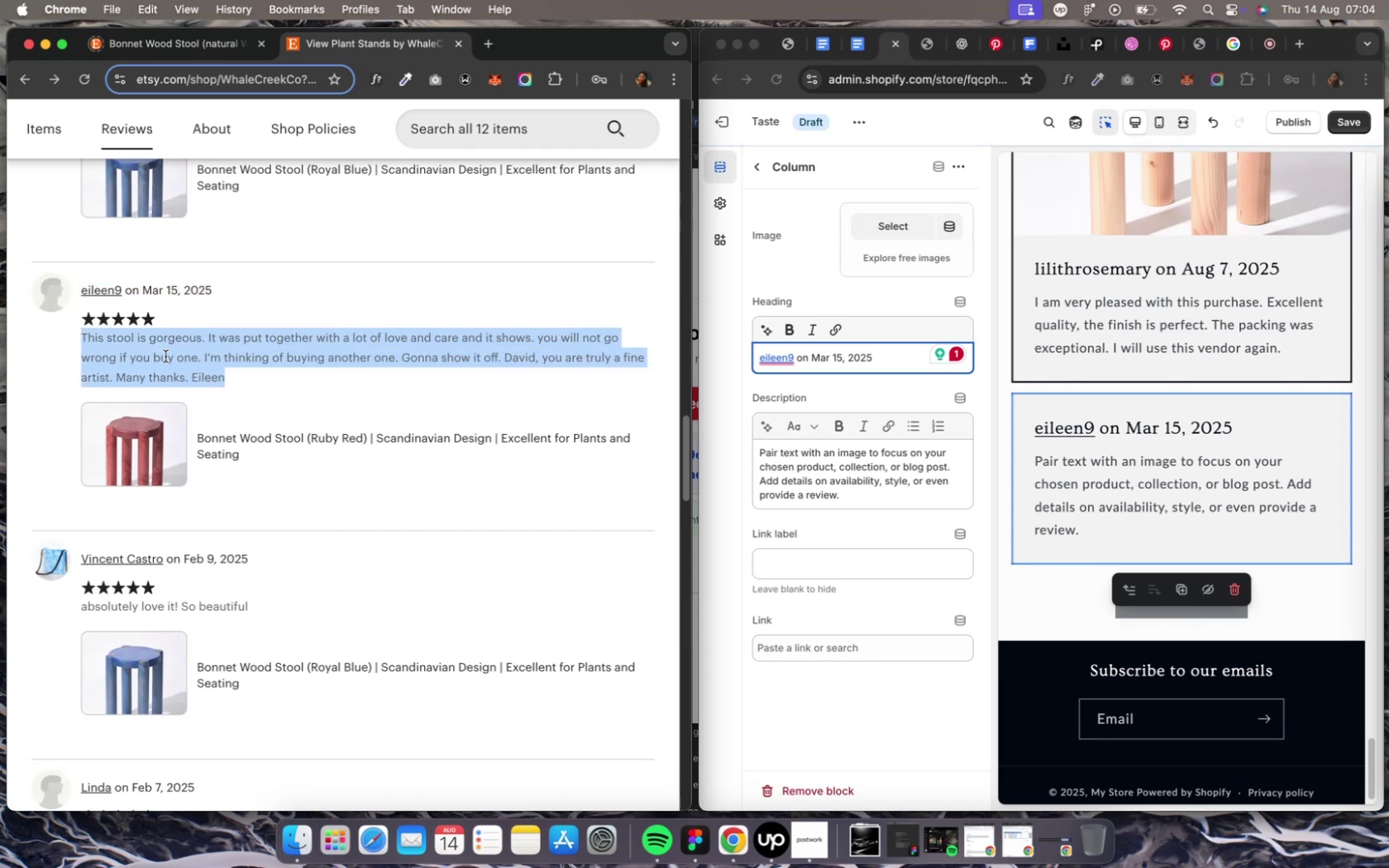 
double_click([828, 477])
 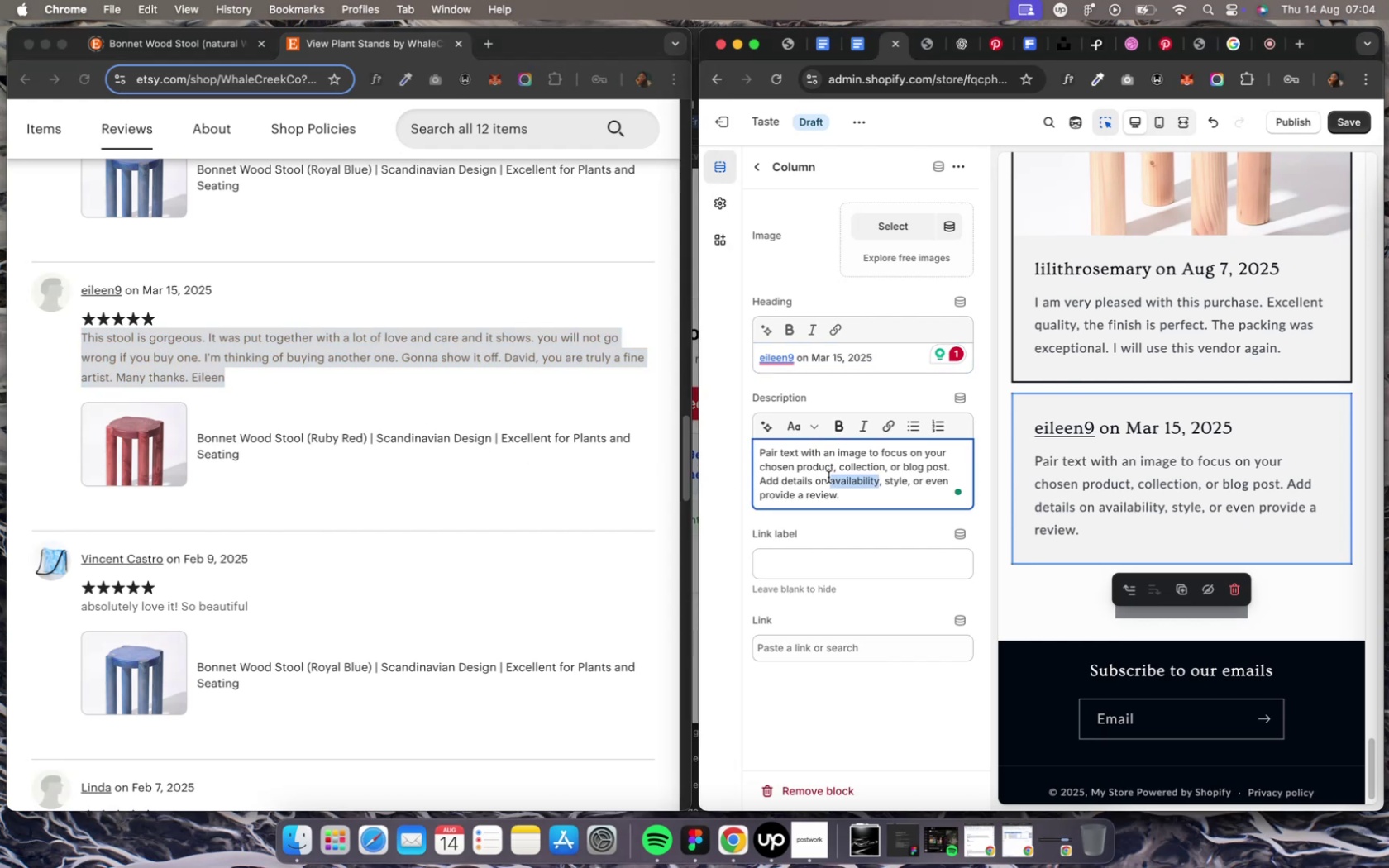 
key(Meta+A)
 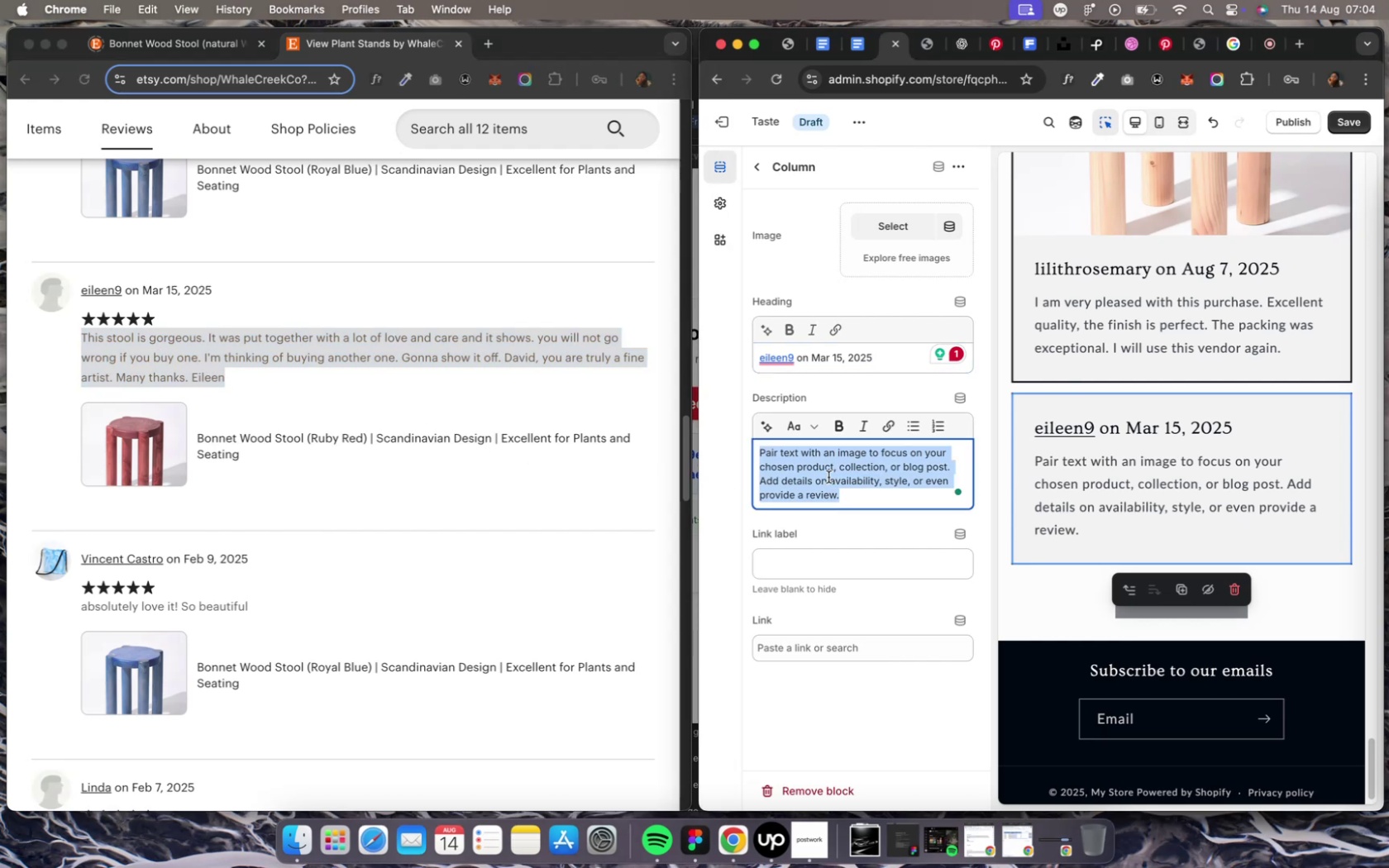 
key(Meta+V)
 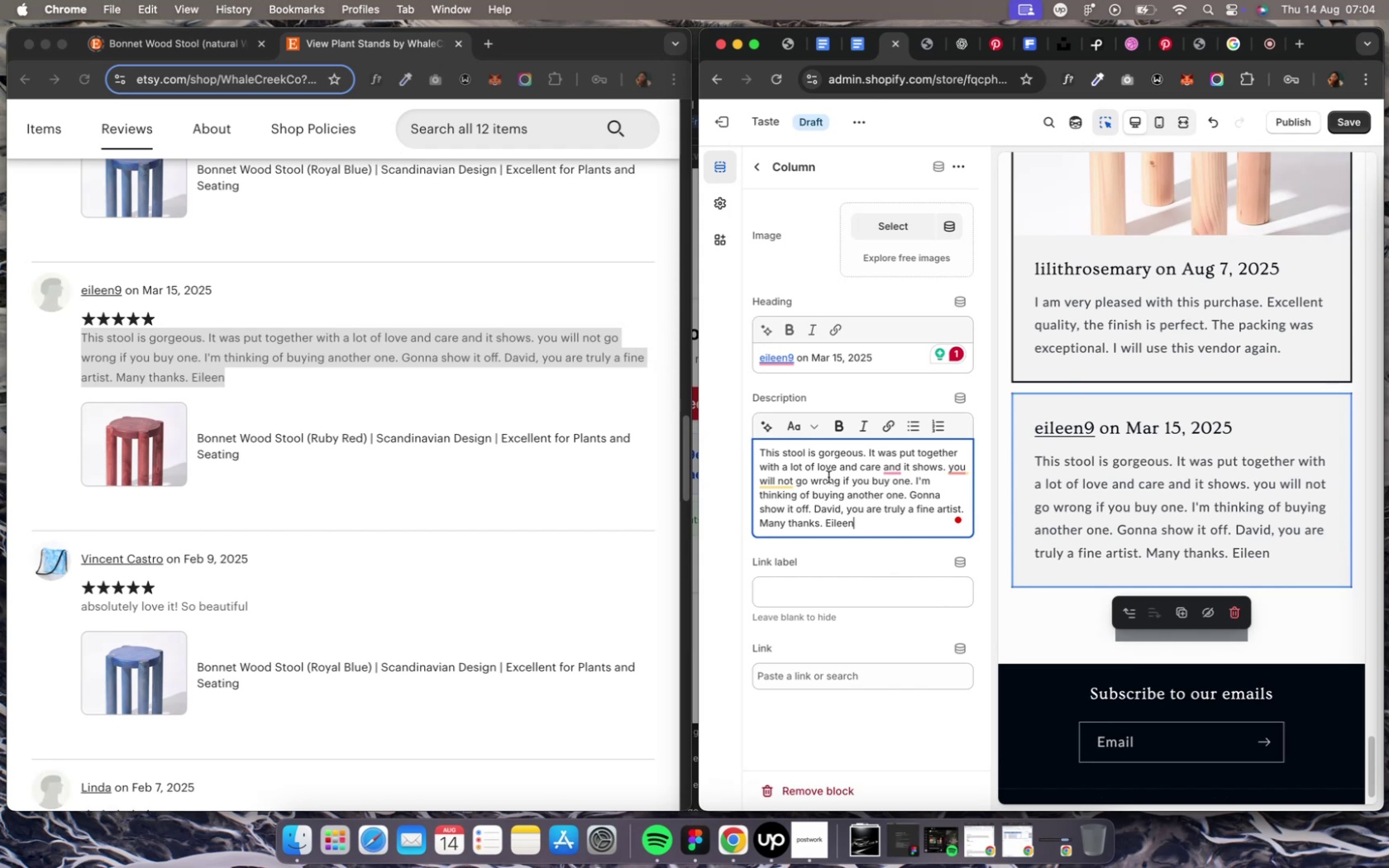 
wait(9.31)
 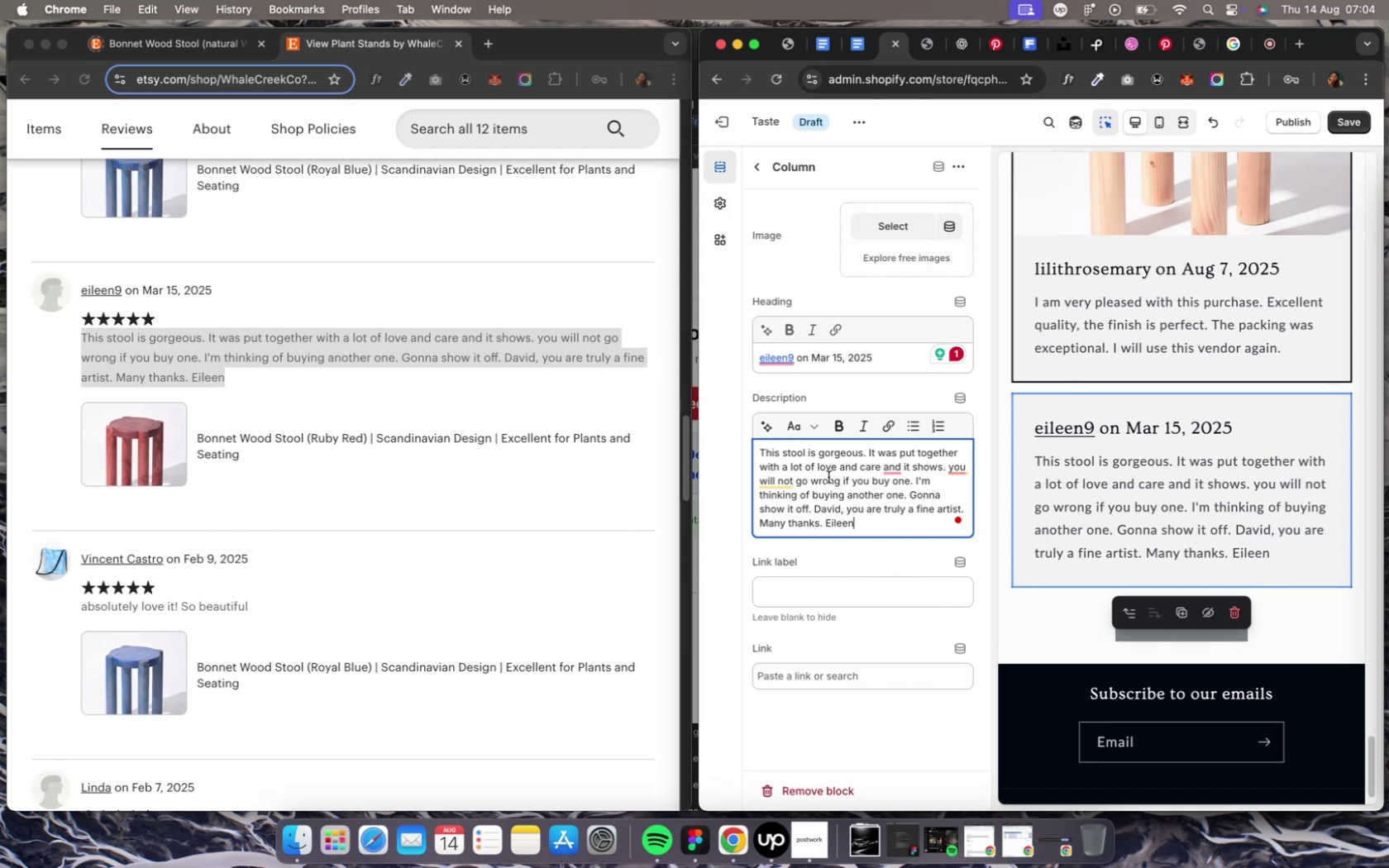 
left_click([765, 359])
 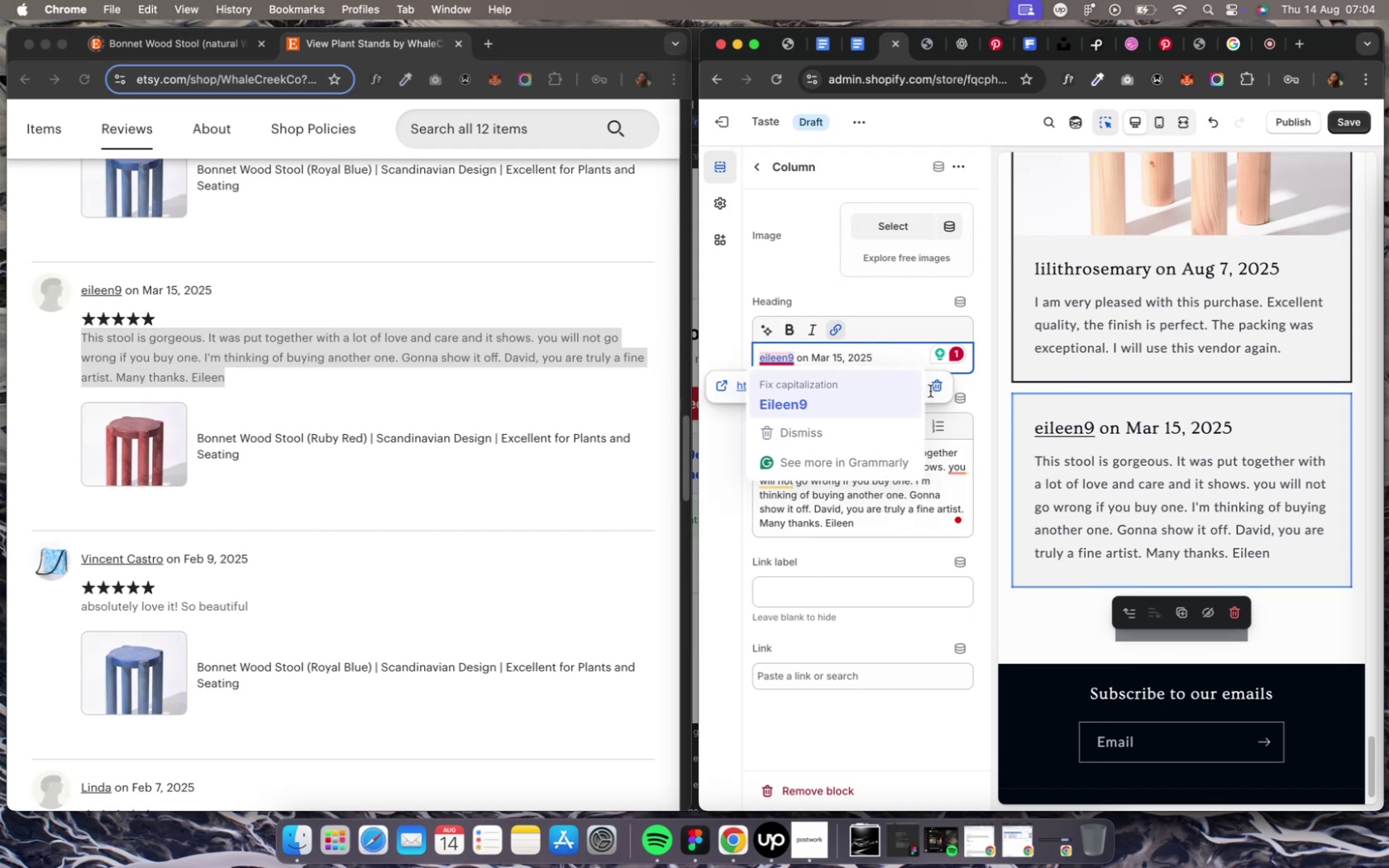 
left_click([941, 389])
 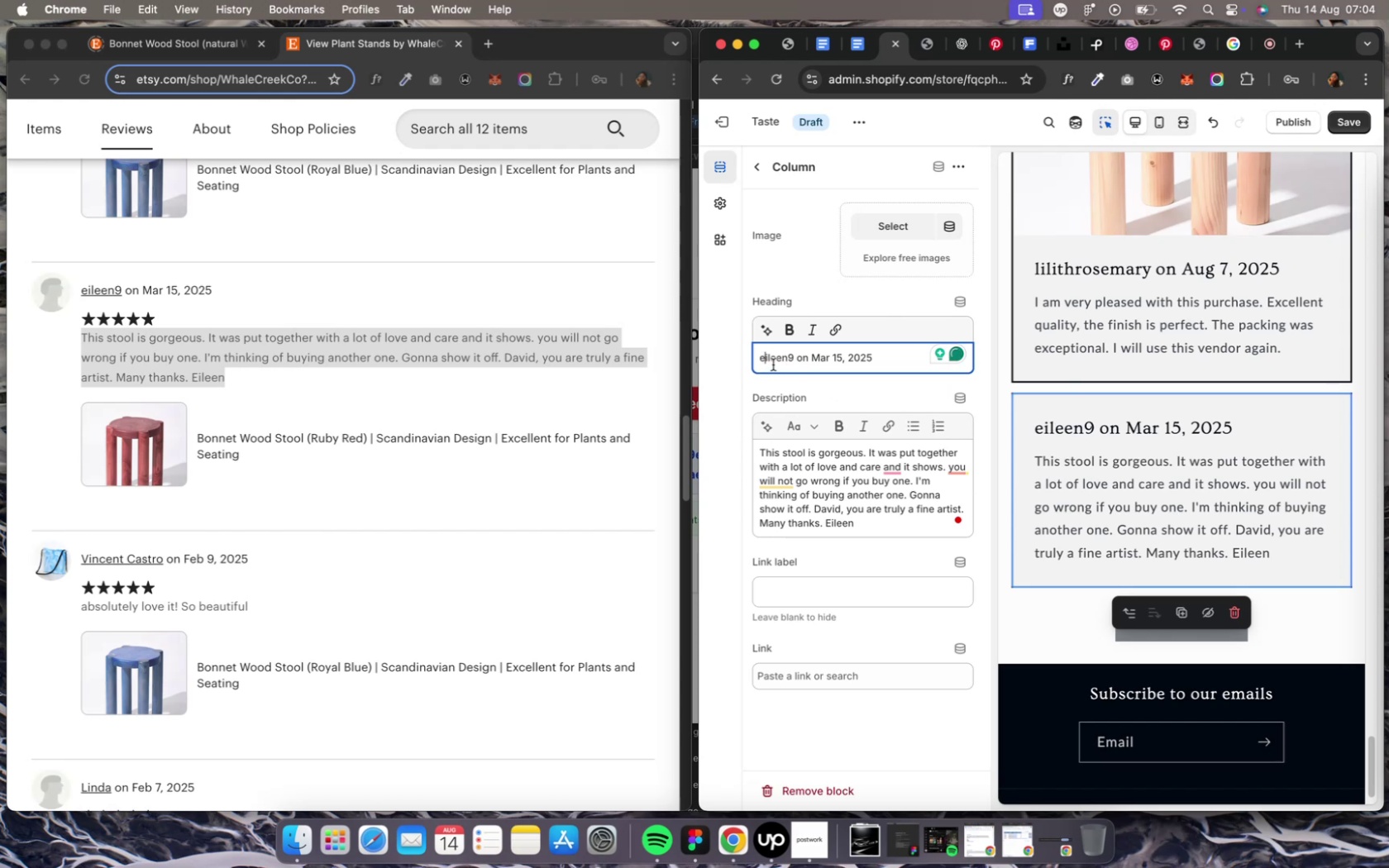 
wait(8.41)
 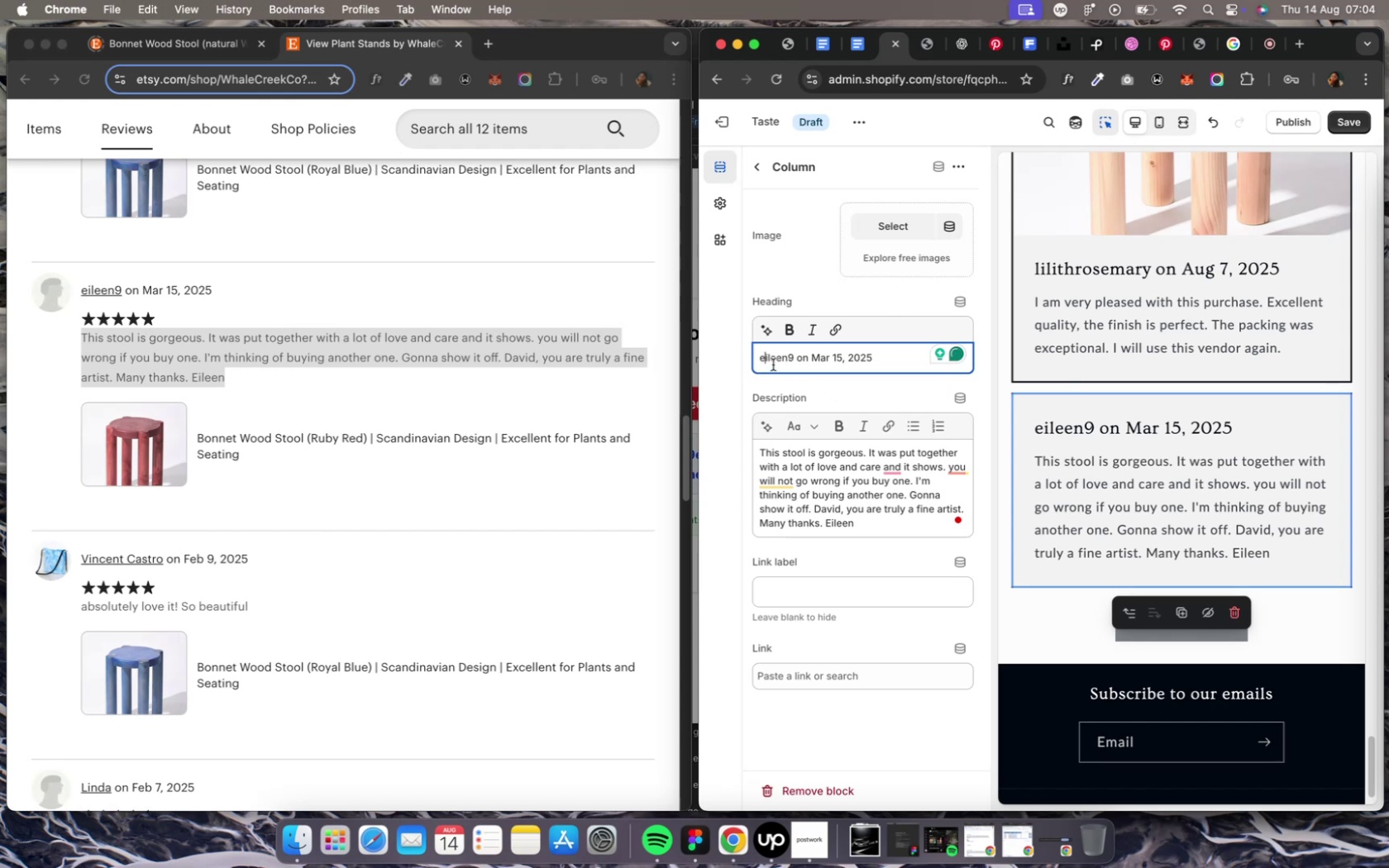 
left_click([897, 511])
 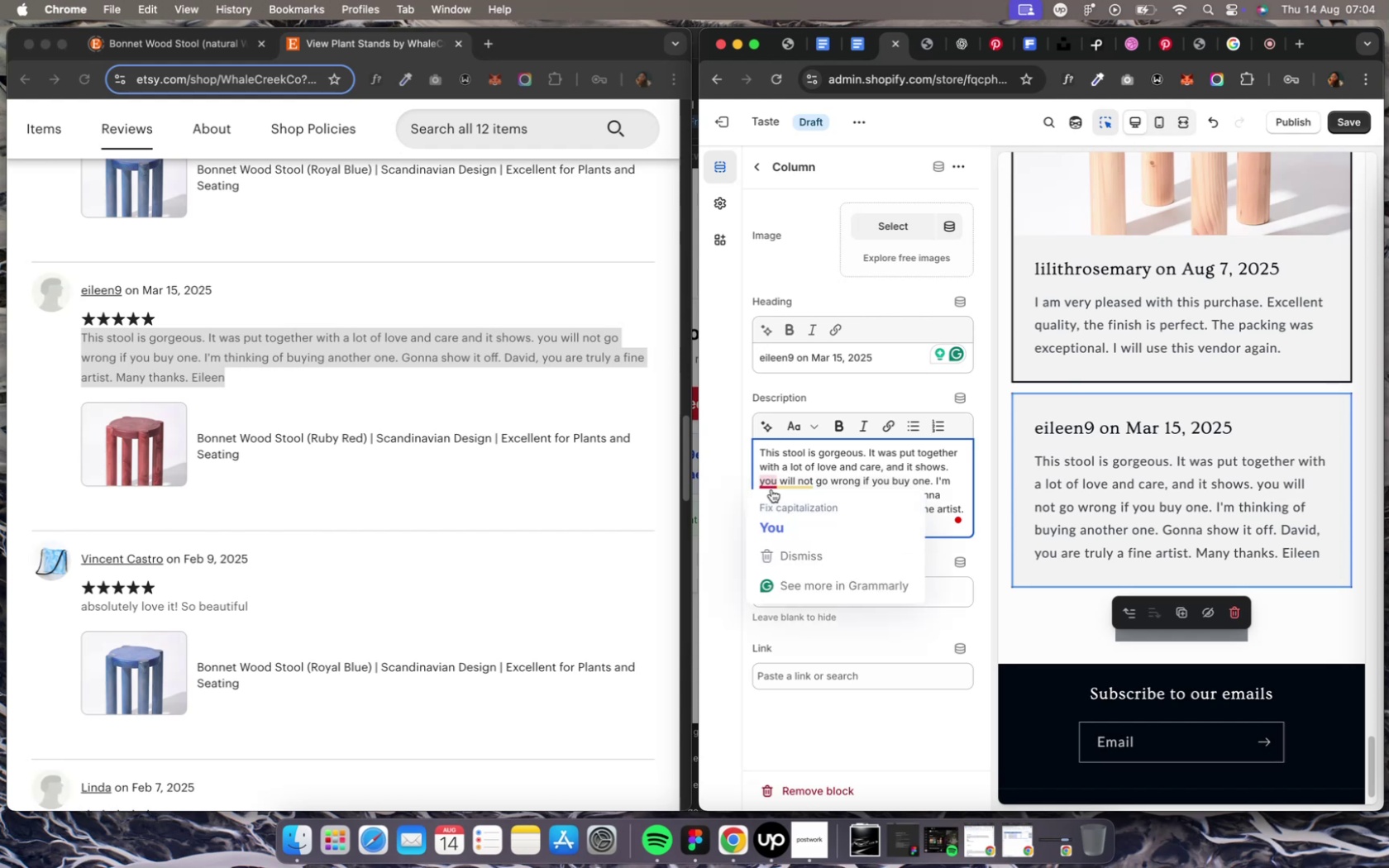 
left_click([772, 503])
 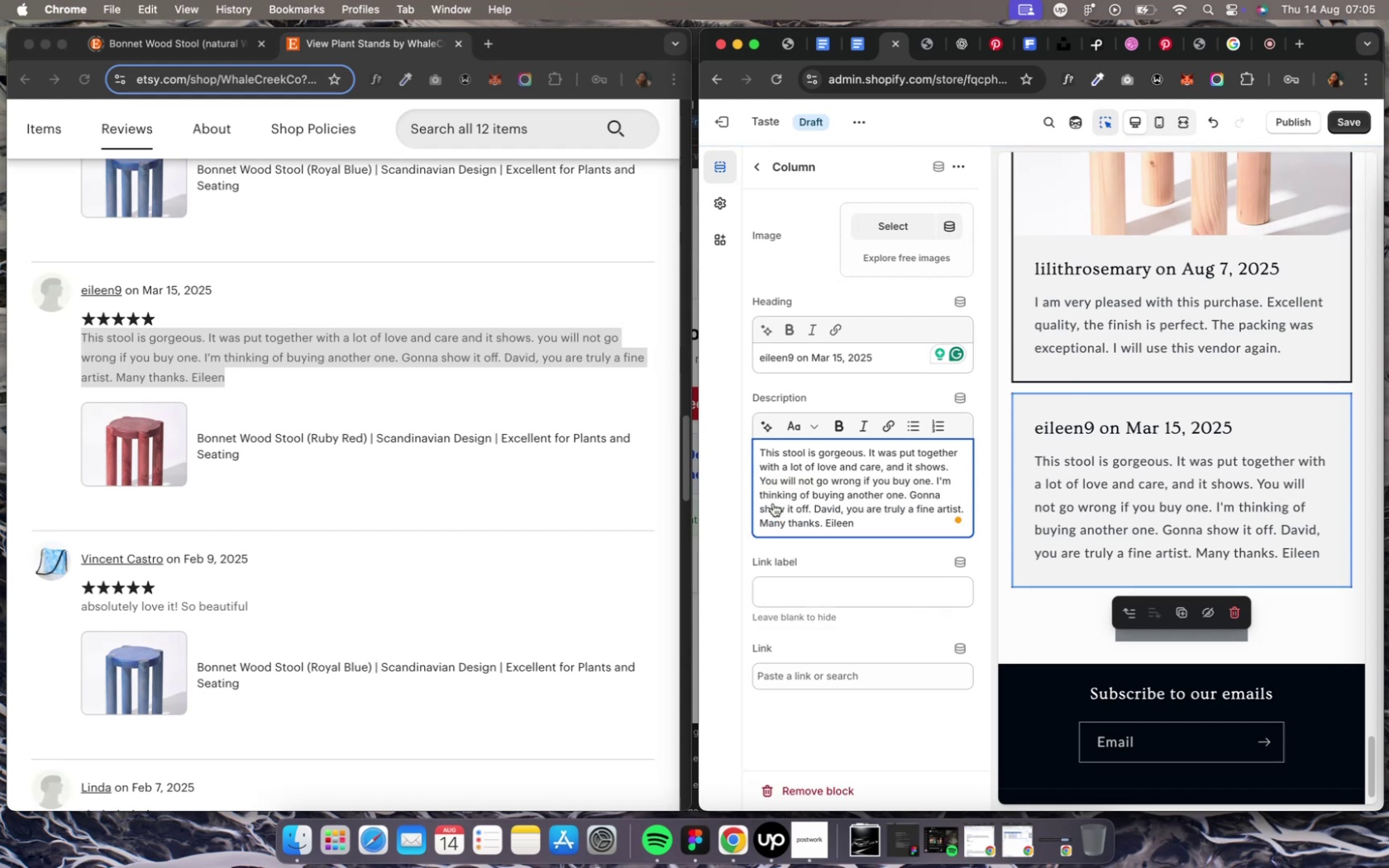 
wait(11.95)
 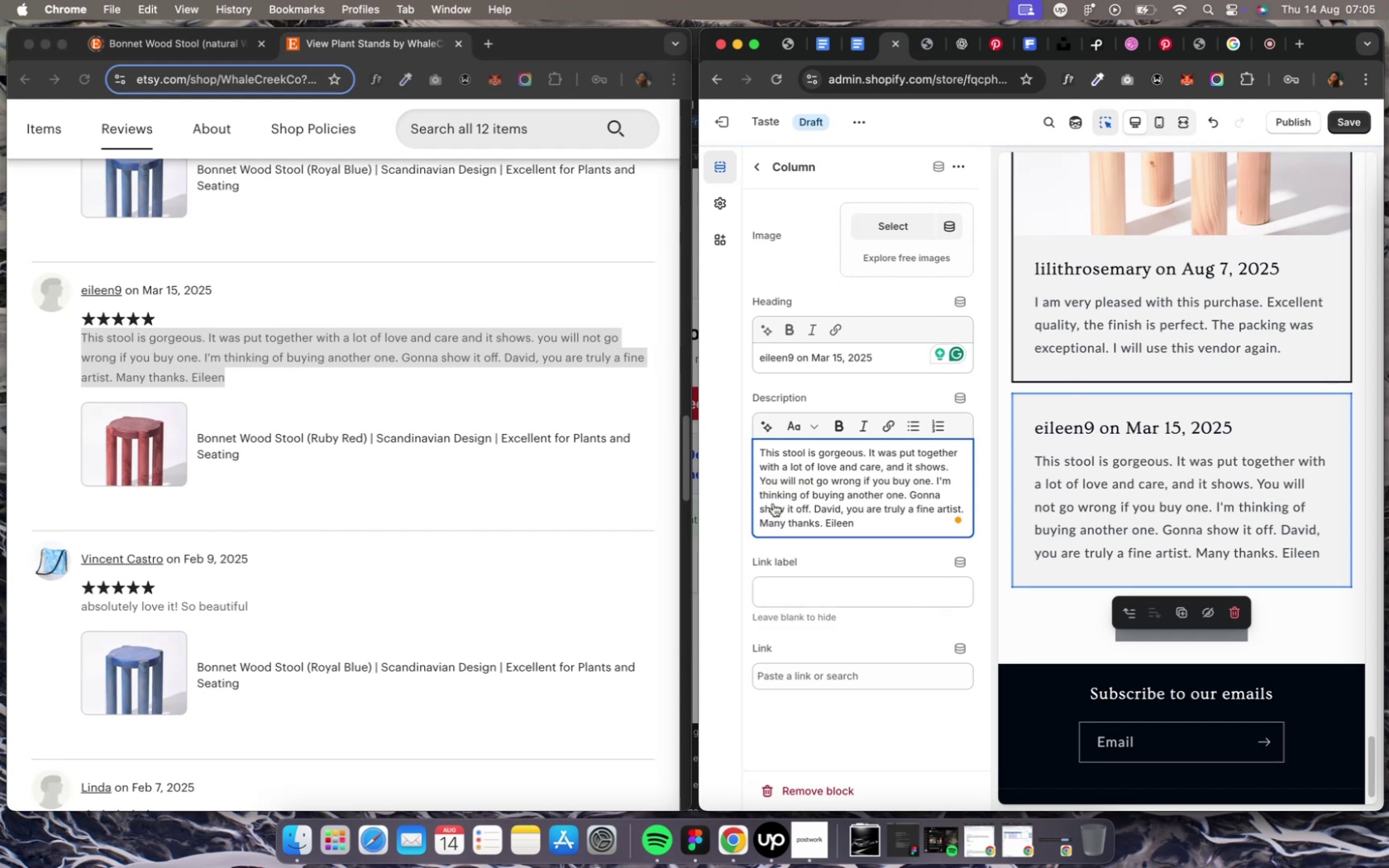 
left_click([885, 233])
 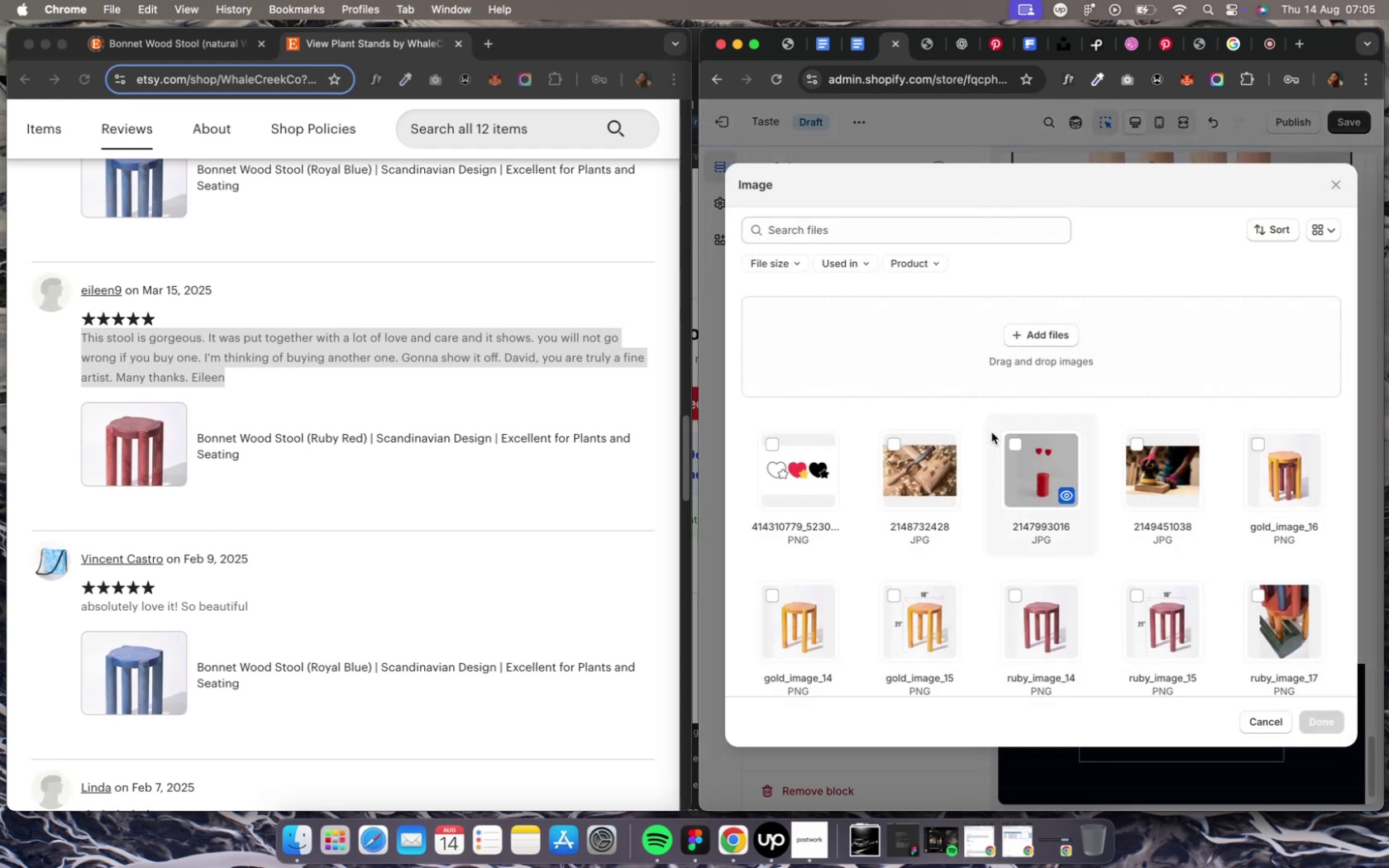 
wait(5.47)
 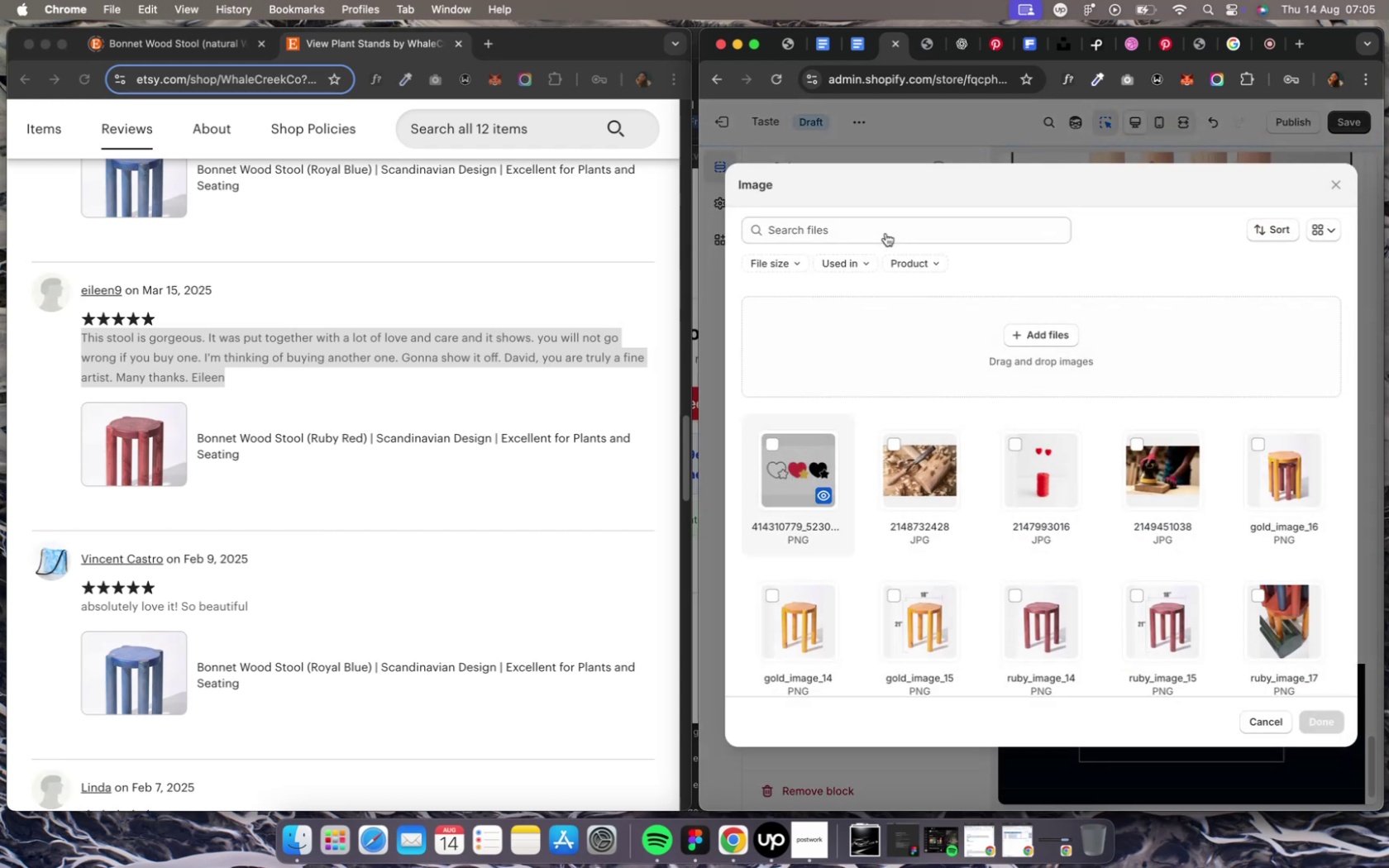 
left_click([1011, 599])
 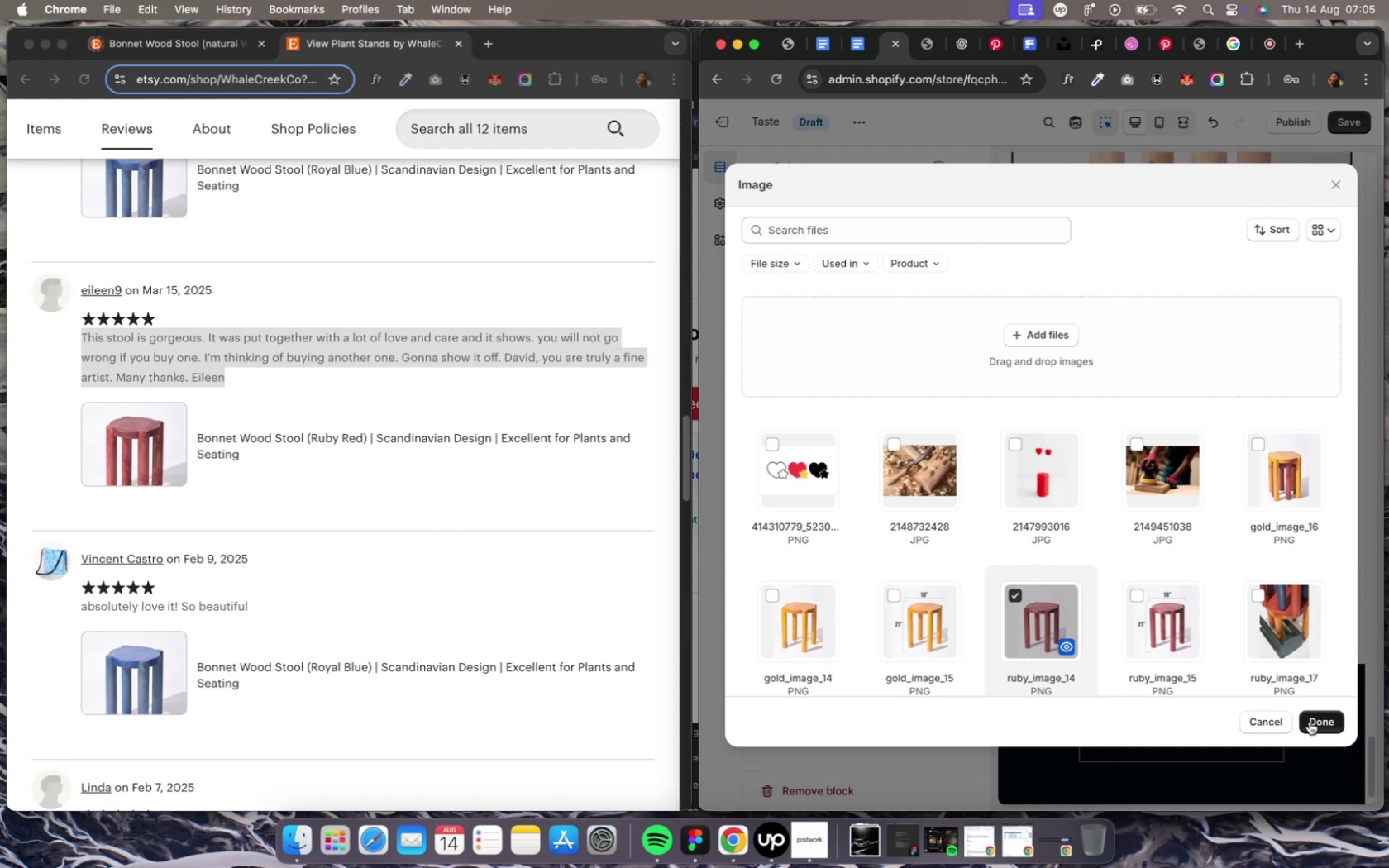 
left_click([1316, 719])
 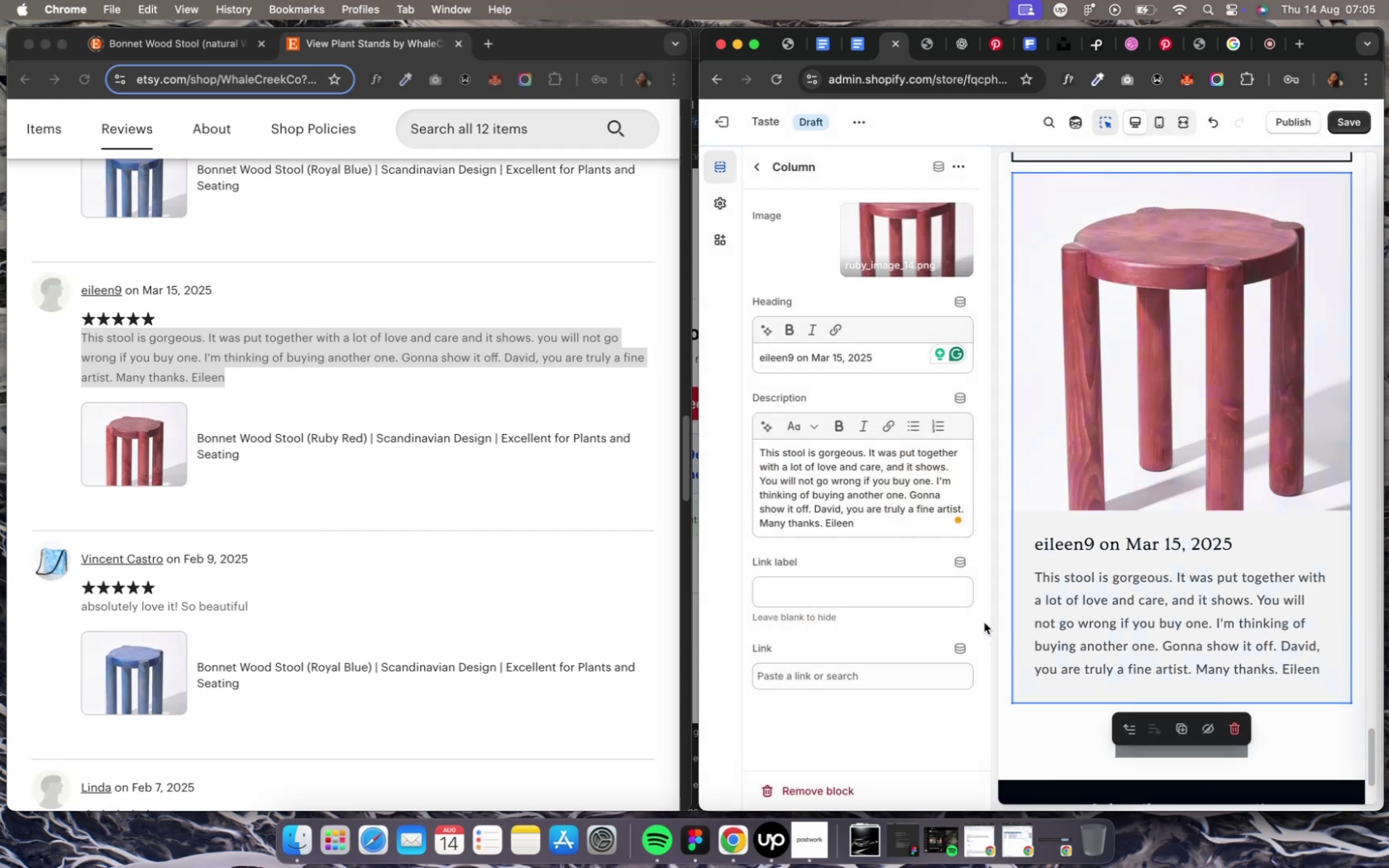 
wait(14.28)
 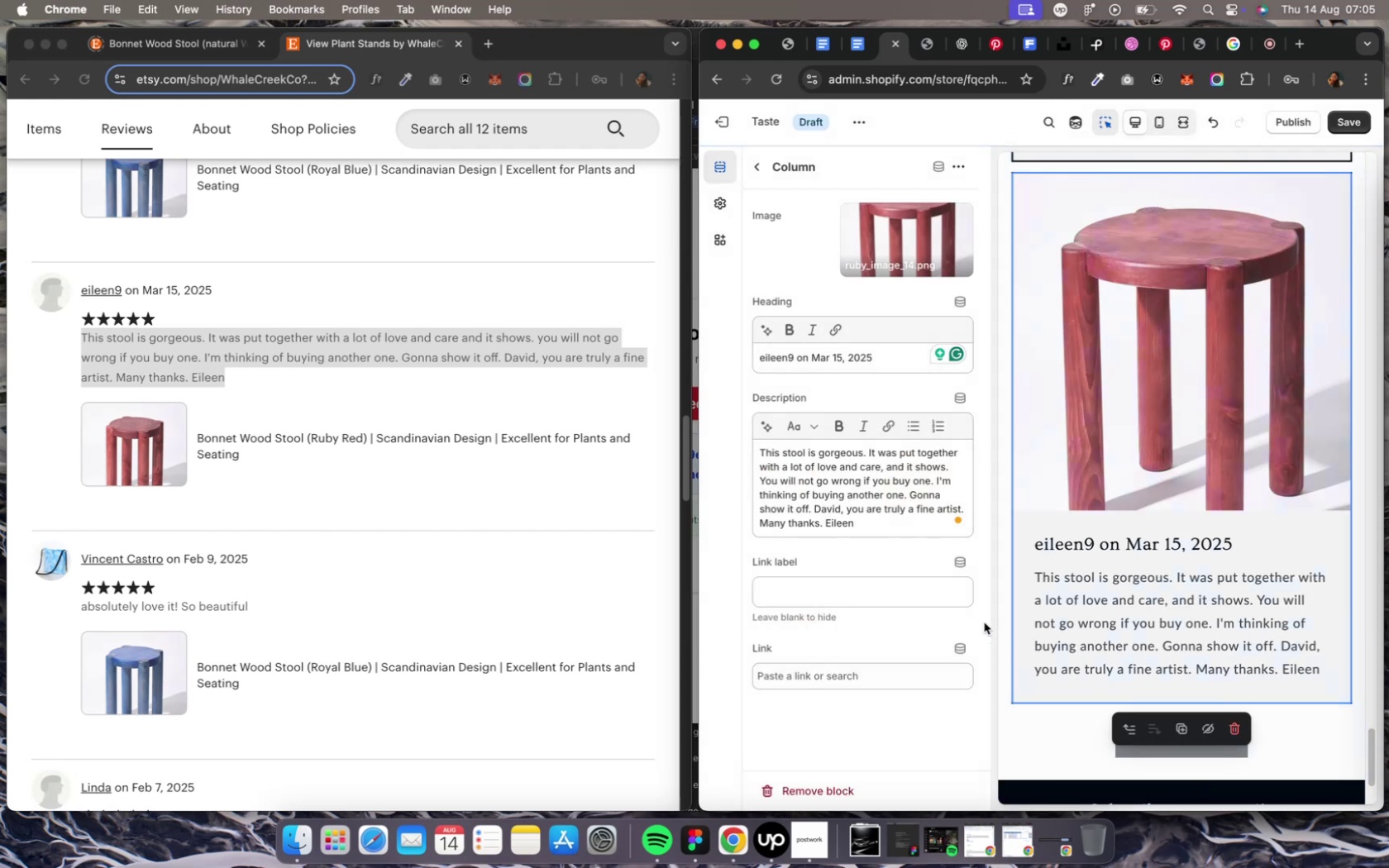 
scroll: coordinate [1096, 617], scroll_direction: up, amount: 24.0
 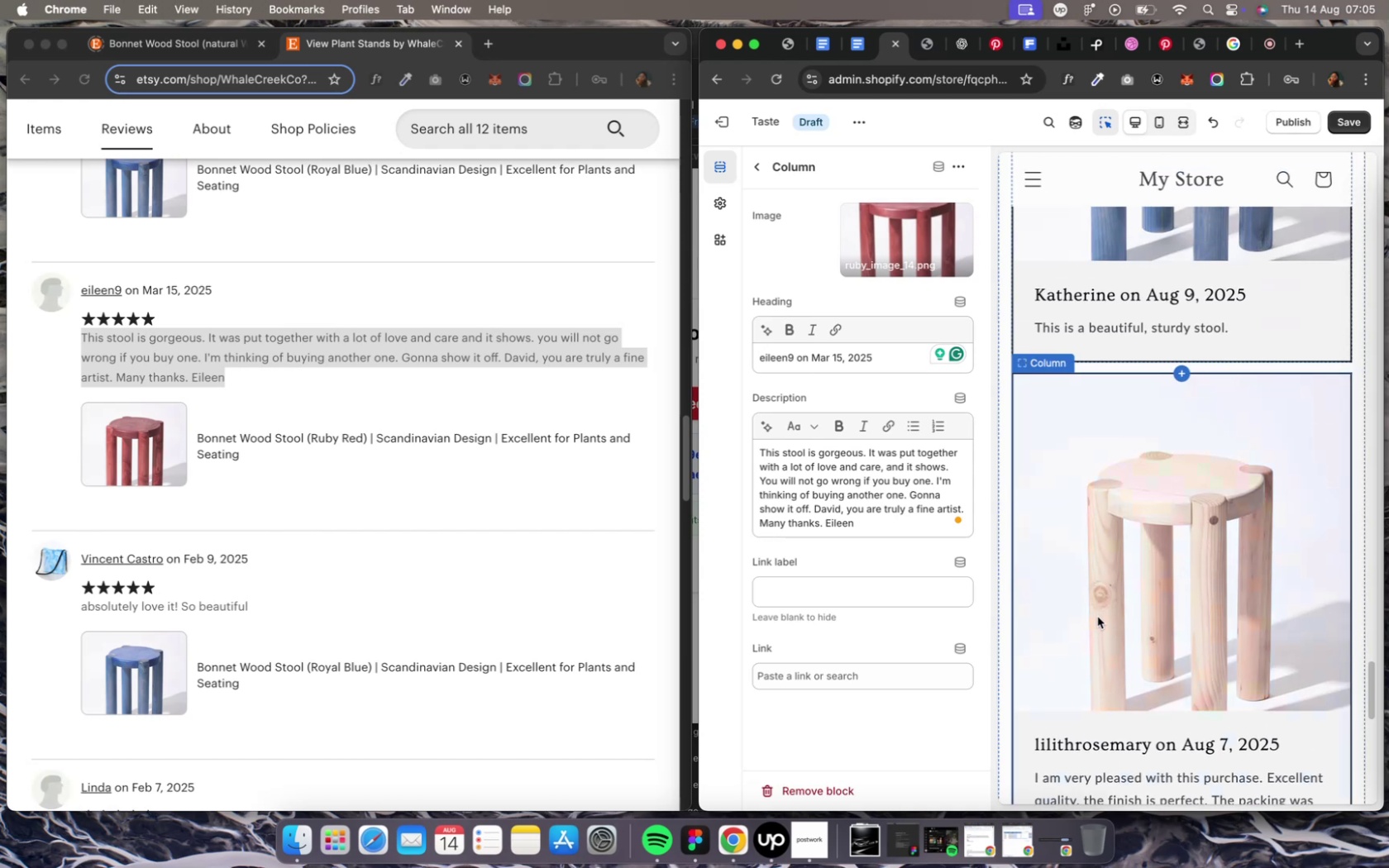 
scroll: coordinate [1096, 617], scroll_direction: down, amount: 14.0
 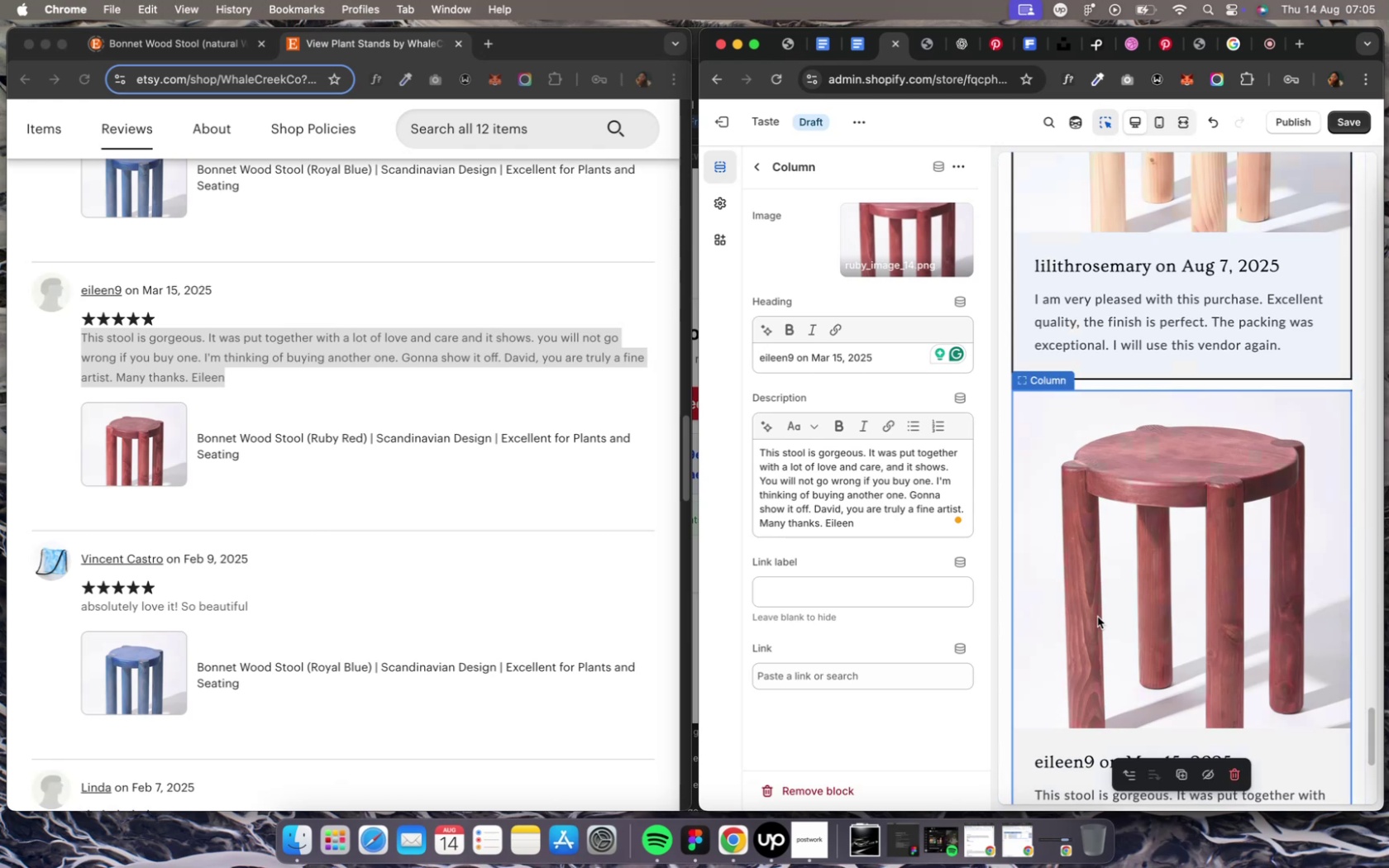 
wait(5.48)
 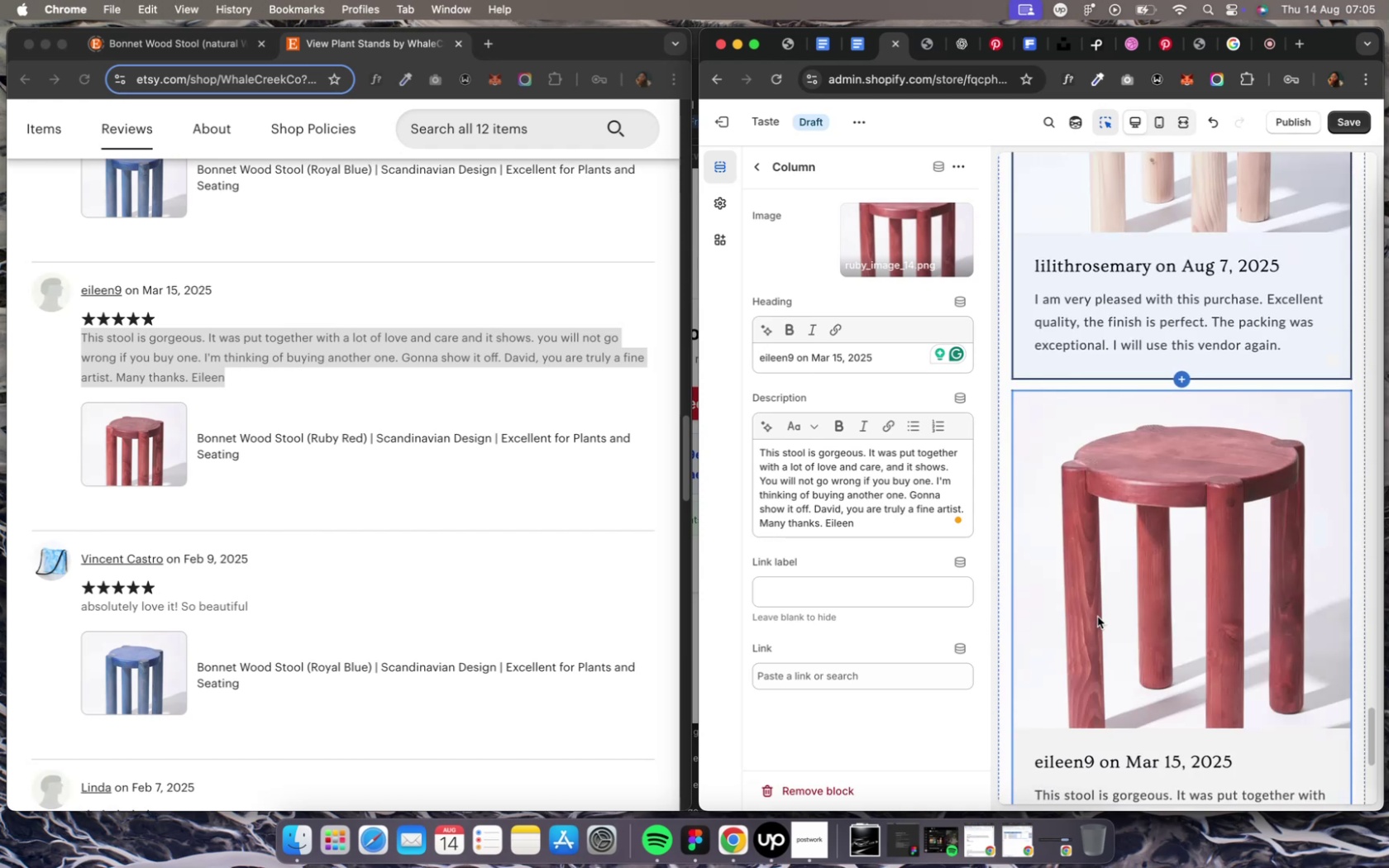 
scroll: coordinate [866, 636], scroll_direction: up, amount: 3.0
 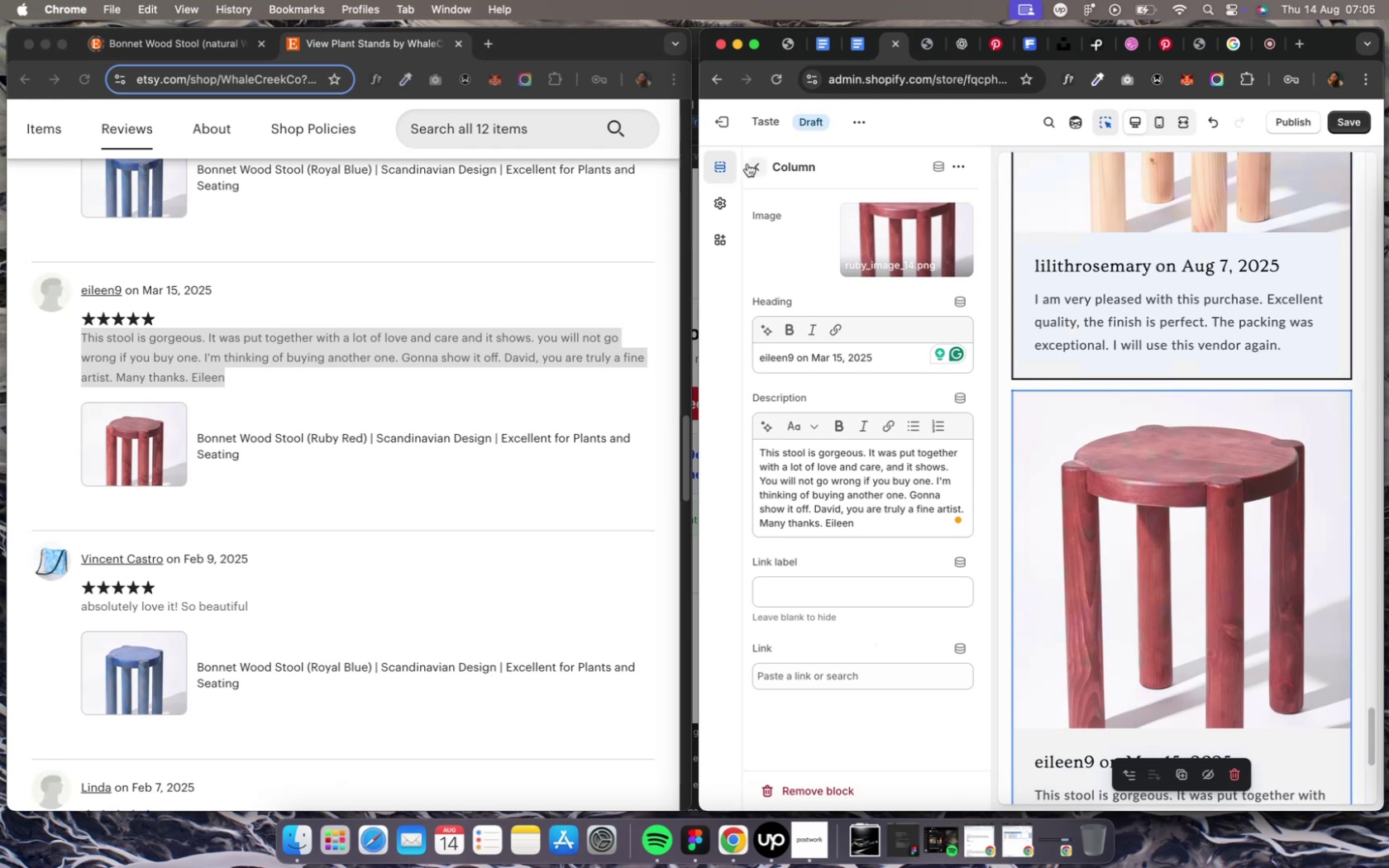 
left_click([751, 168])
 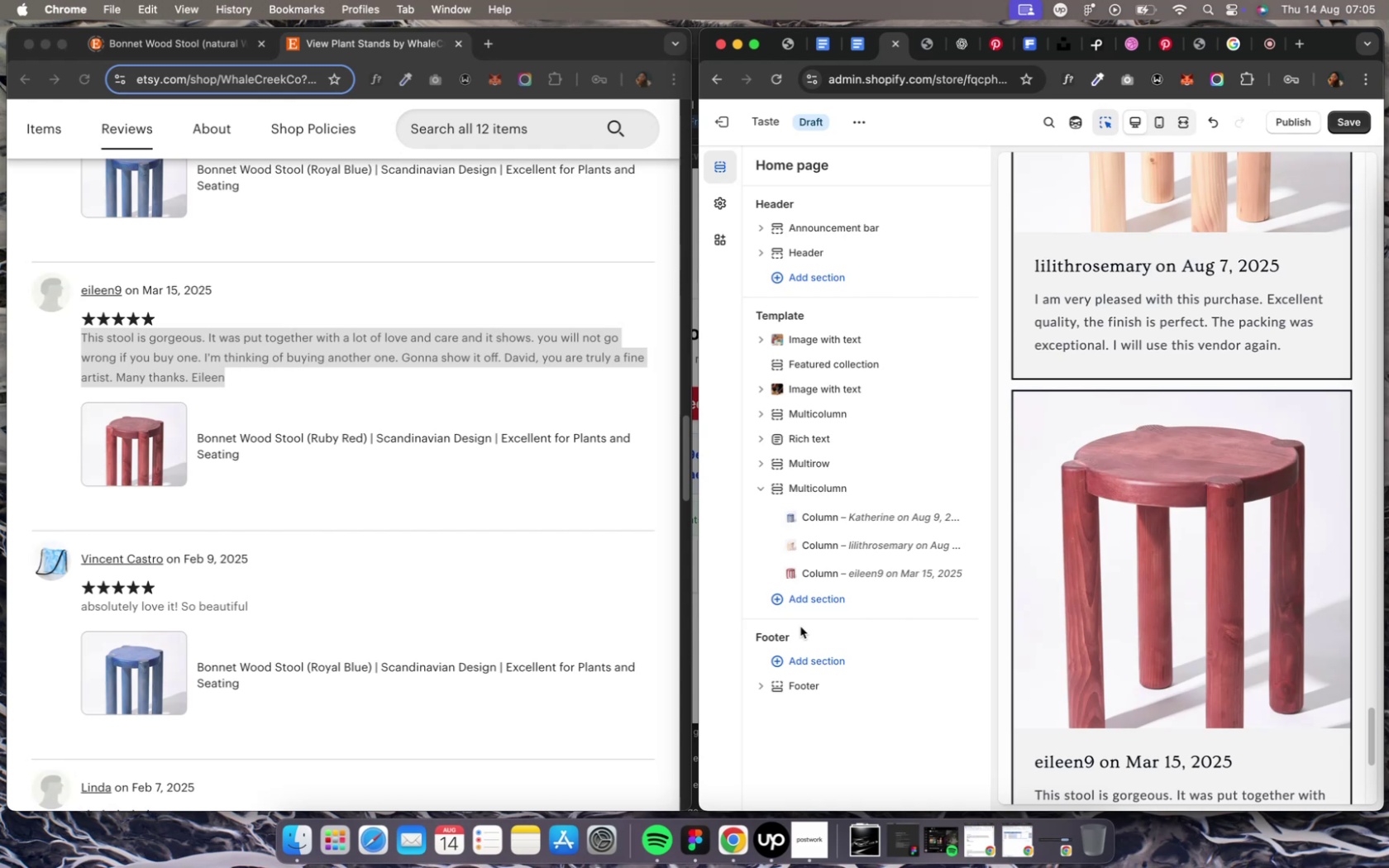 
wait(21.25)
 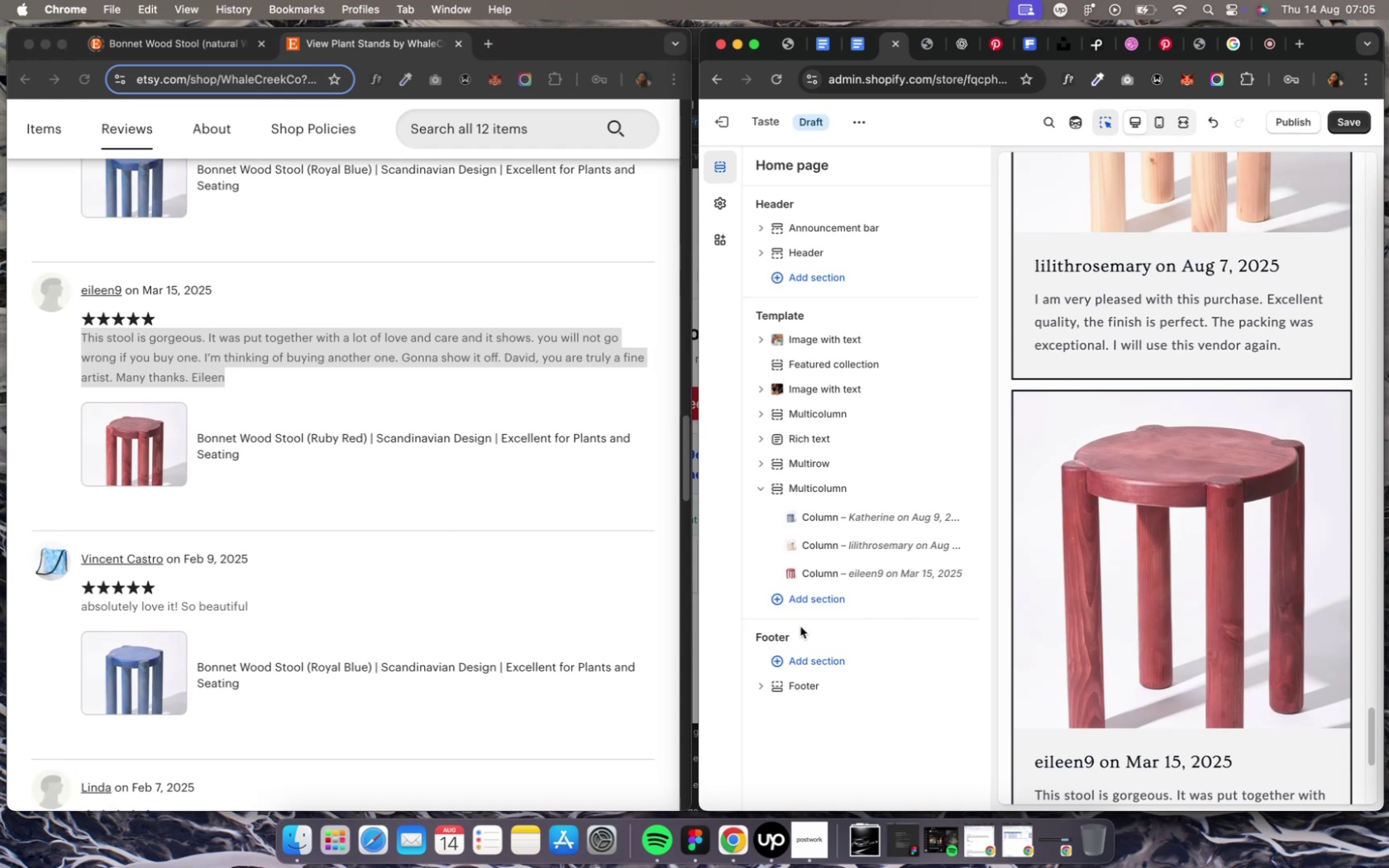 
scroll: coordinate [1177, 575], scroll_direction: down, amount: 23.0
 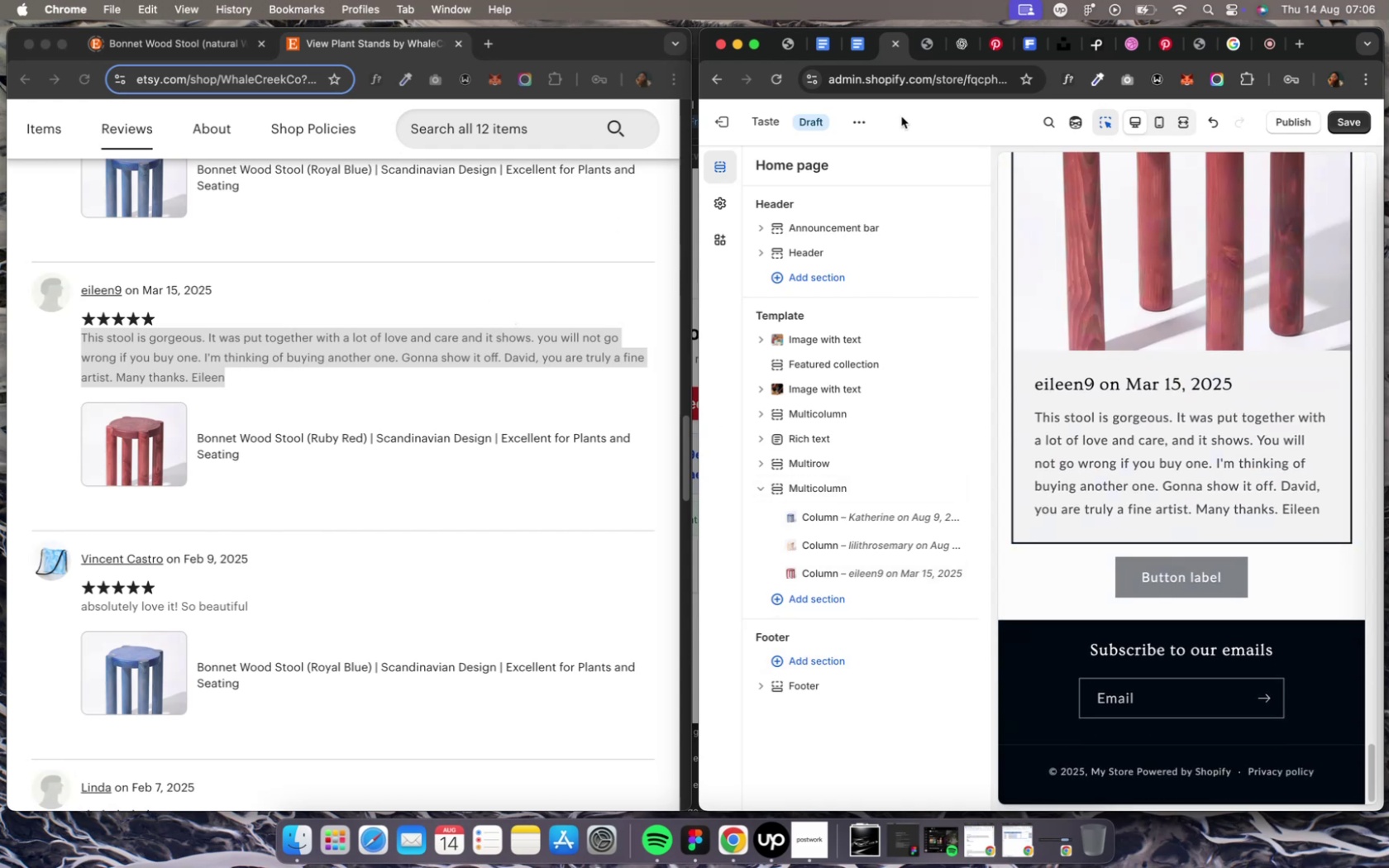 
mouse_move([957, 50])
 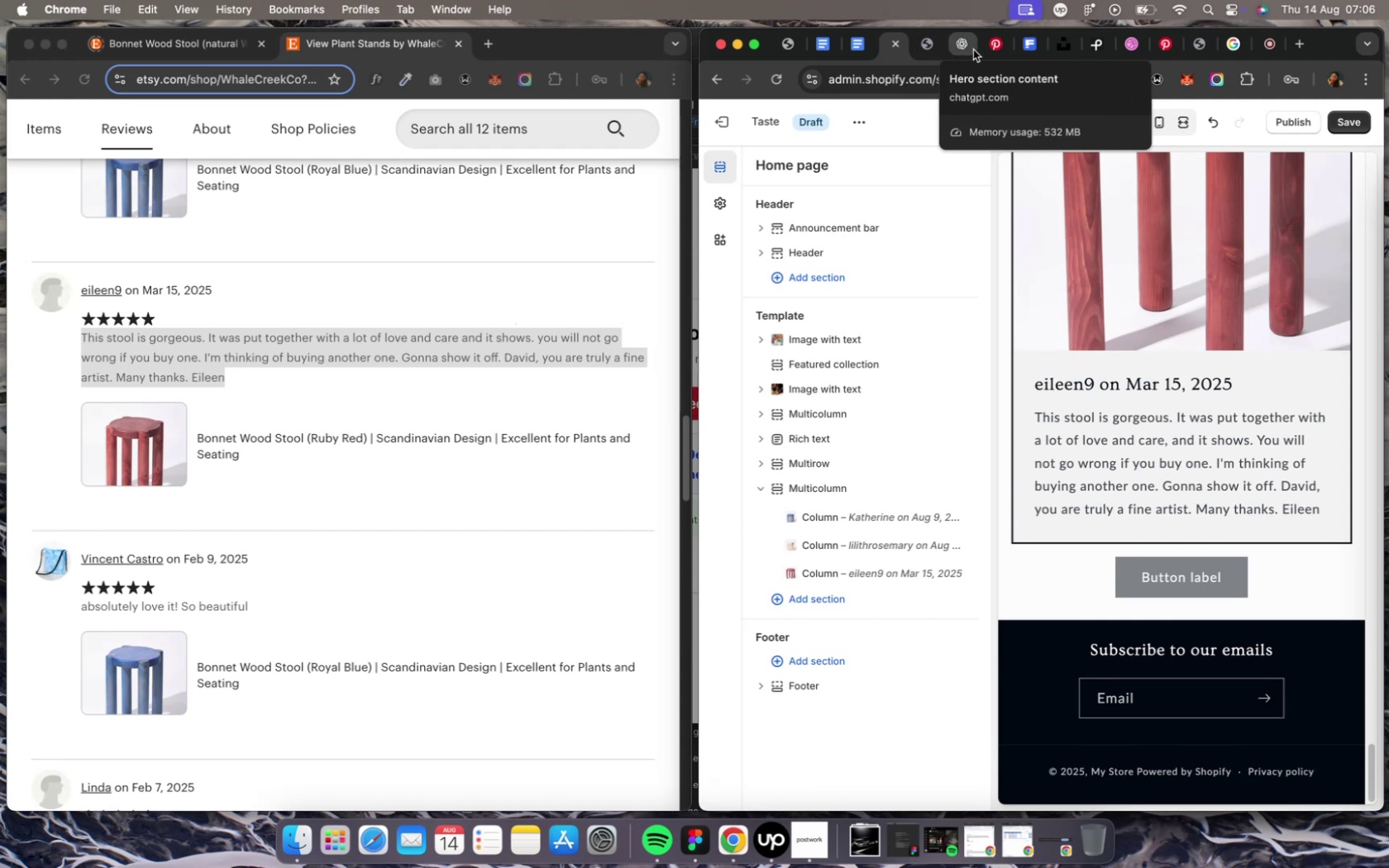 
left_click([972, 50])
 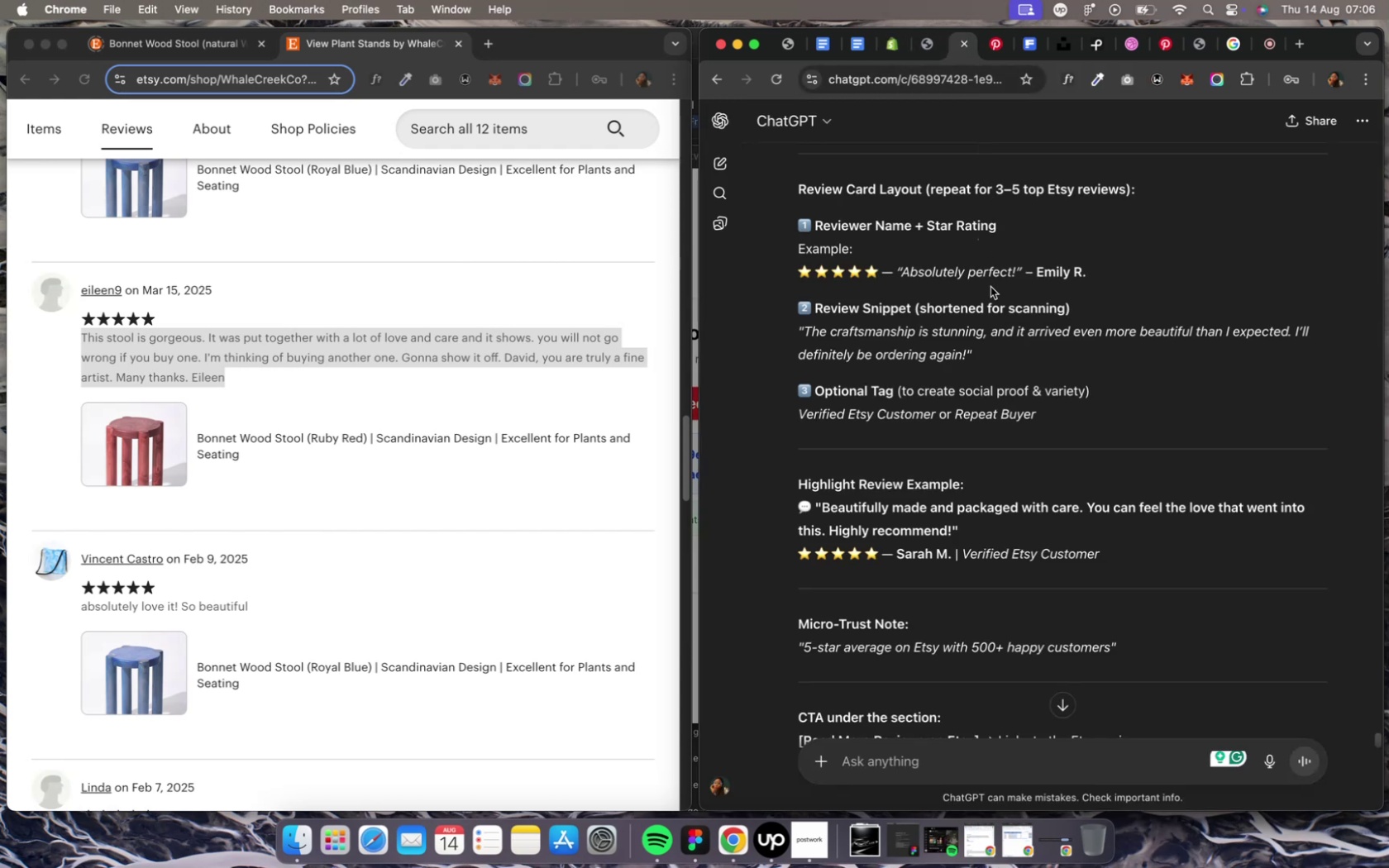 
scroll: coordinate [981, 422], scroll_direction: down, amount: 11.0
 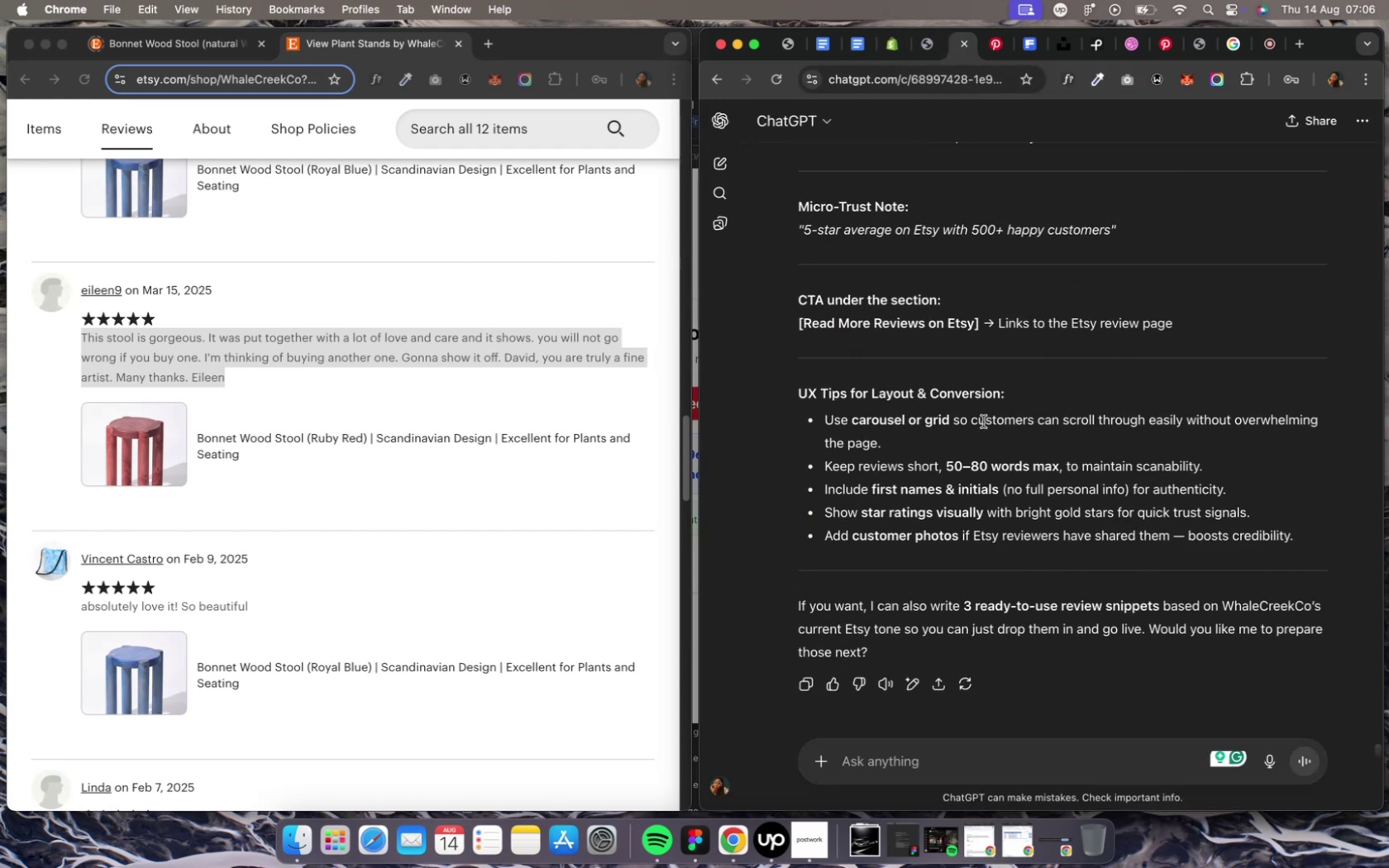 
scroll: coordinate [982, 422], scroll_direction: up, amount: 6.0
 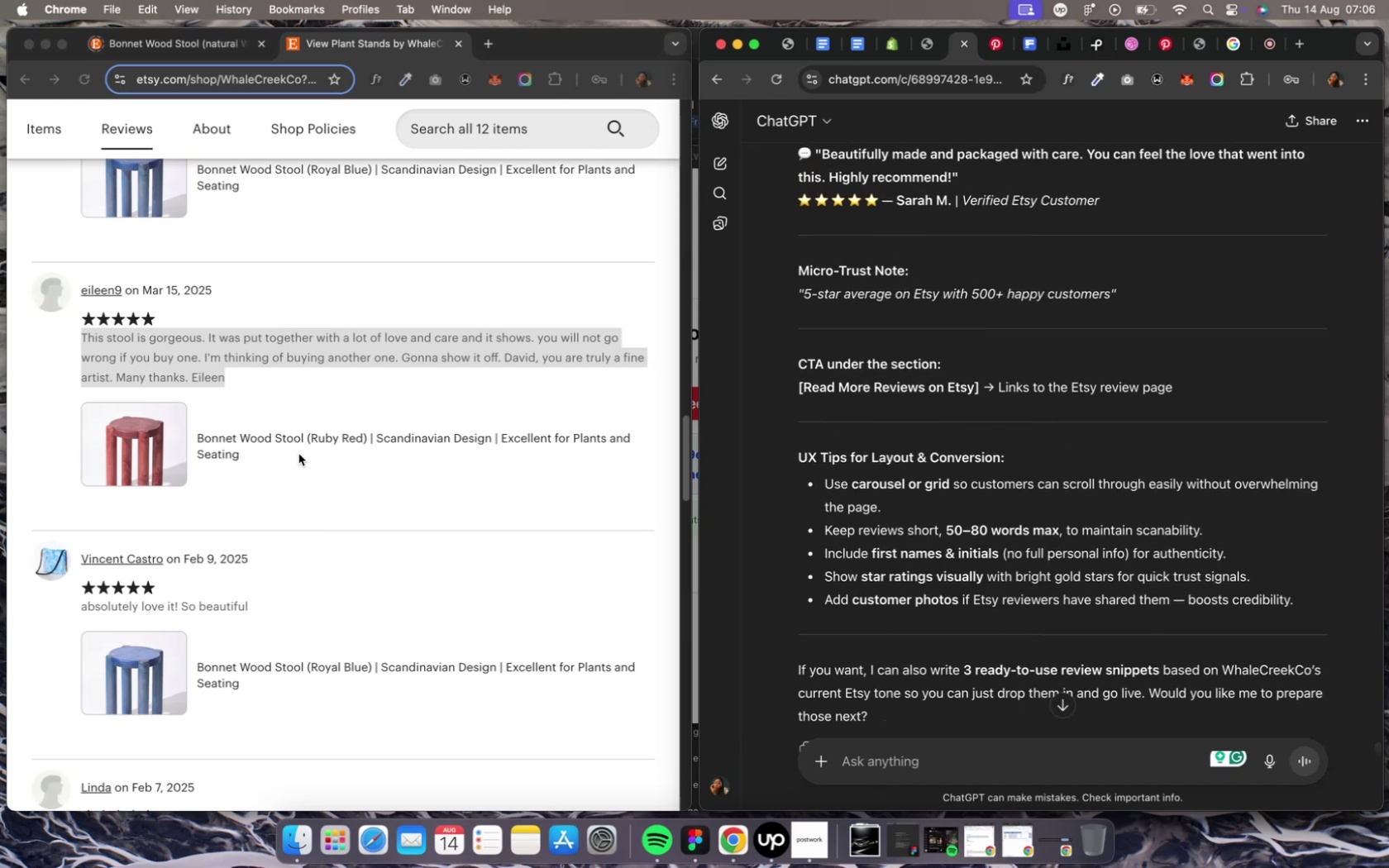 
left_click([276, 355])
 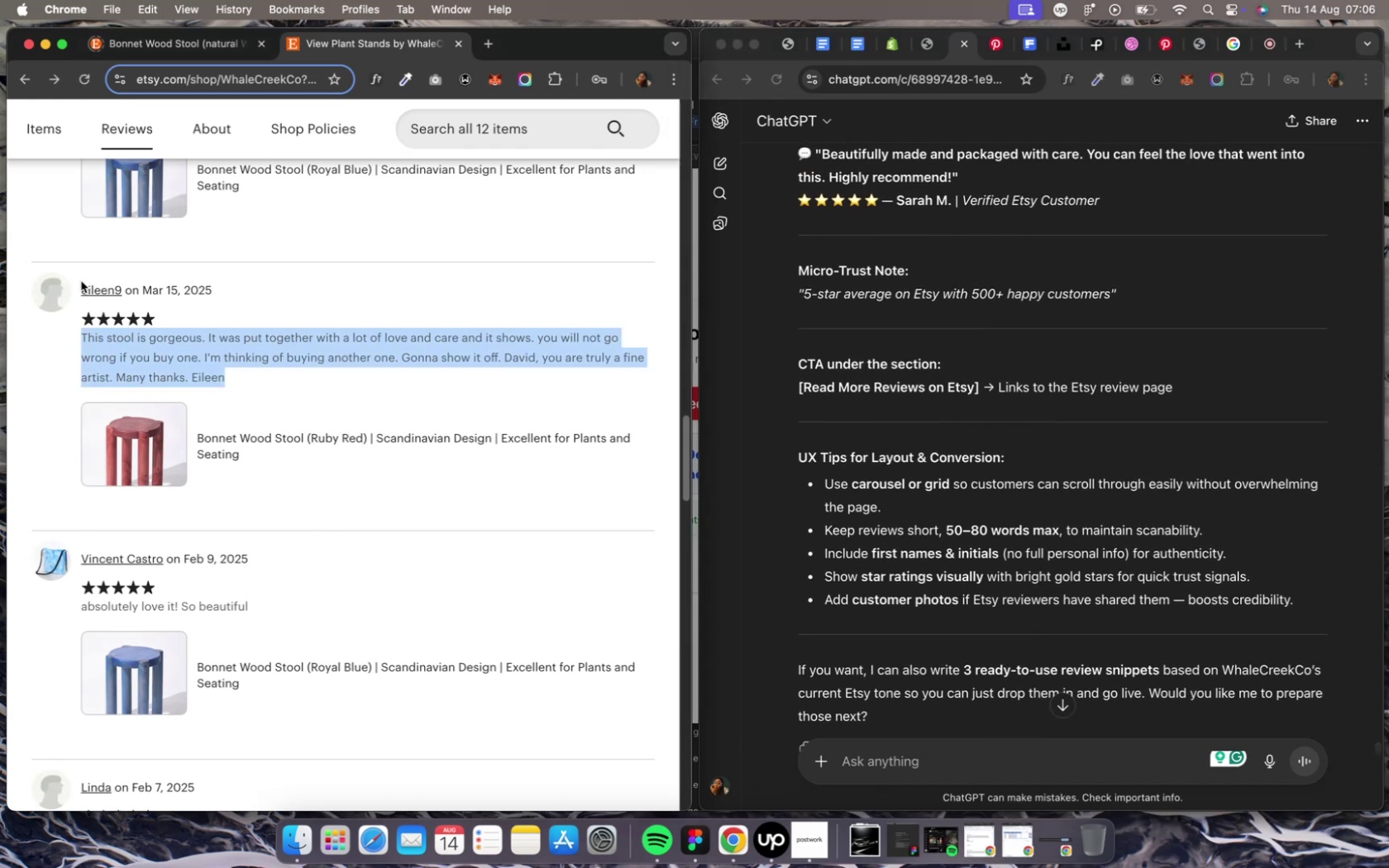 
left_click_drag(start_coordinate=[79, 289], to_coordinate=[127, 293])
 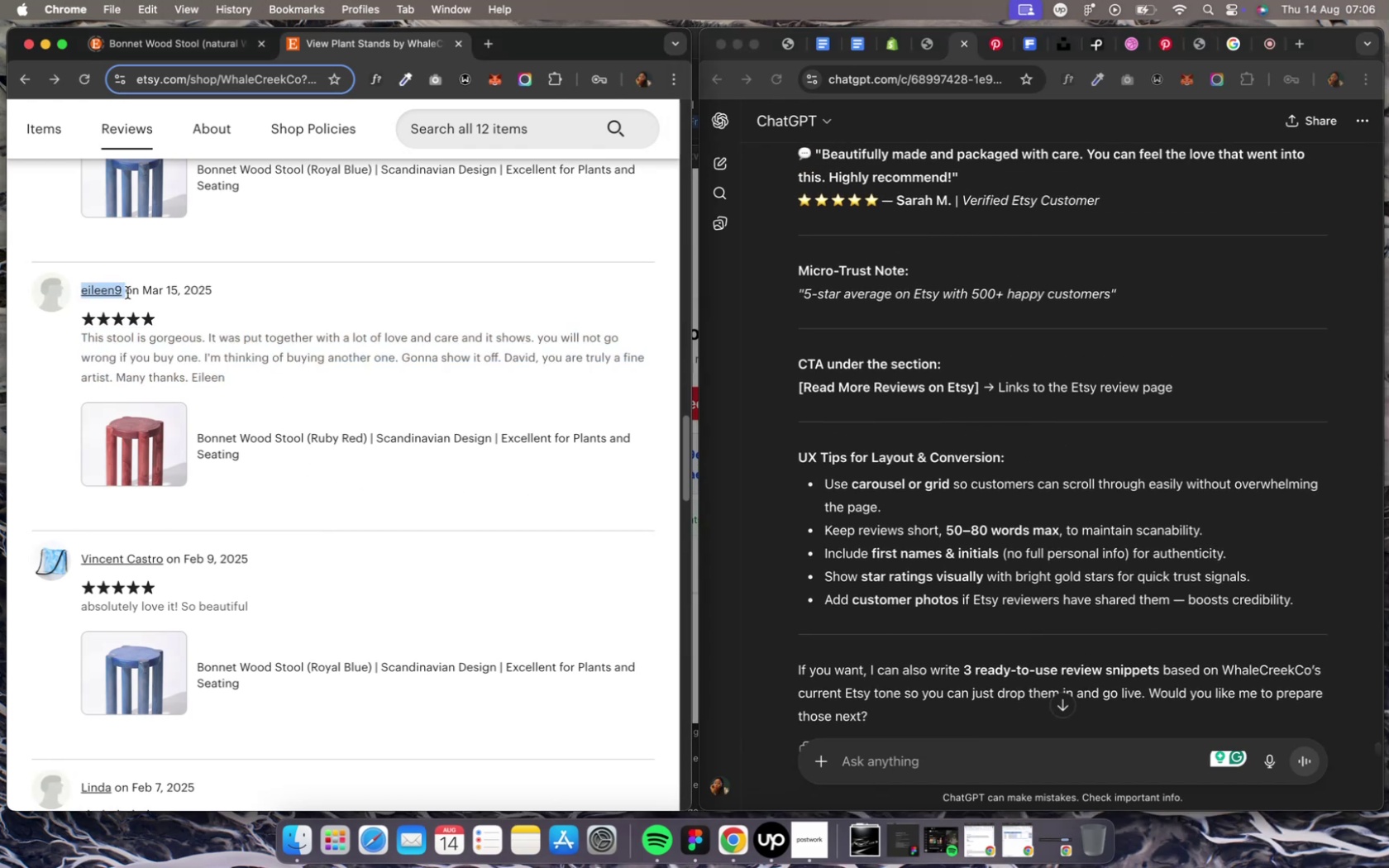 
key(Meta+C)
 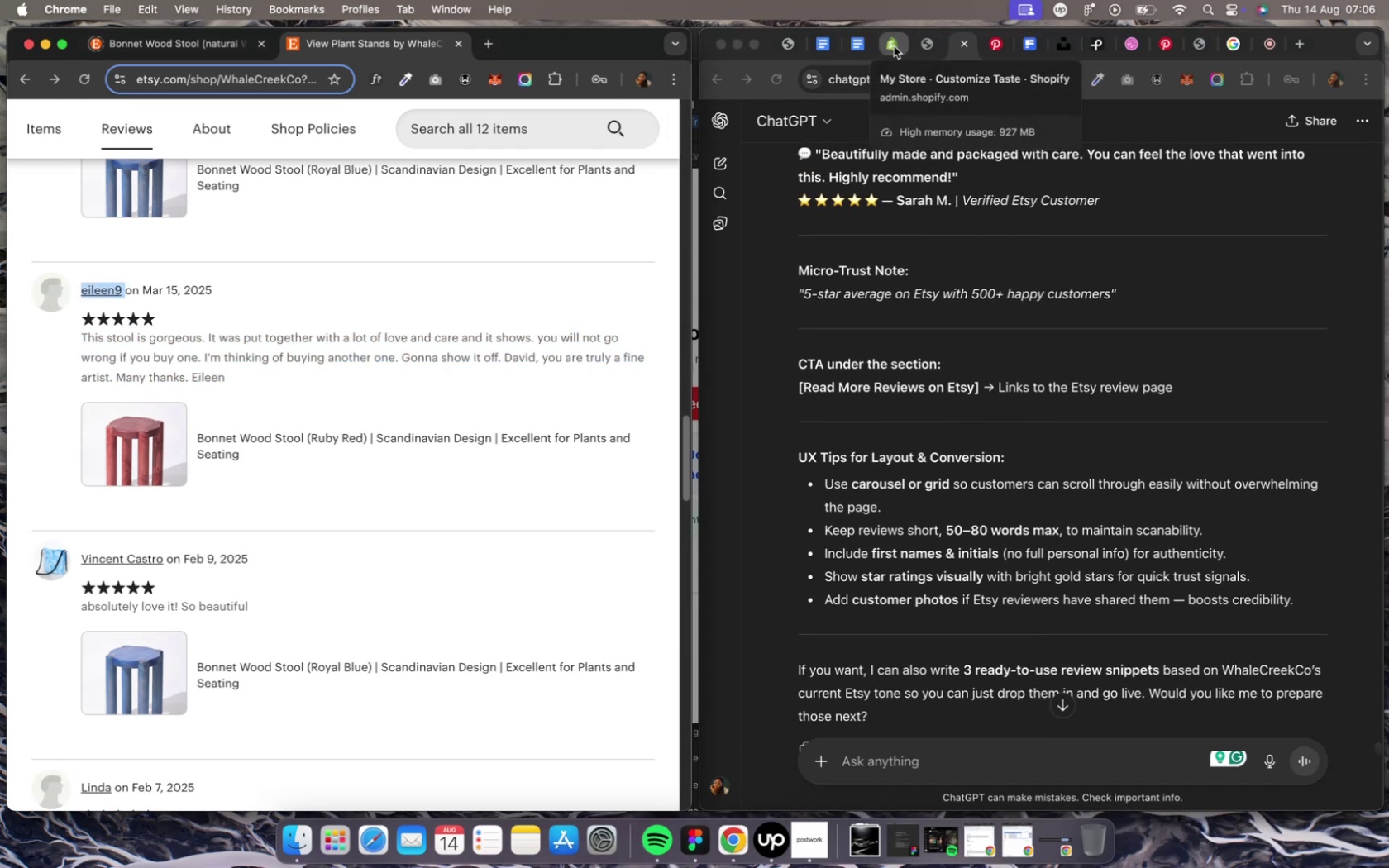 
left_click([893, 46])
 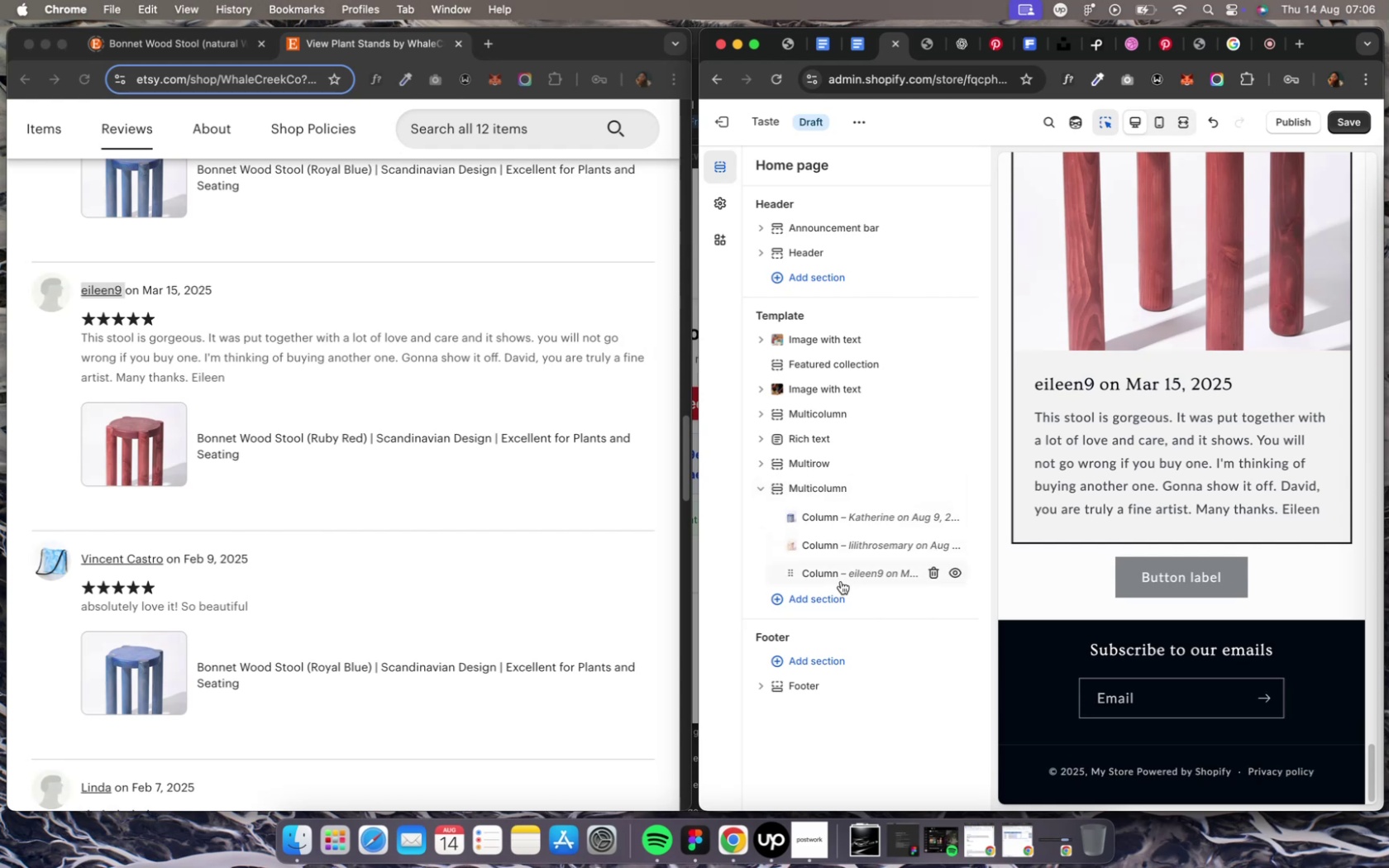 
left_click([840, 575])
 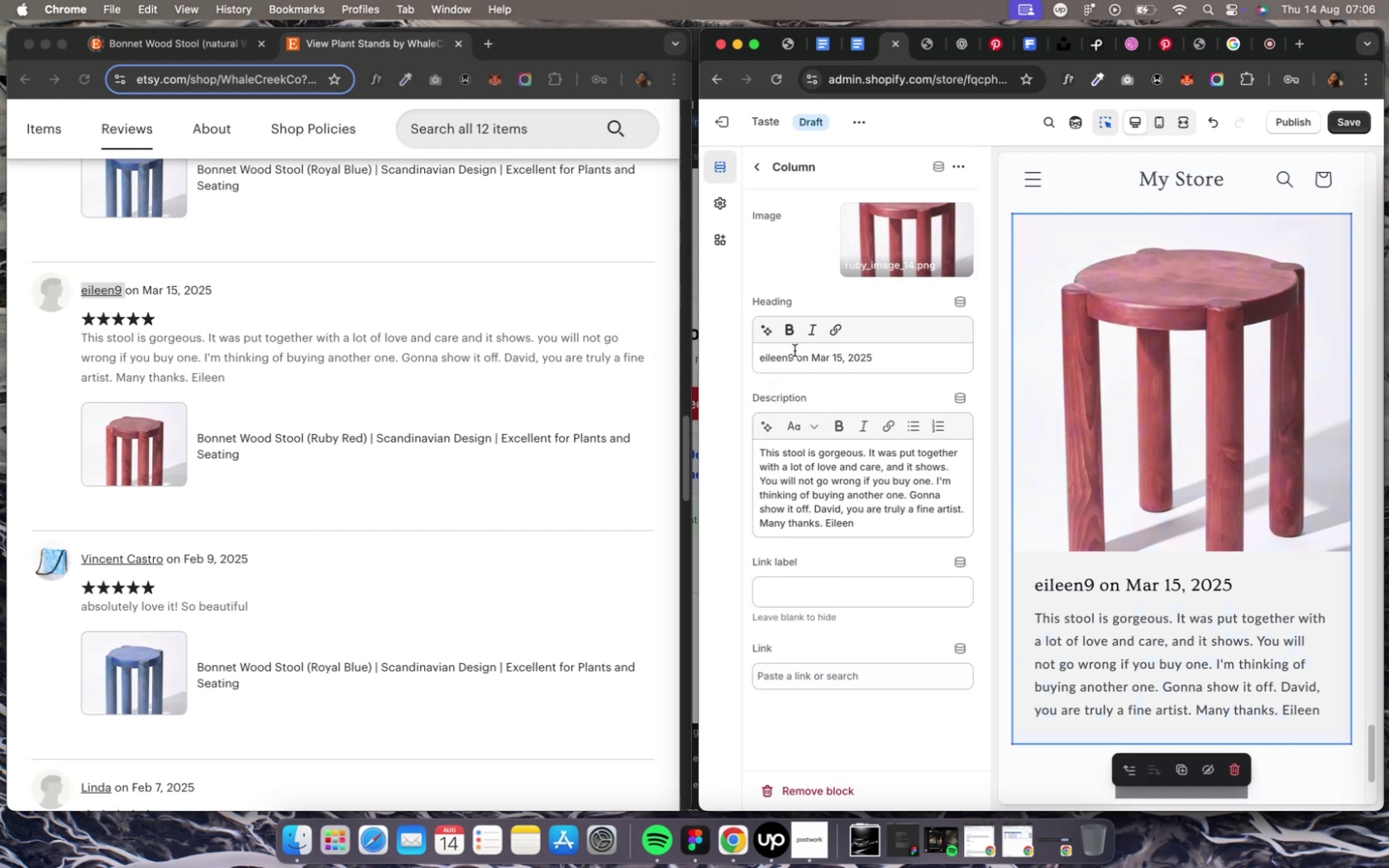 
left_click_drag(start_coordinate=[791, 357], to_coordinate=[732, 355])
 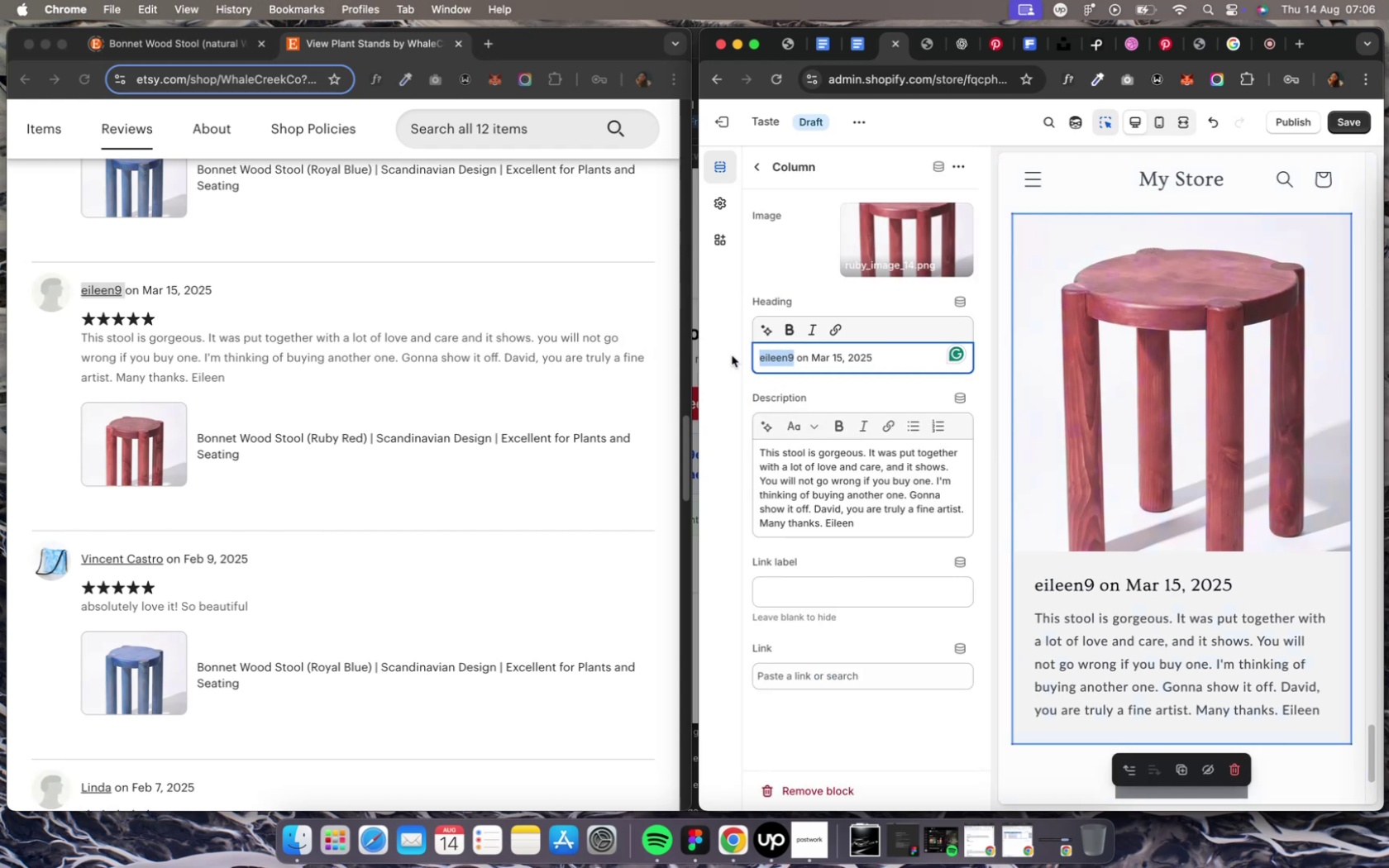 
key(Meta+V)
 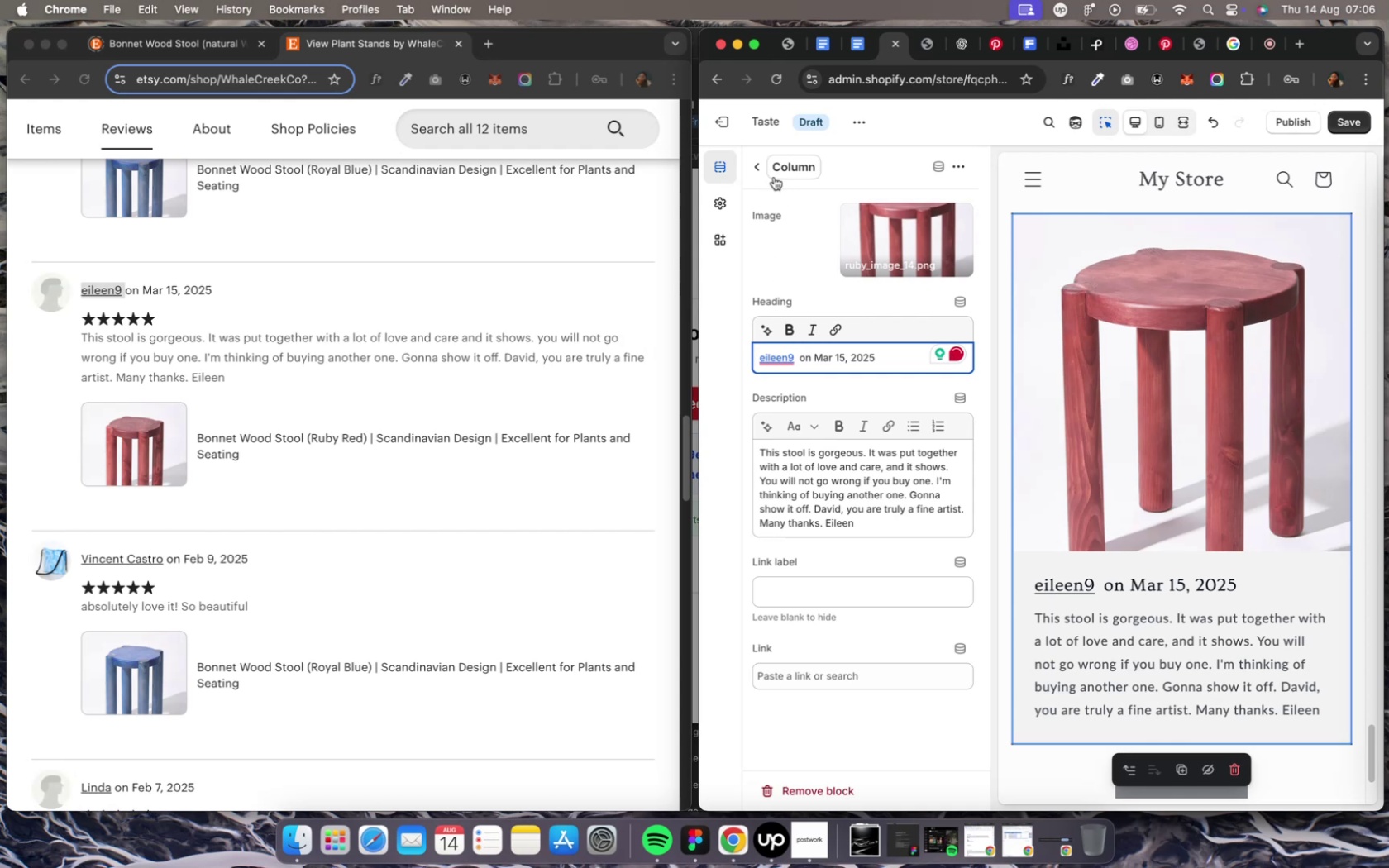 
wait(5.36)
 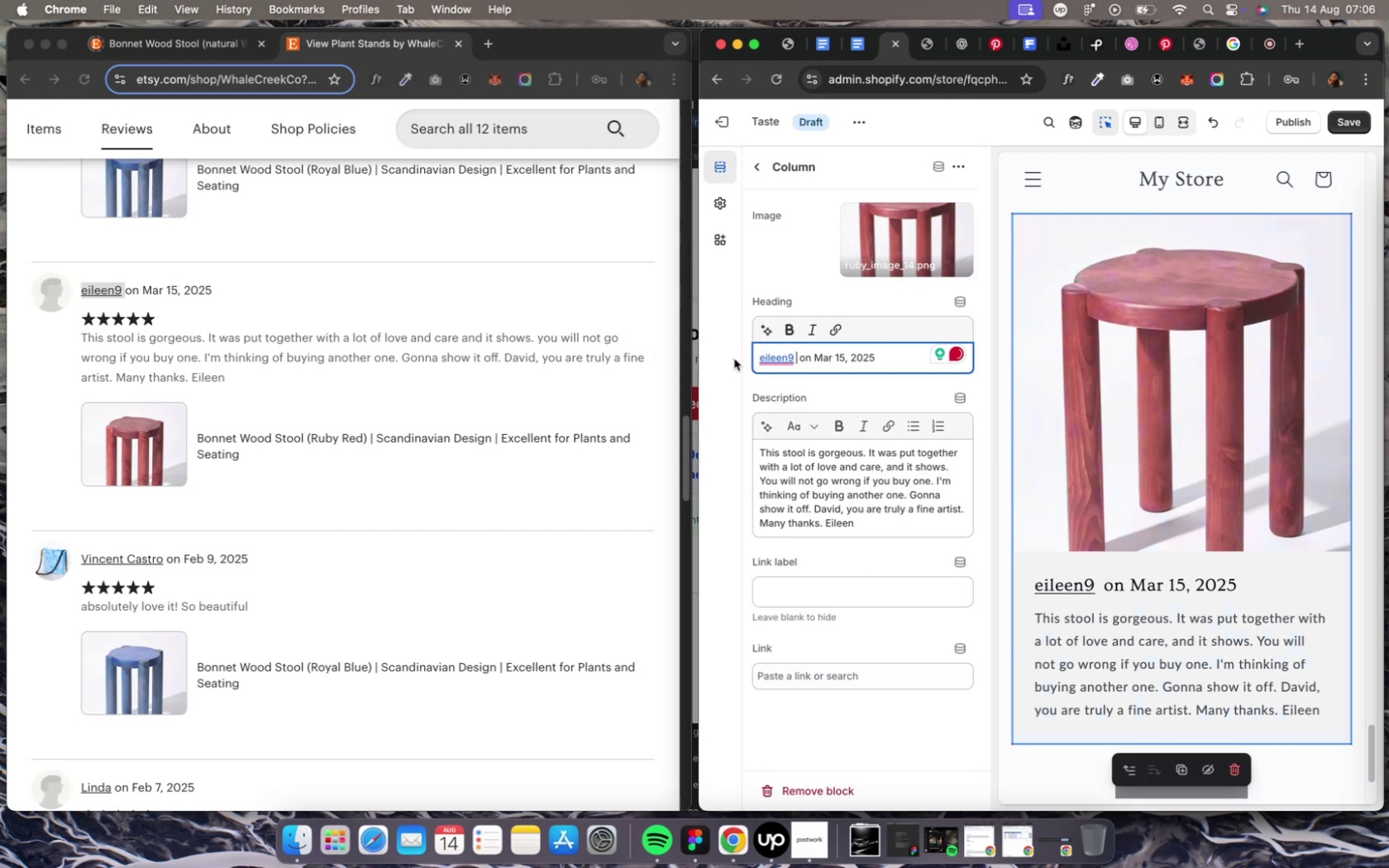 
left_click([757, 172])
 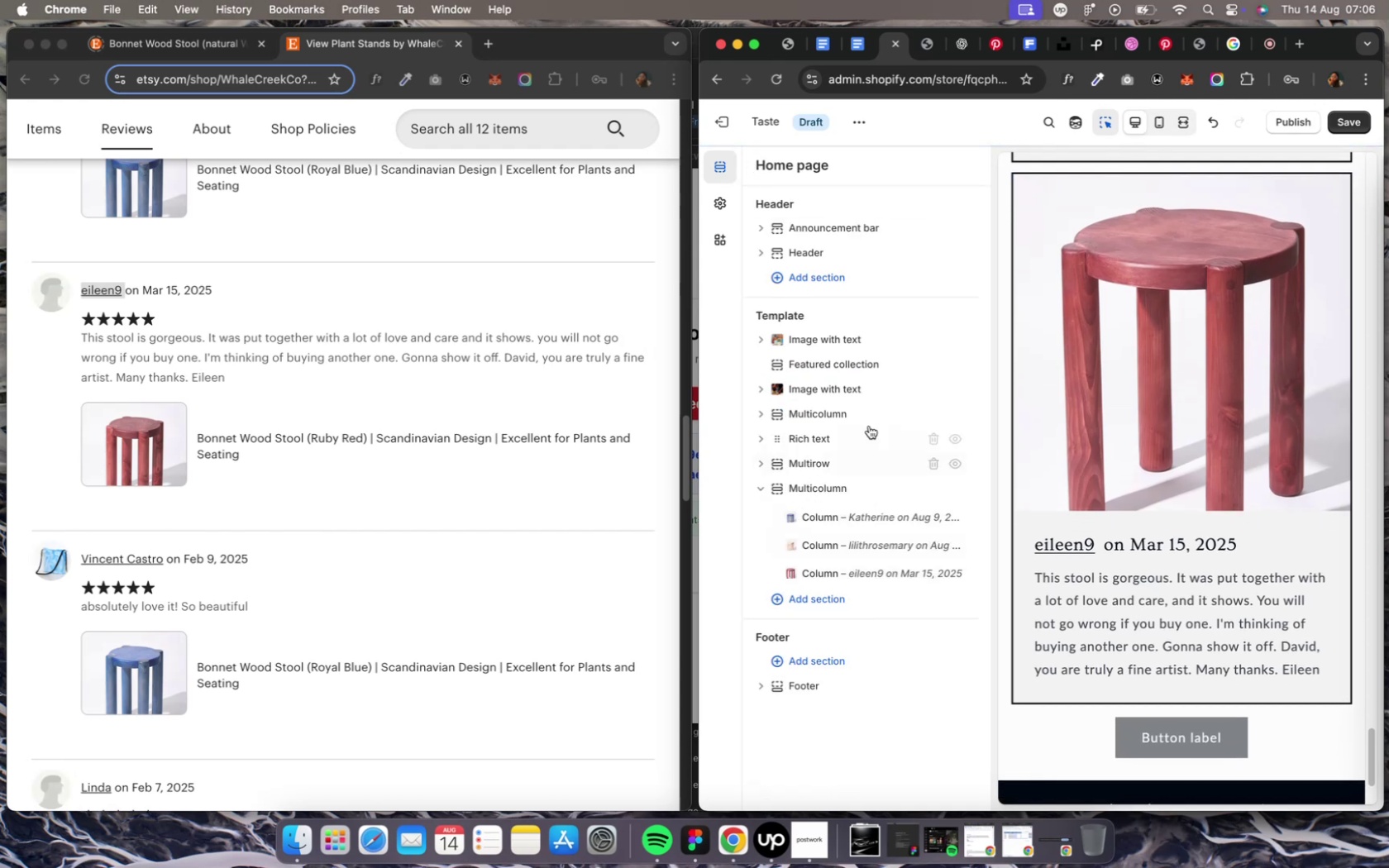 
wait(11.99)
 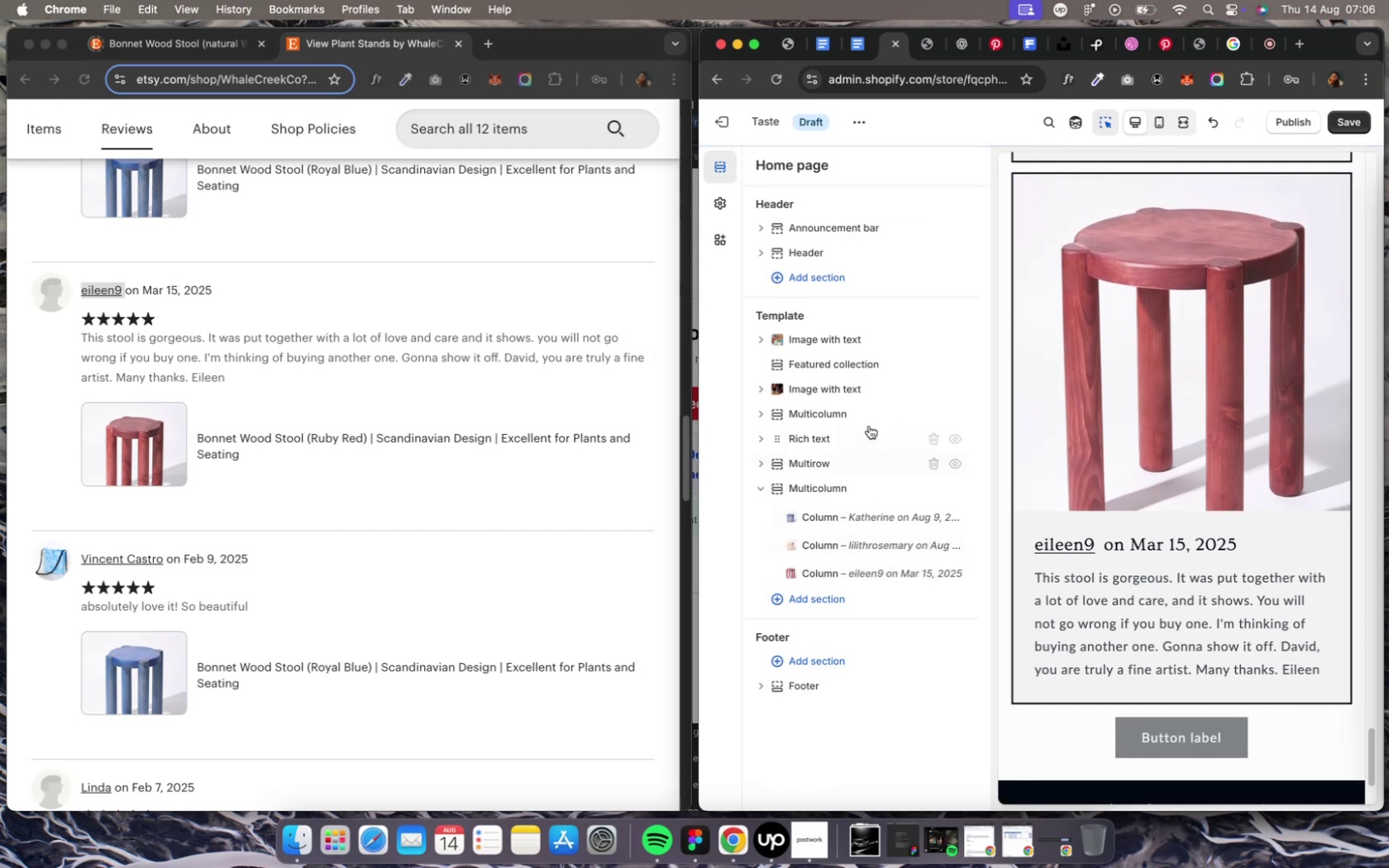 
left_click([826, 537])
 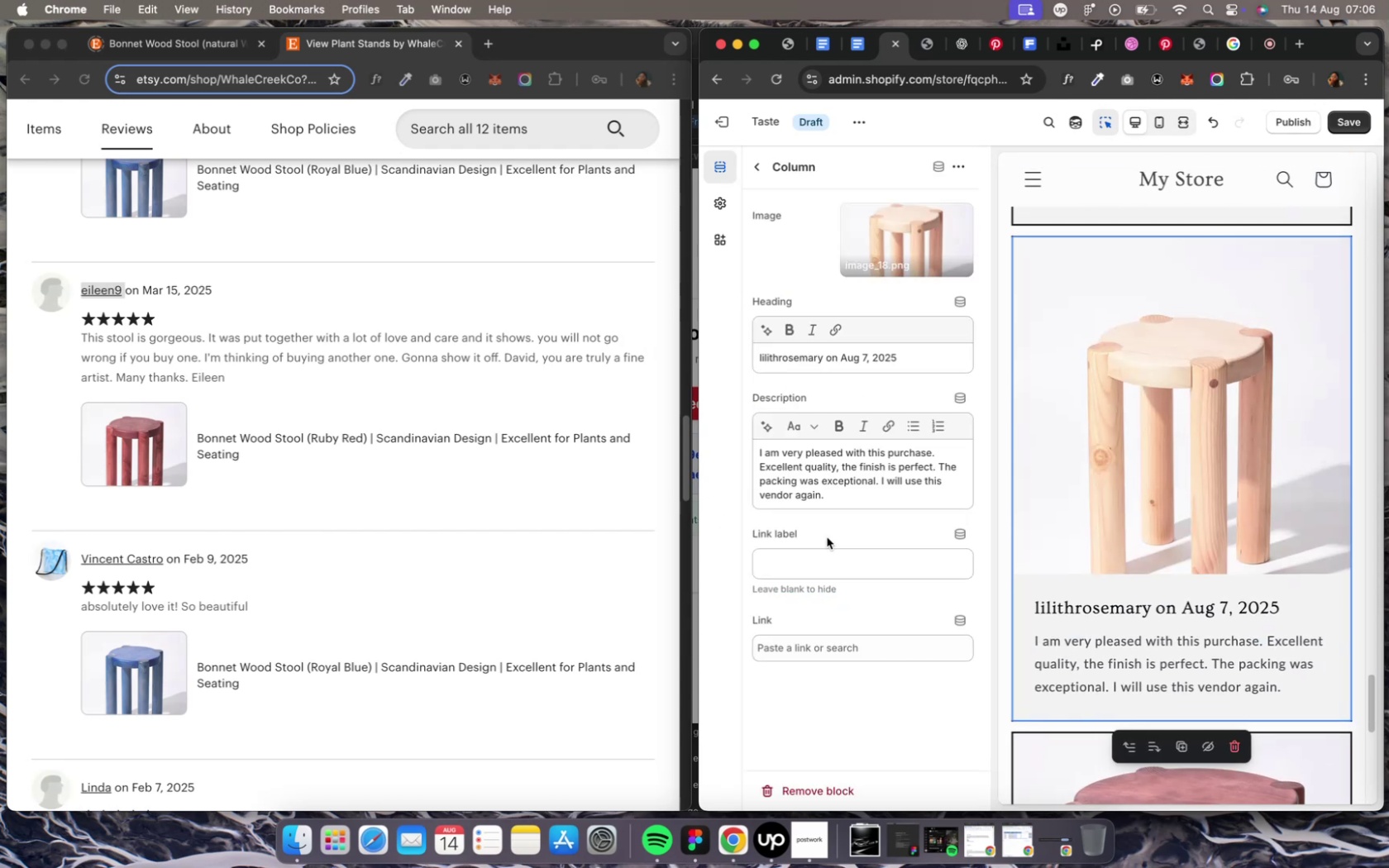 
wait(8.76)
 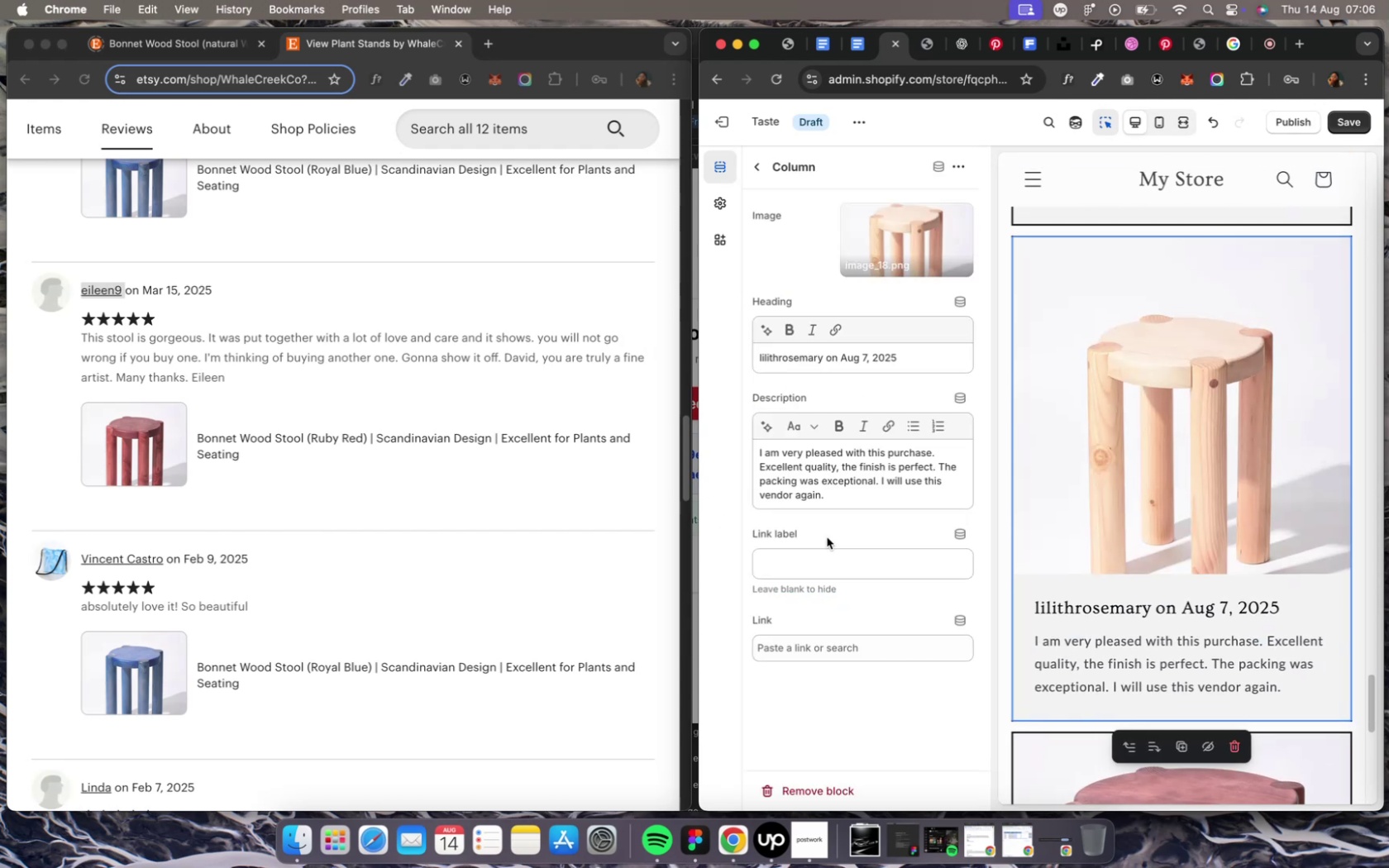 
left_click([523, 494])
 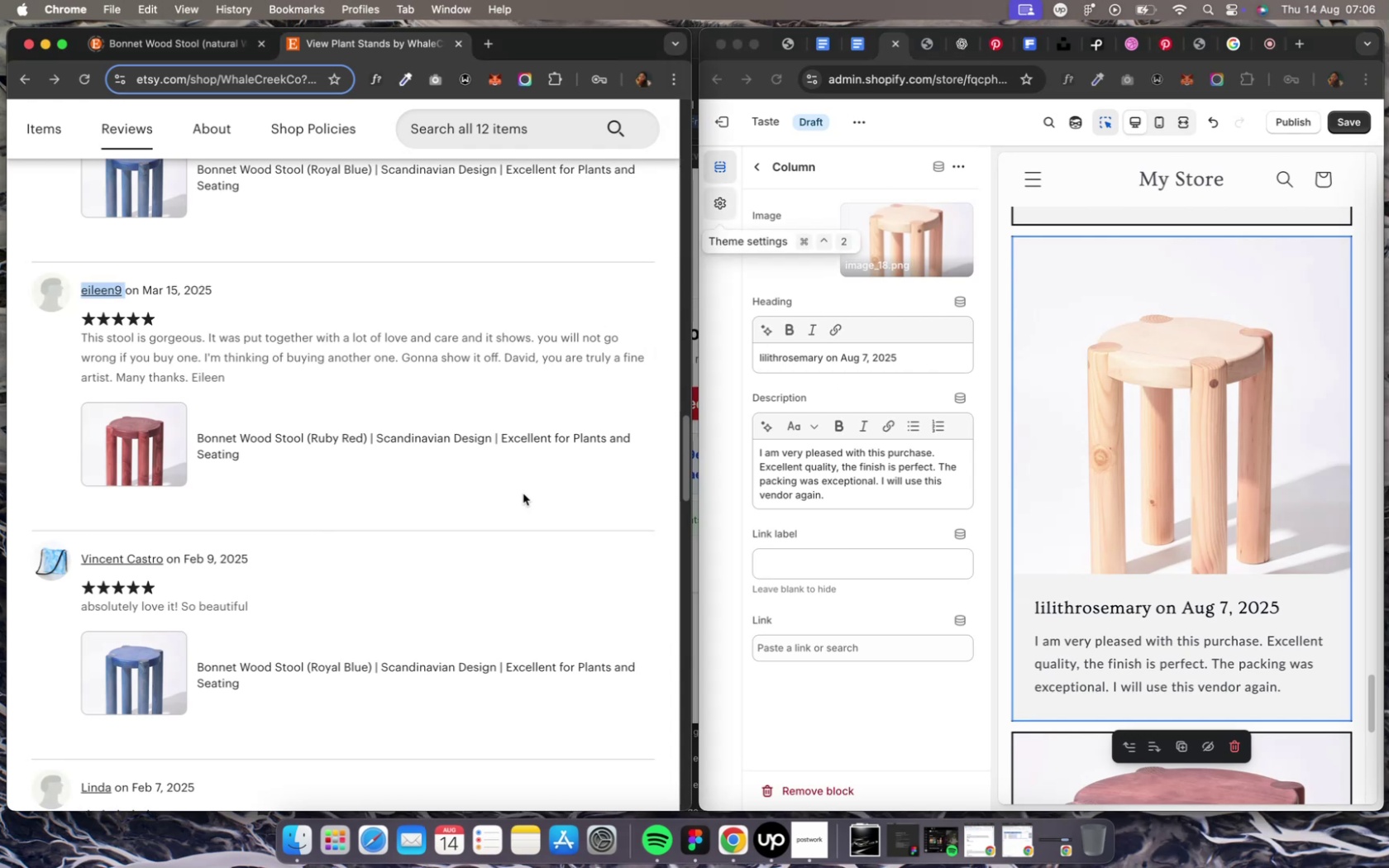 
scroll: coordinate [523, 489], scroll_direction: up, amount: 29.0
 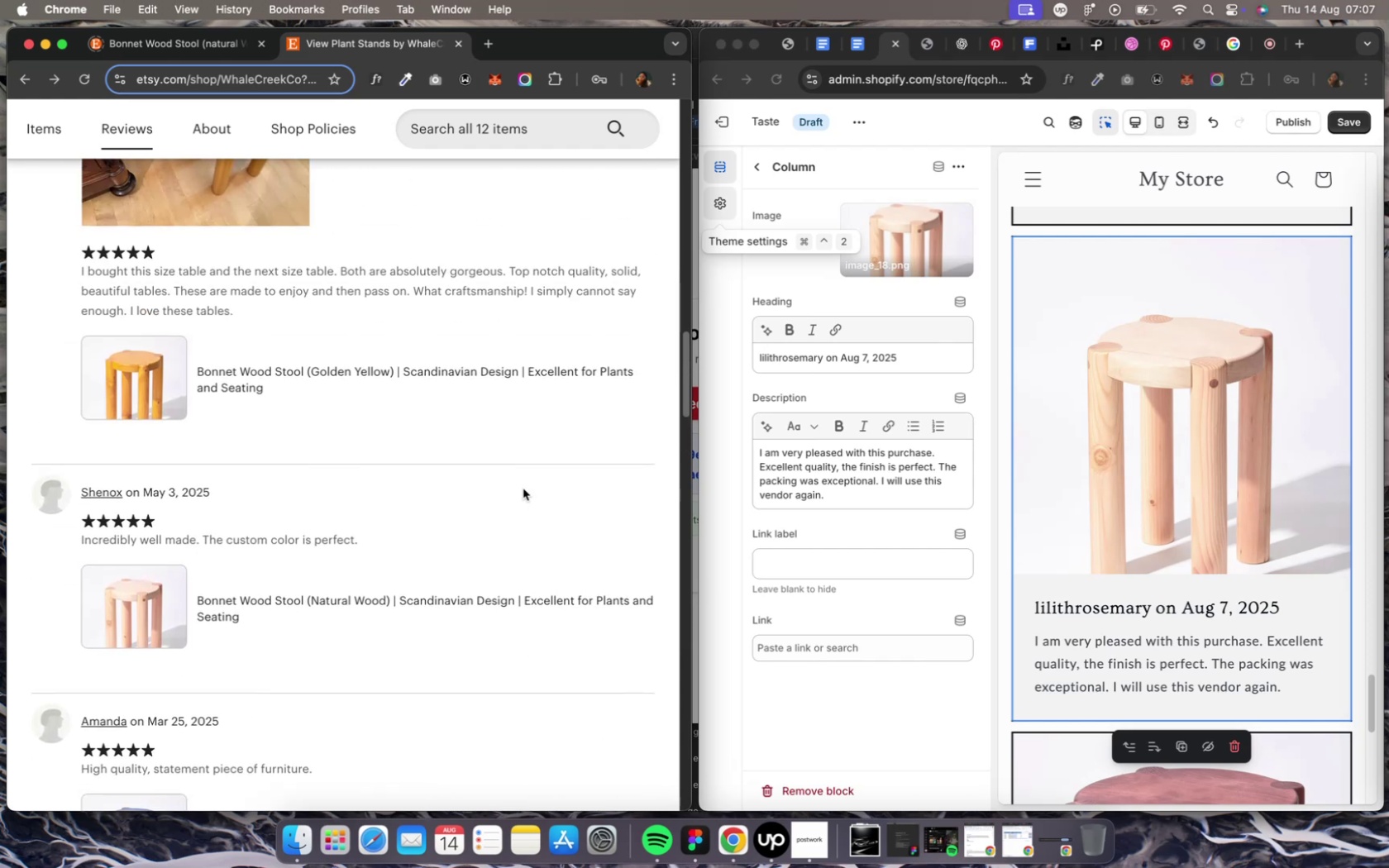 
scroll: coordinate [523, 489], scroll_direction: up, amount: 14.0
 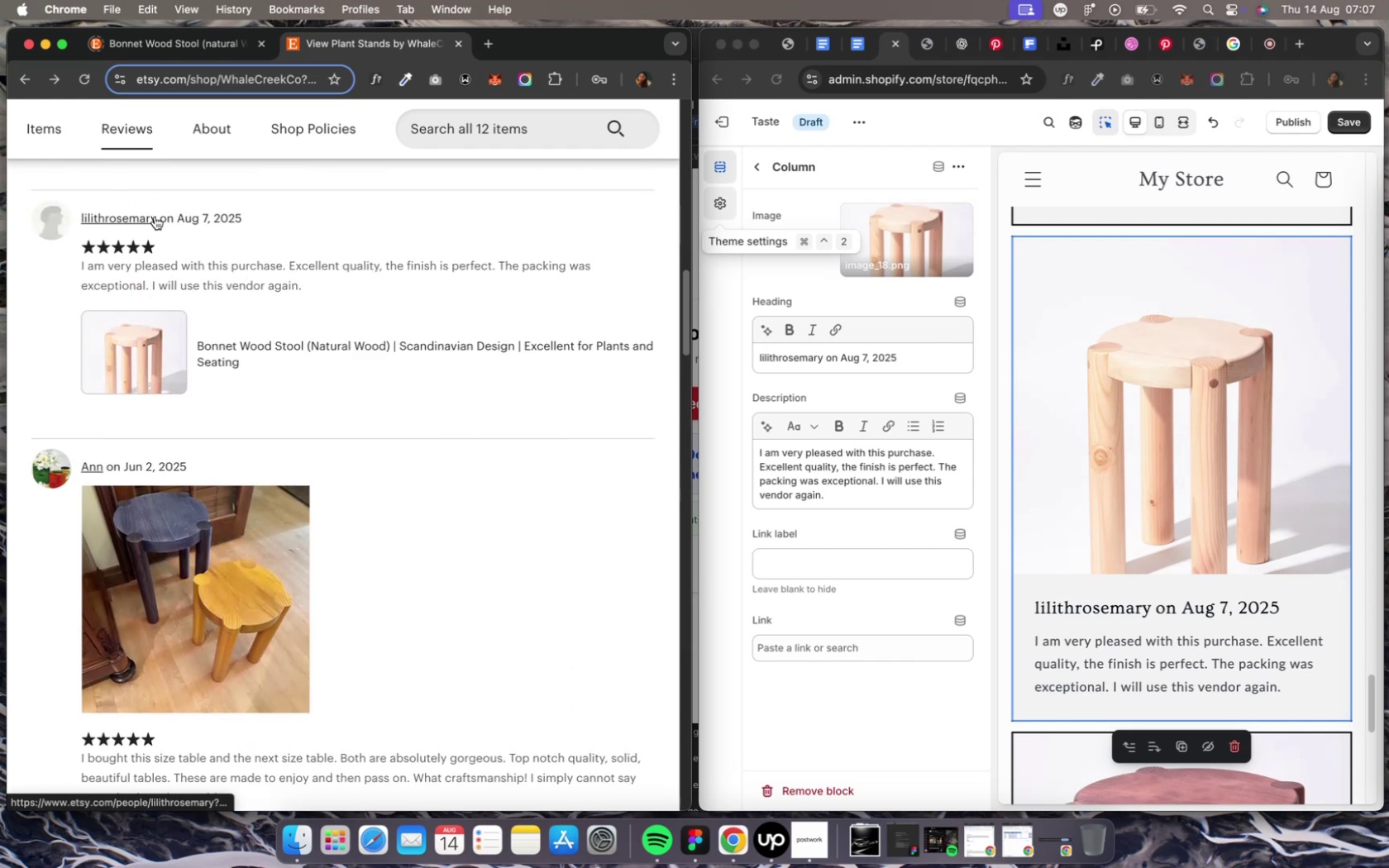 
left_click_drag(start_coordinate=[157, 212], to_coordinate=[77, 210])
 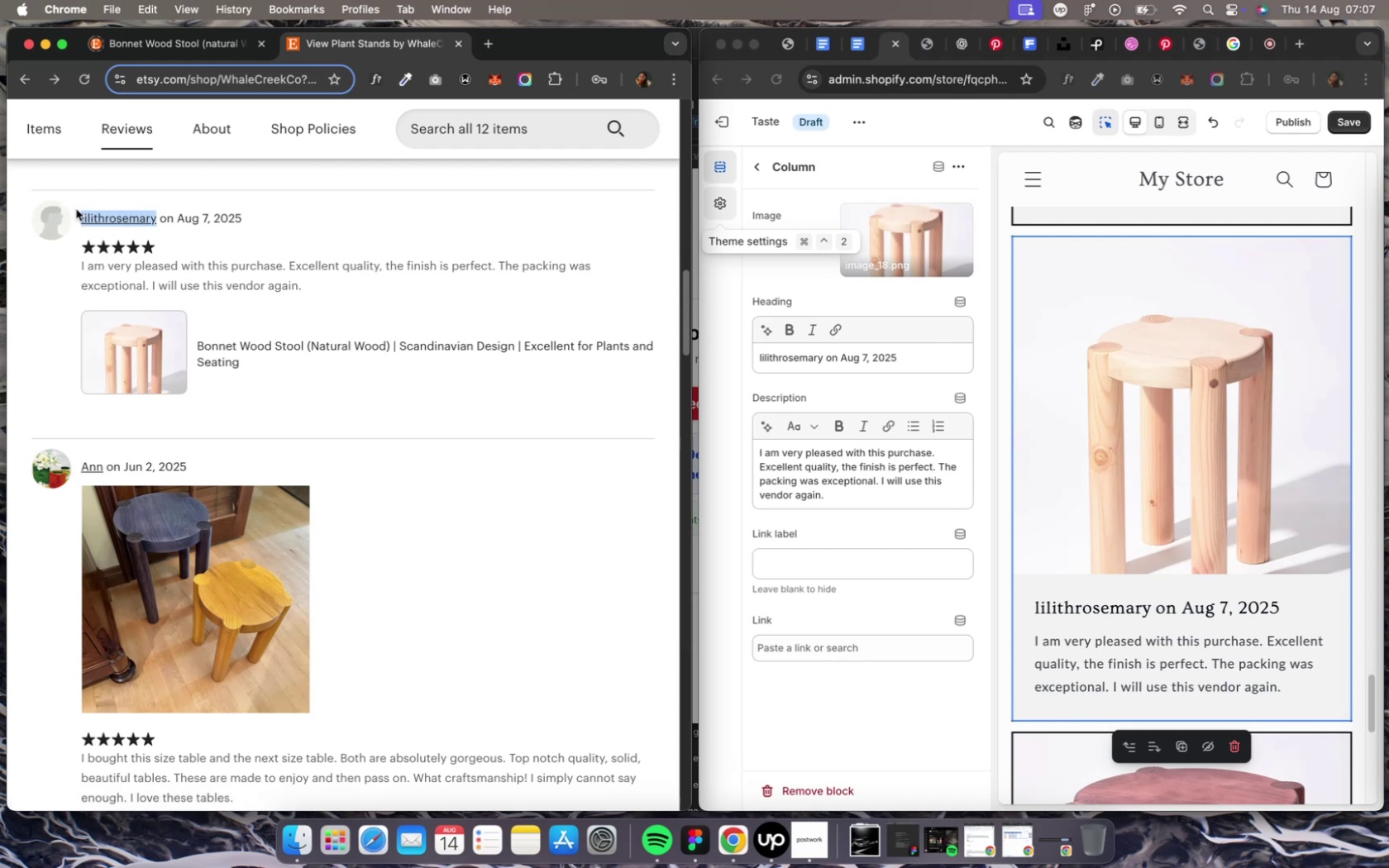 
key(Meta+C)
 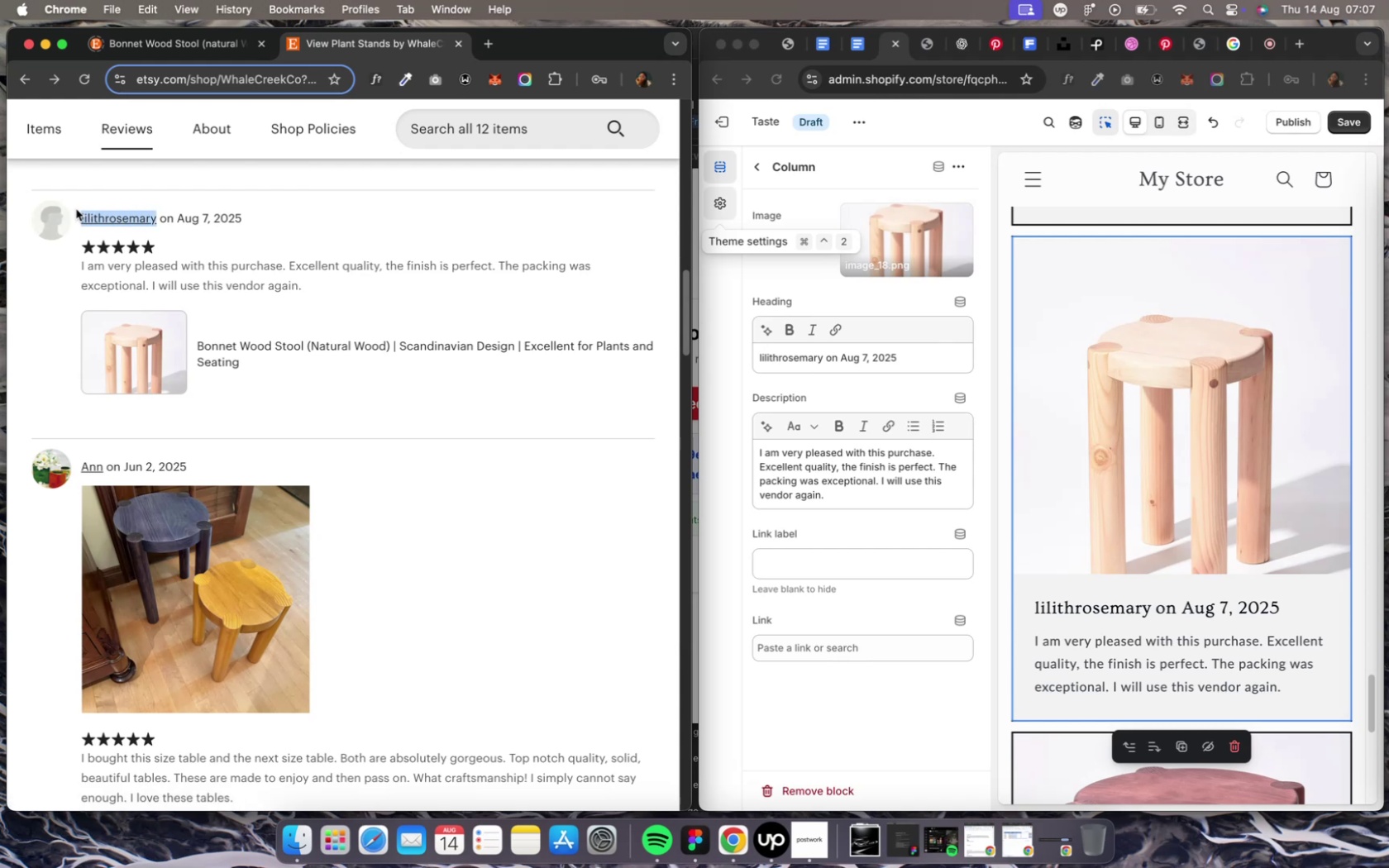 
key(Meta+C)
 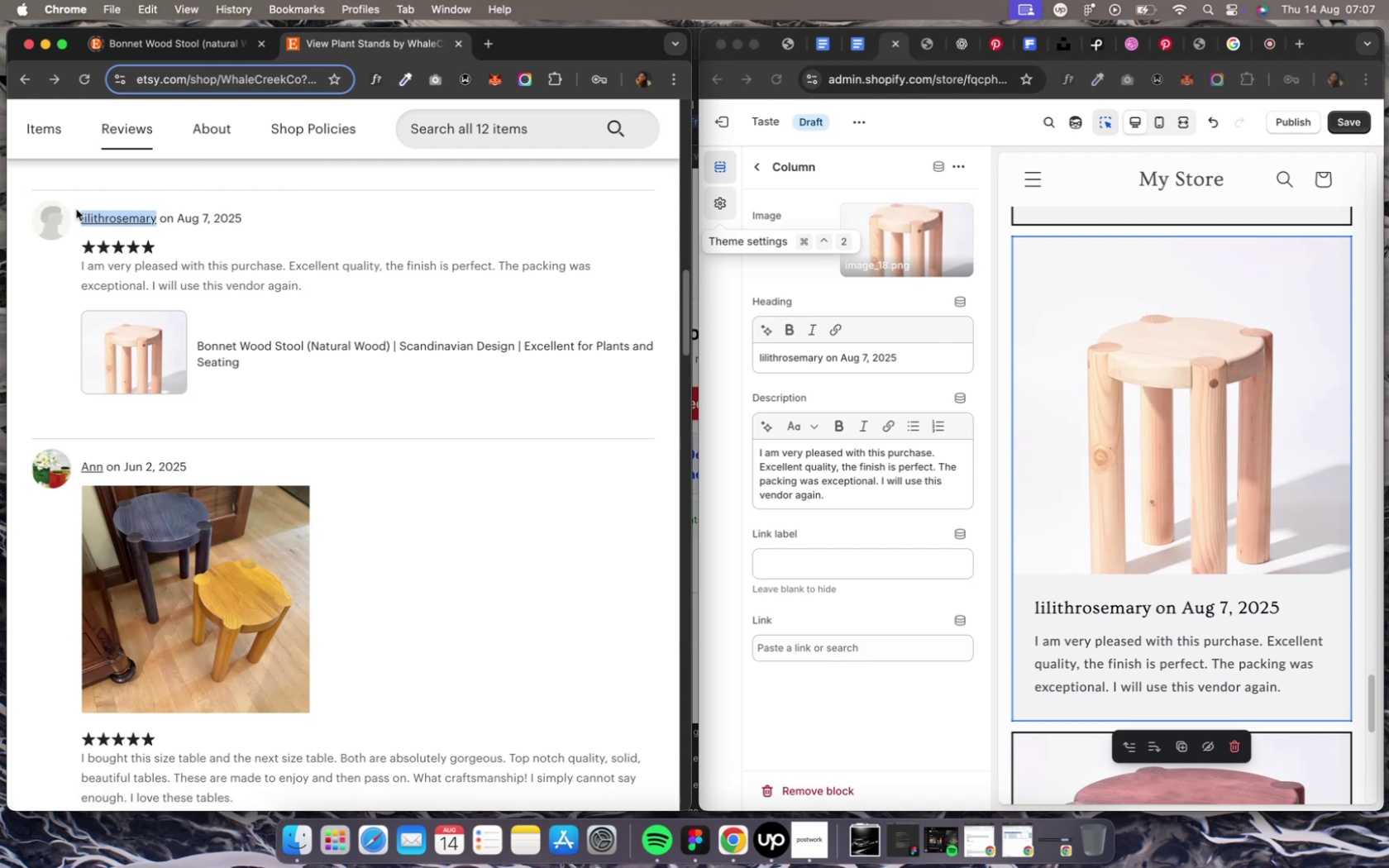 
key(Meta+C)
 